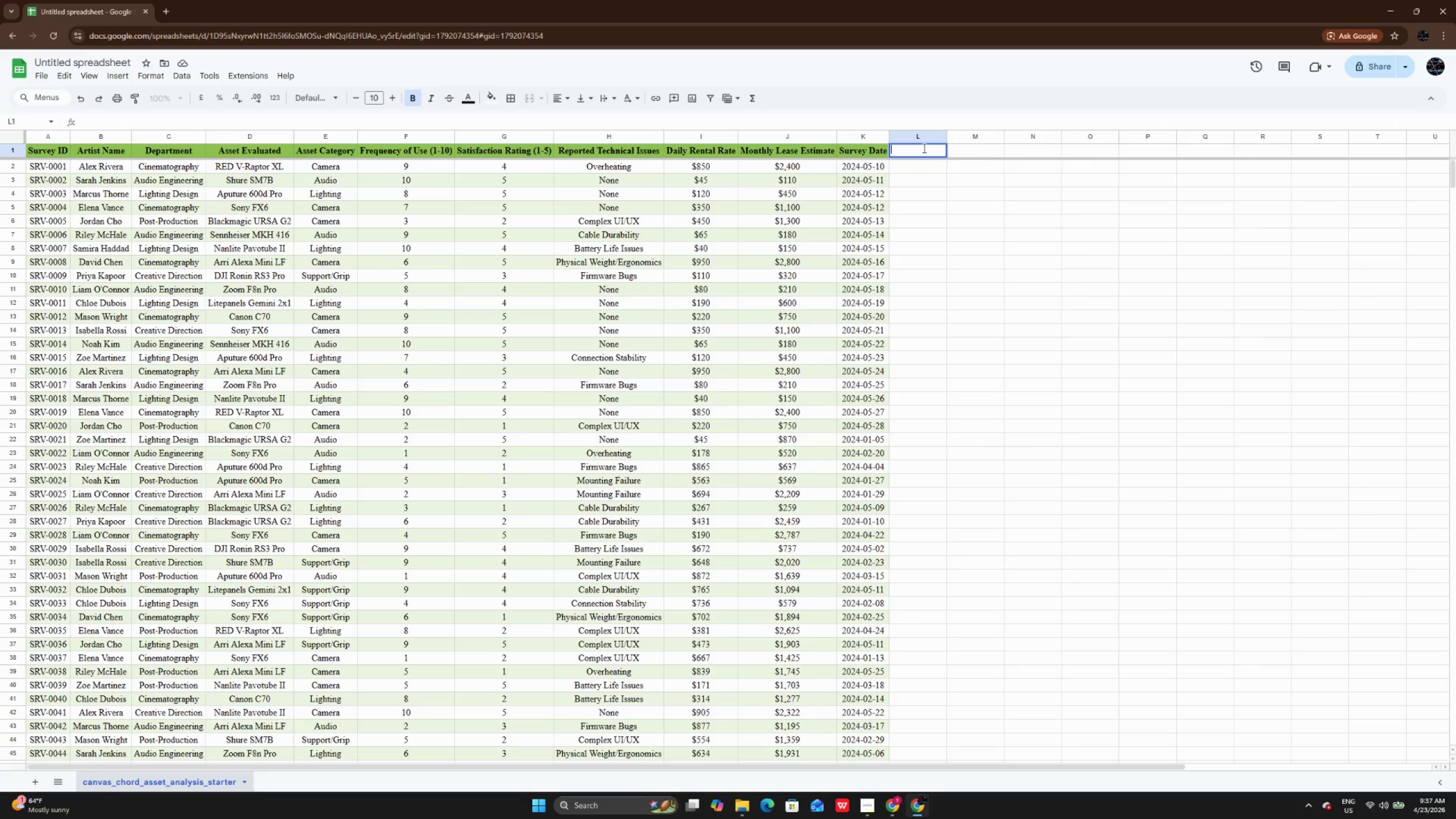 
type(Pri)
key(Backspace)
key(Backspace)
key(Backspace)
type(pR)
 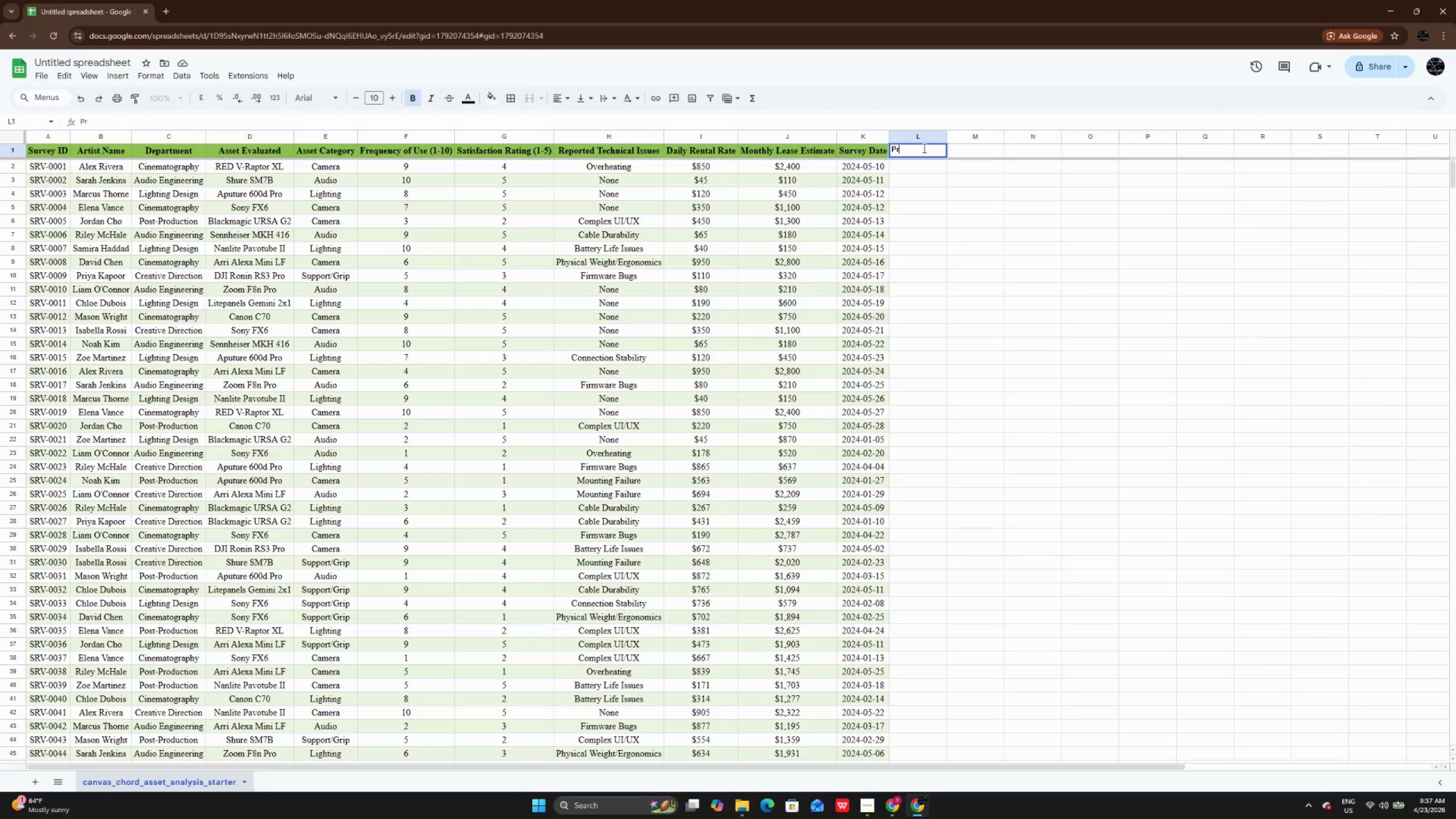 
type(iority Score)
 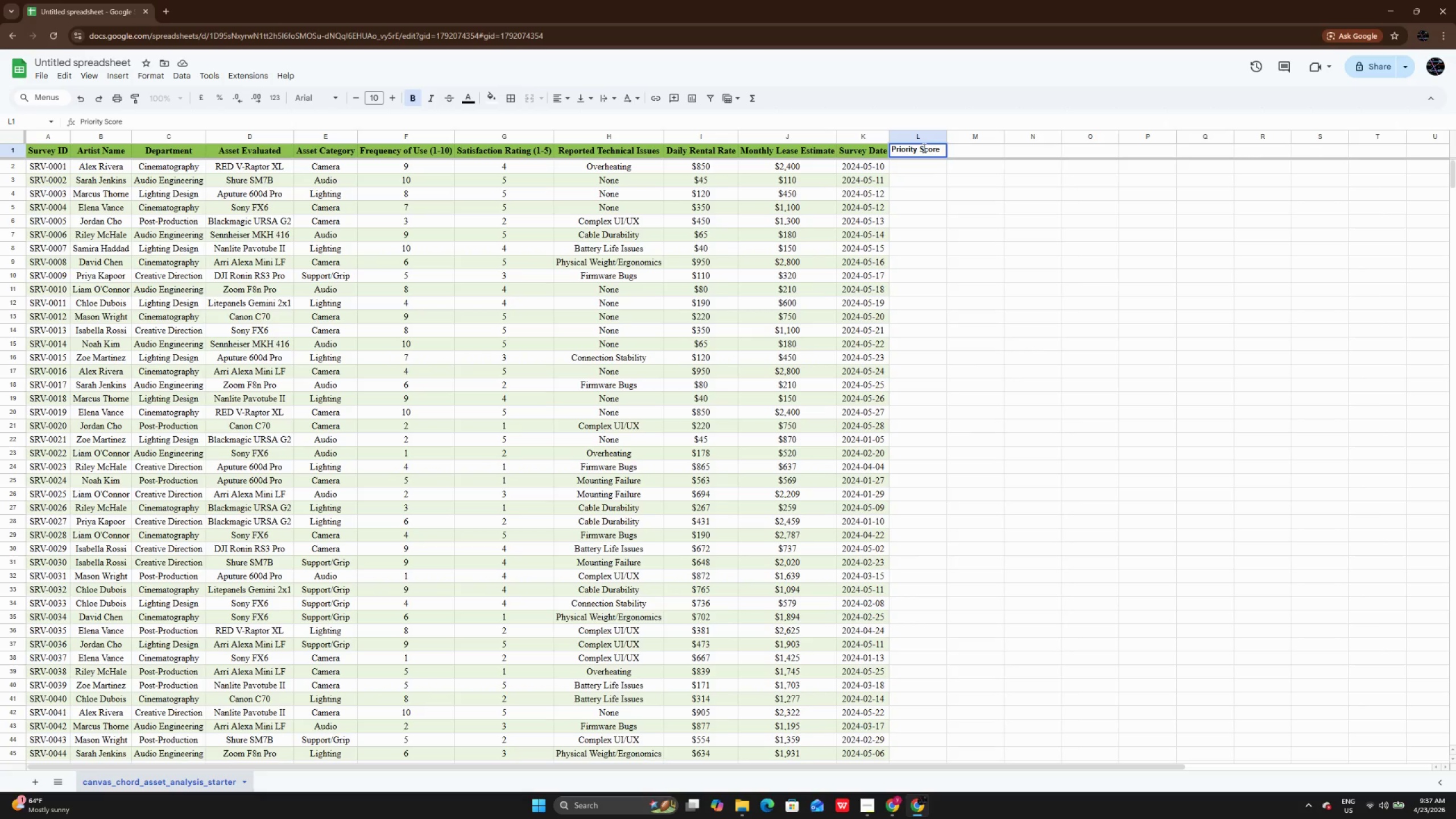 
key(Enter)
 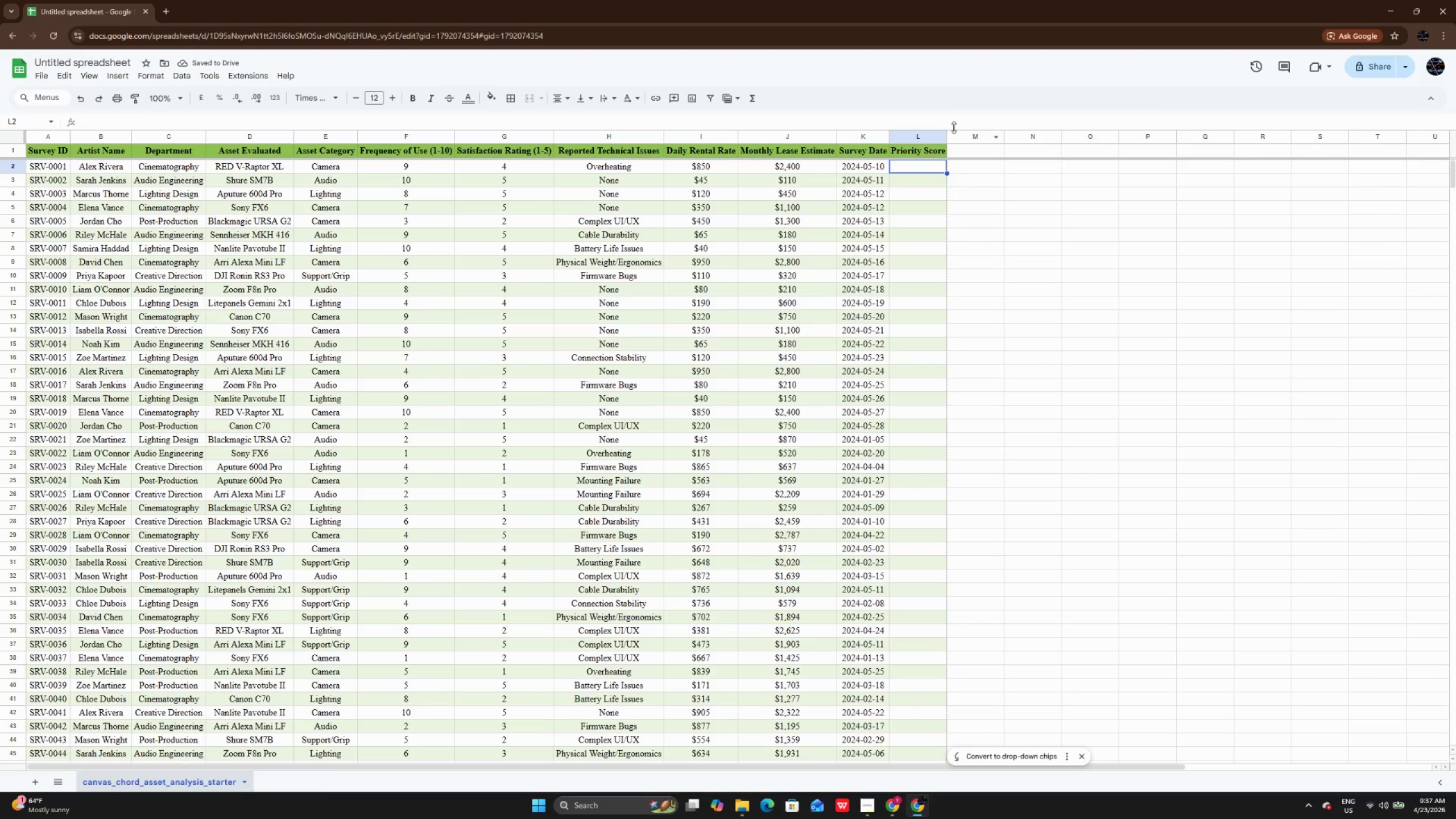 
left_click_drag(start_coordinate=[947, 135], to_coordinate=[951, 136])
 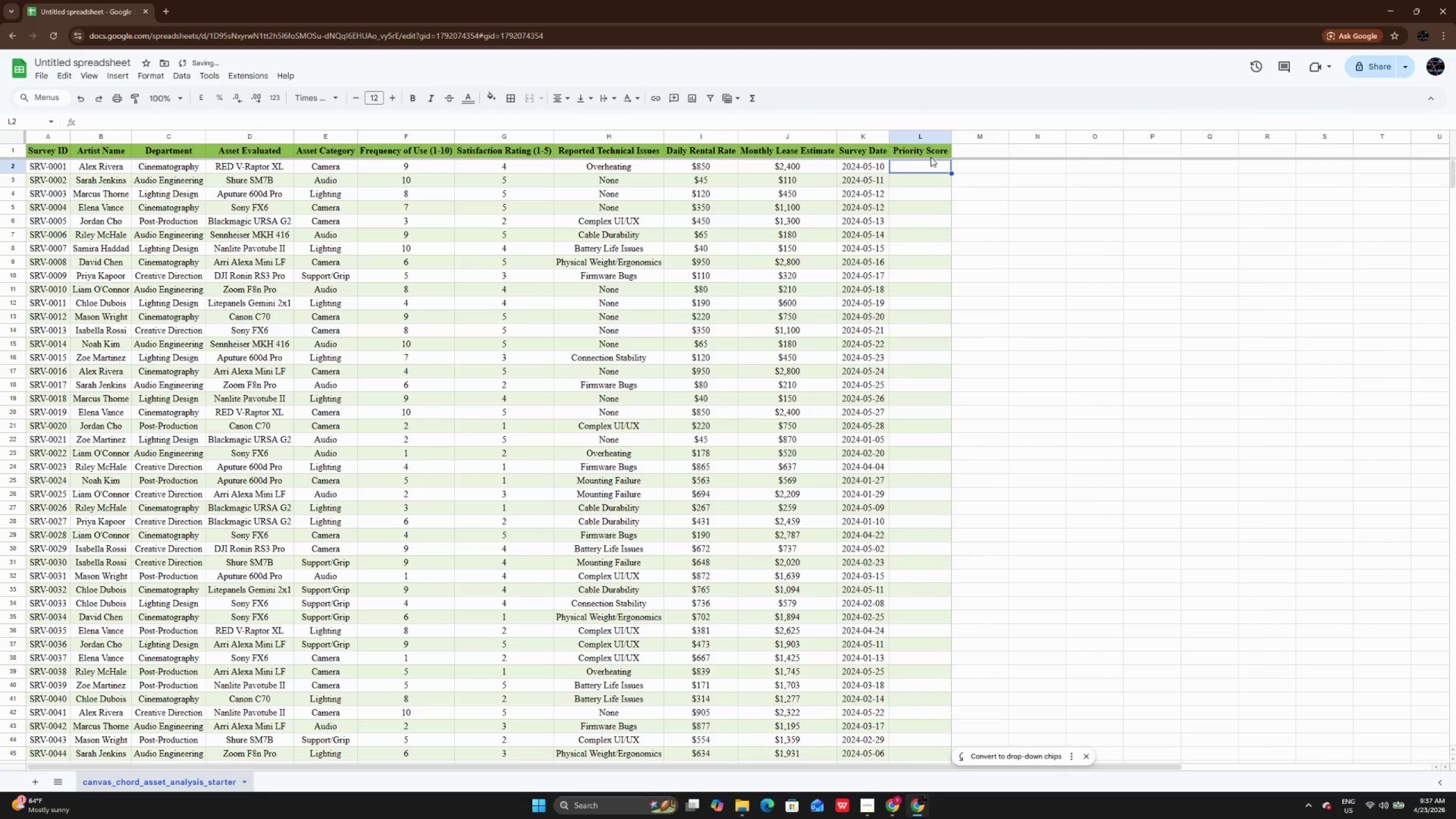 
left_click([930, 157])
 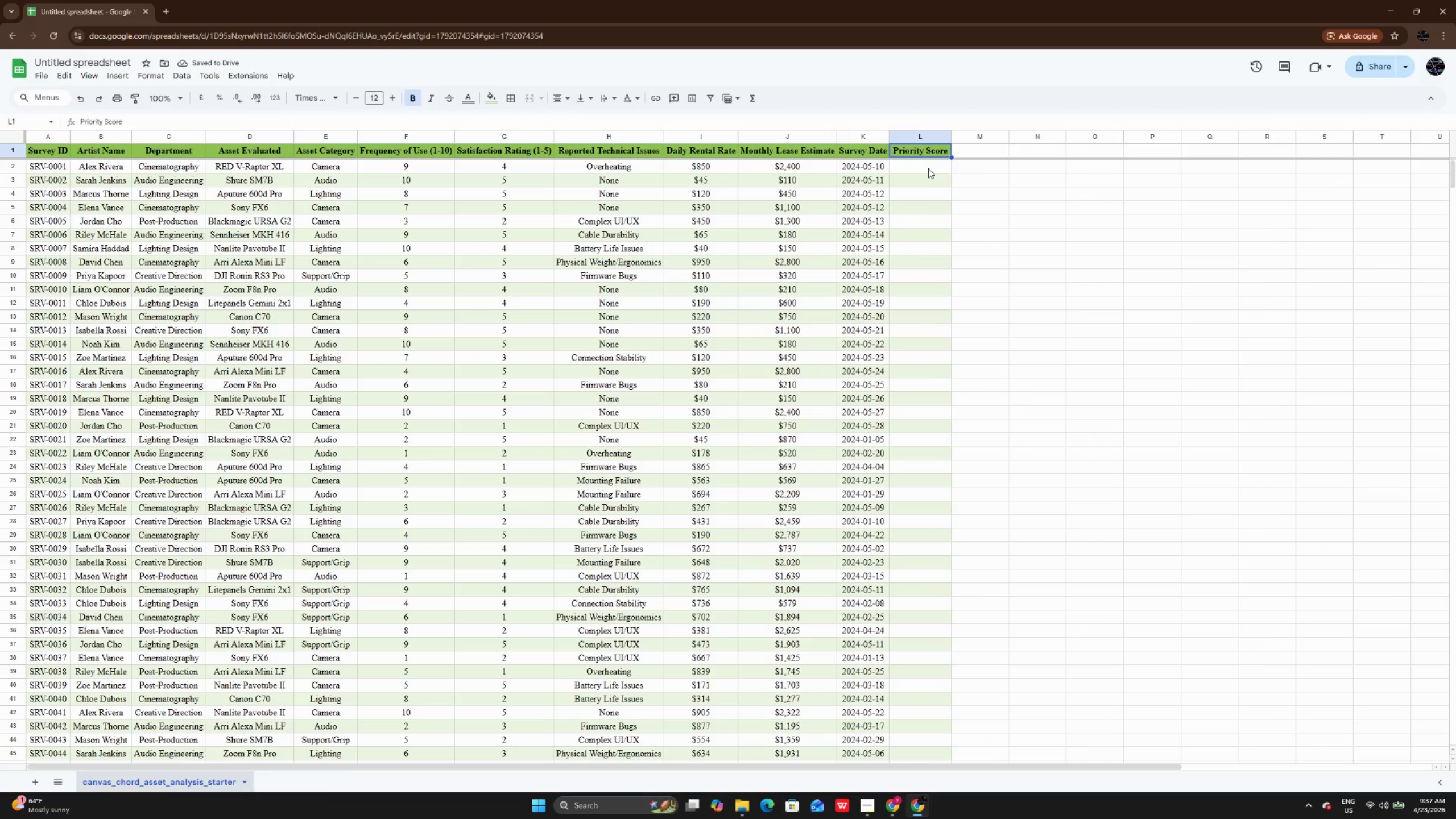 
double_click([928, 168])
 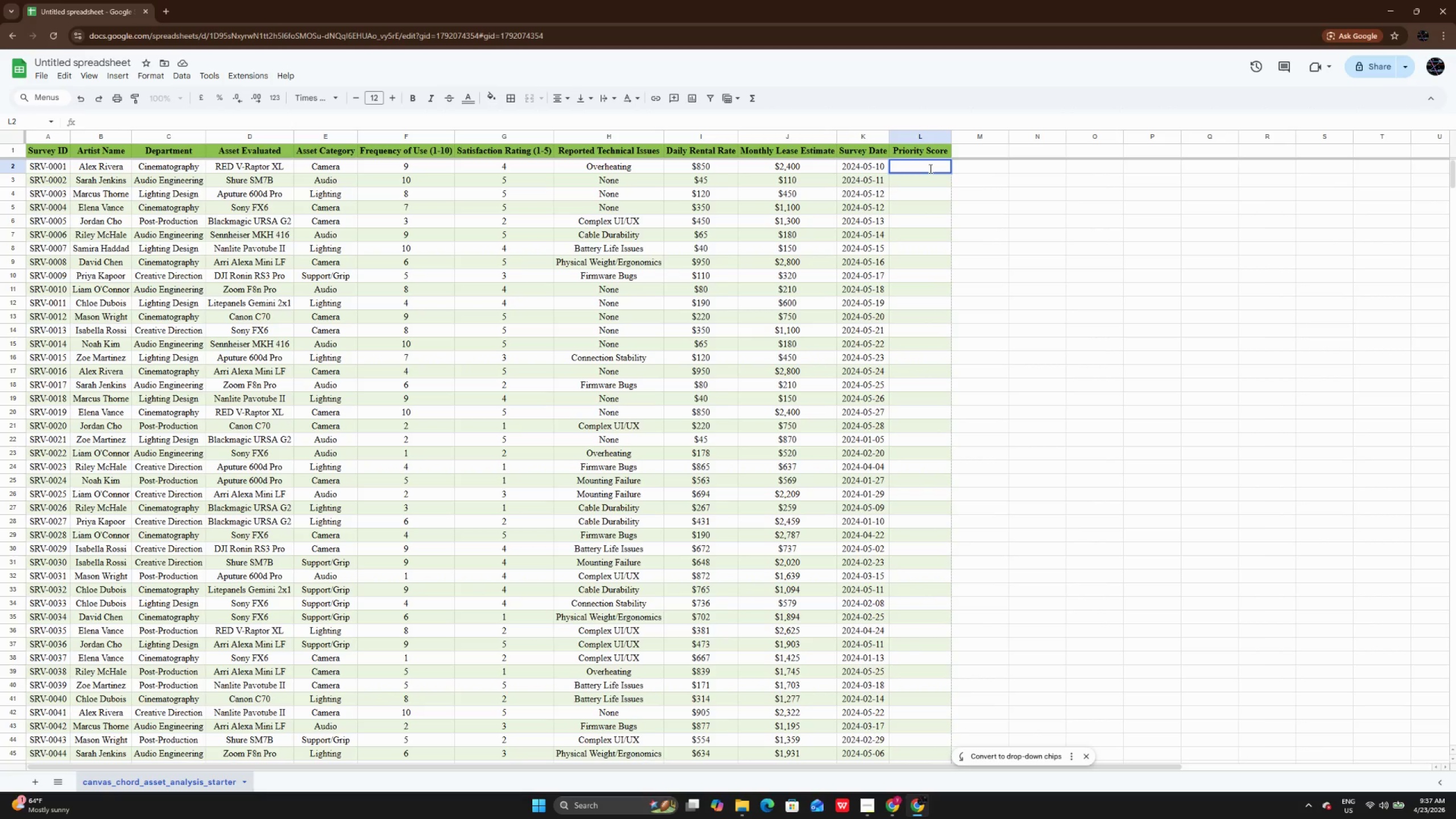 
type(=F2*G2)
 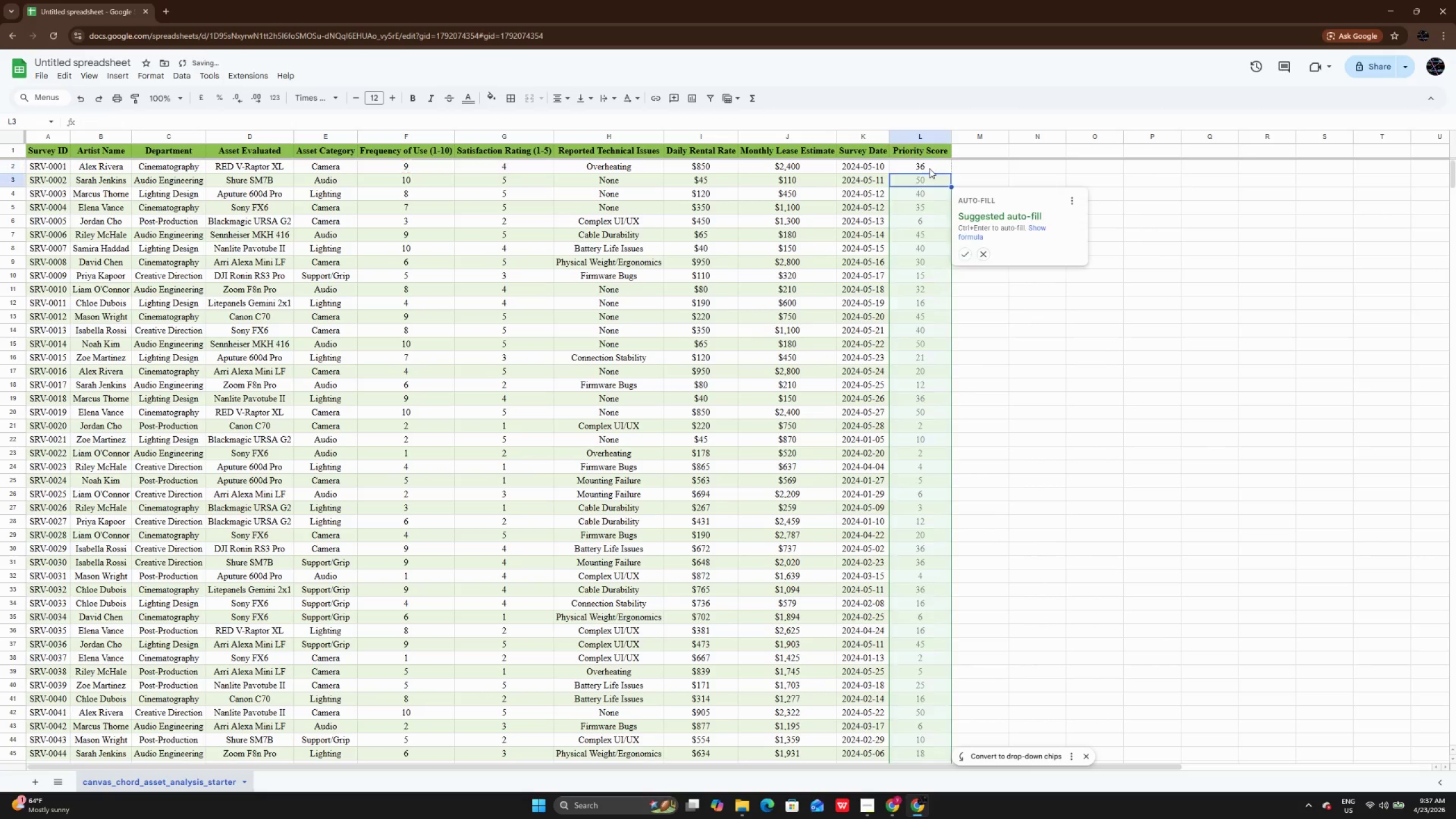 
 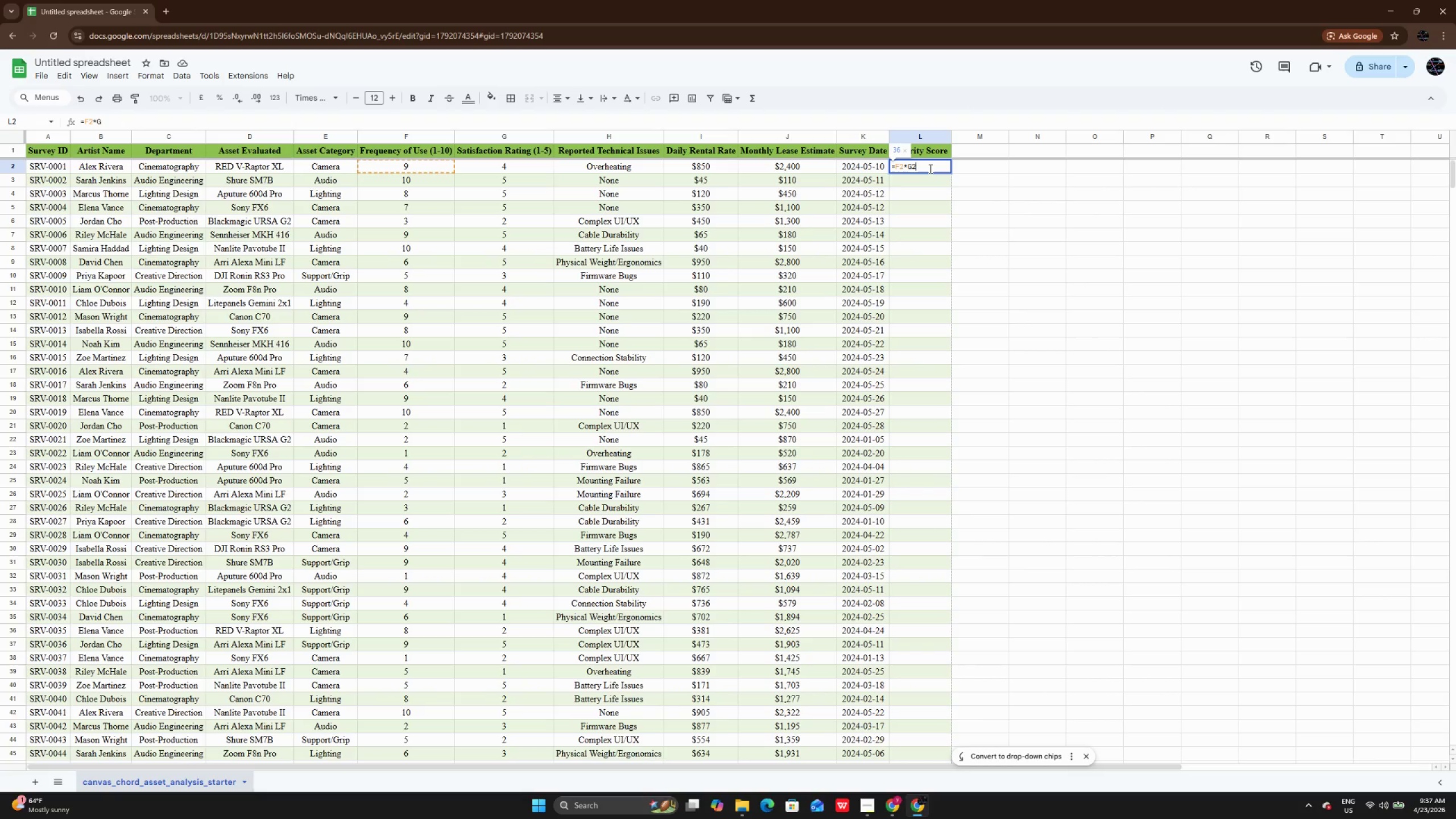 
key(Enter)
 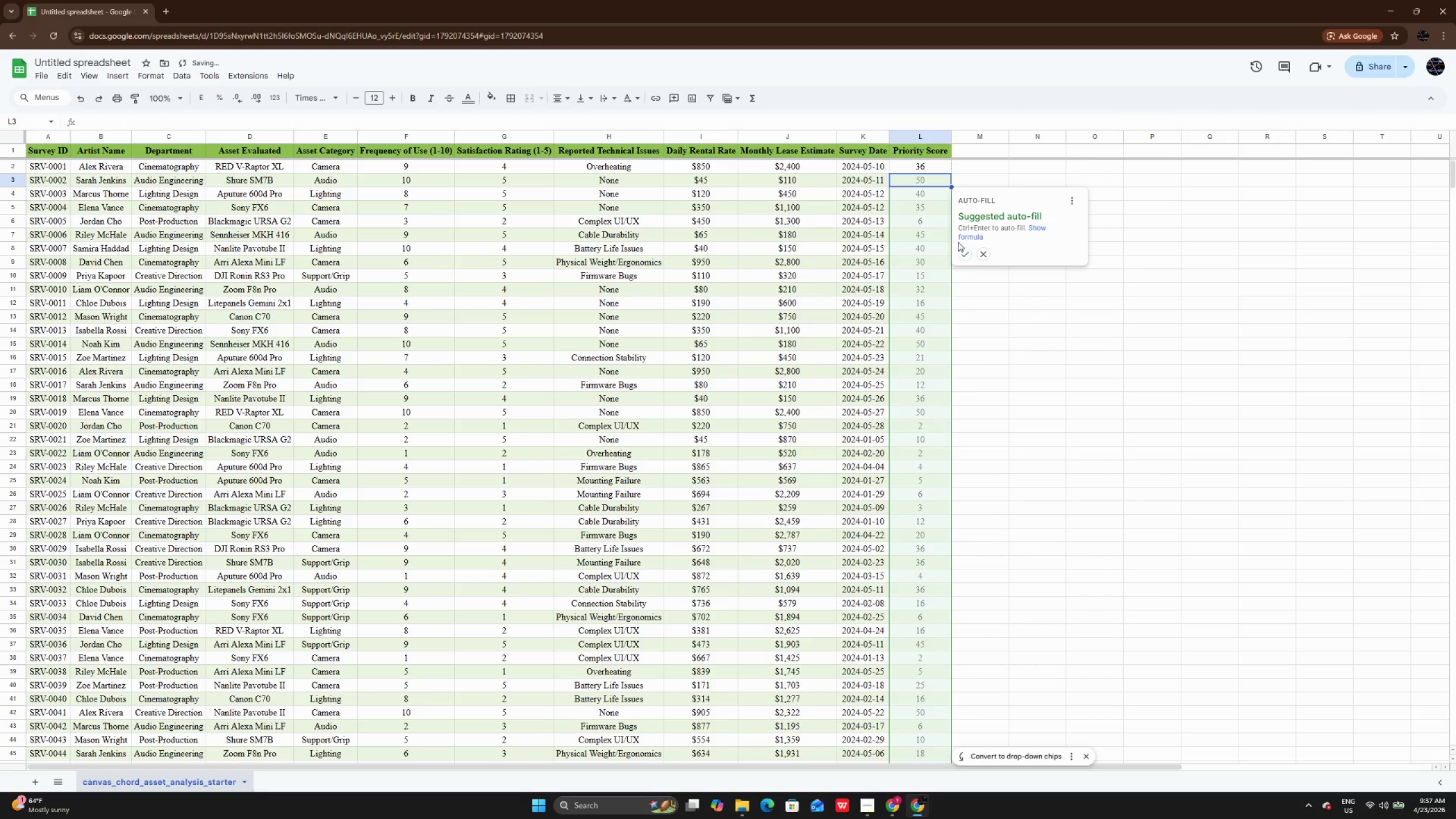 
left_click([966, 254])
 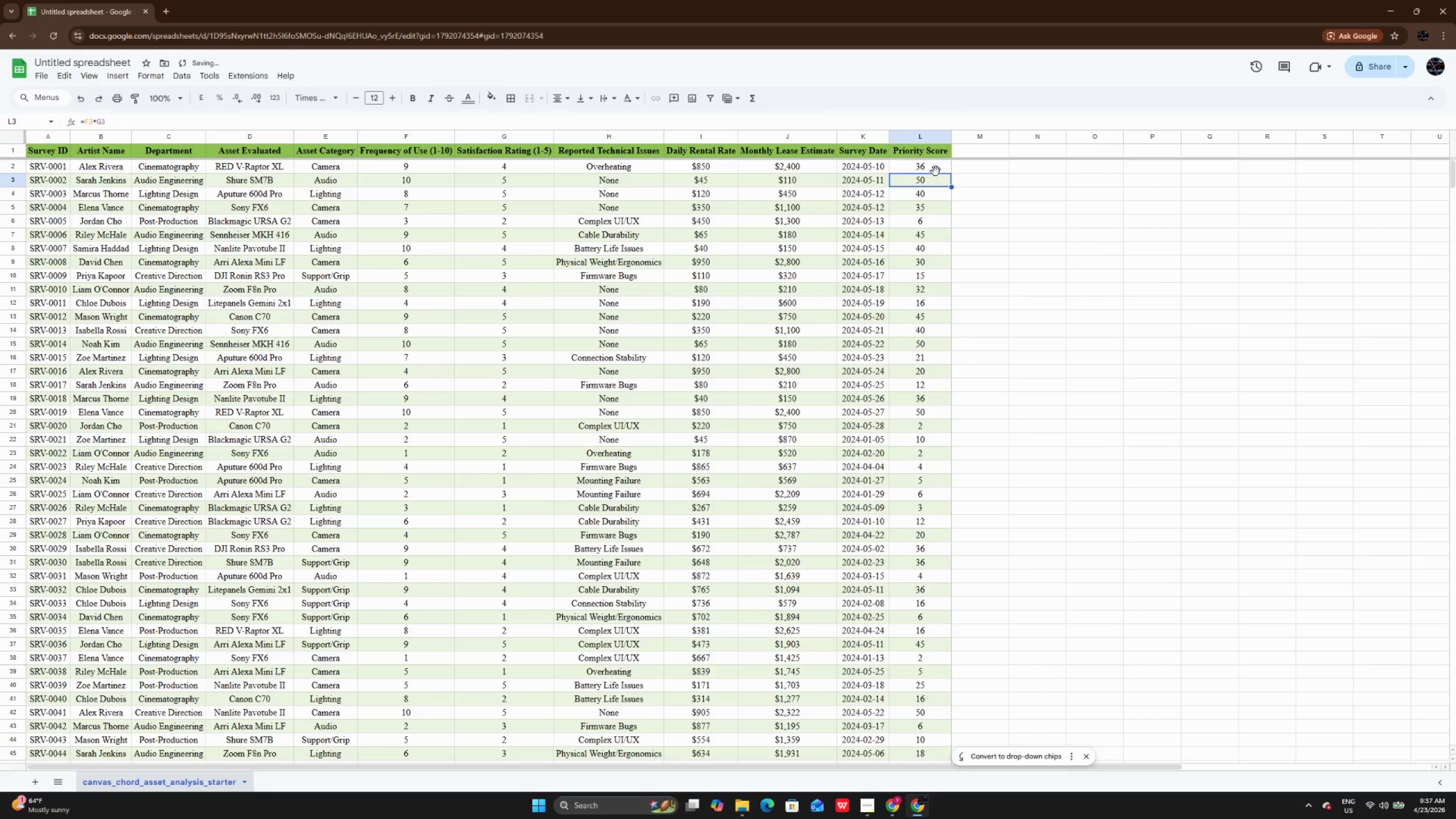 
left_click([936, 171])
 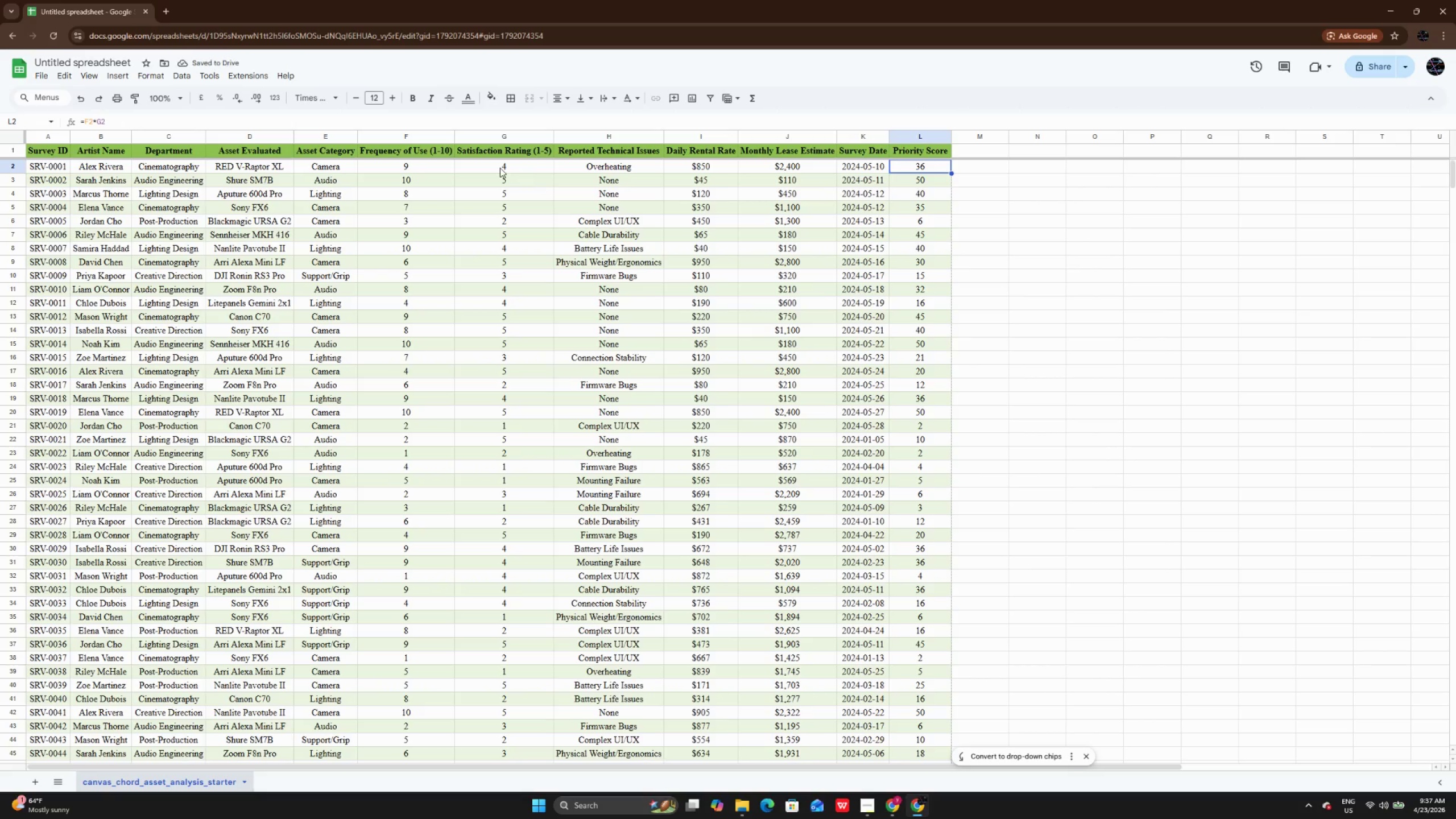 
left_click([500, 168])
 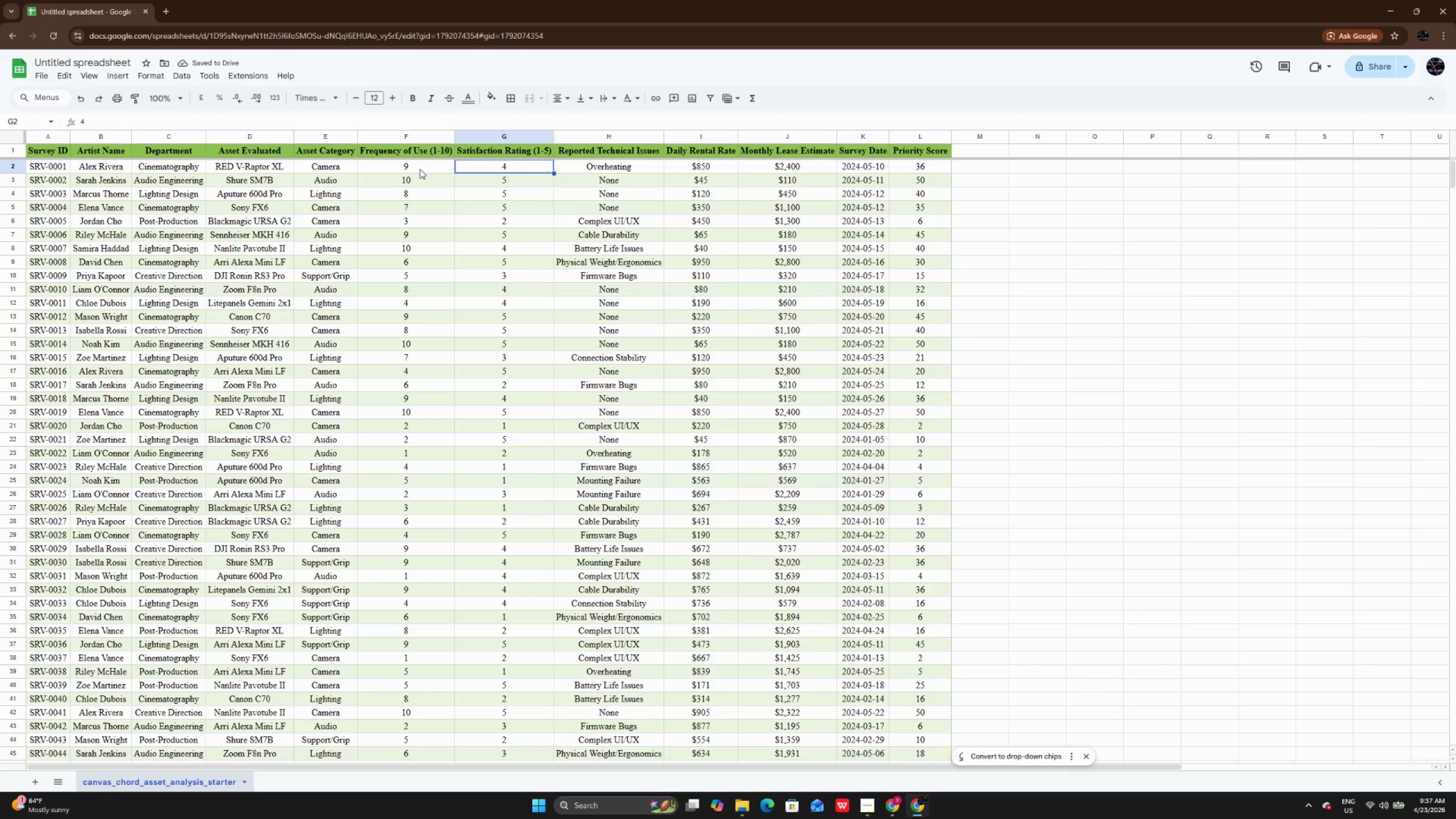 
left_click([420, 169])
 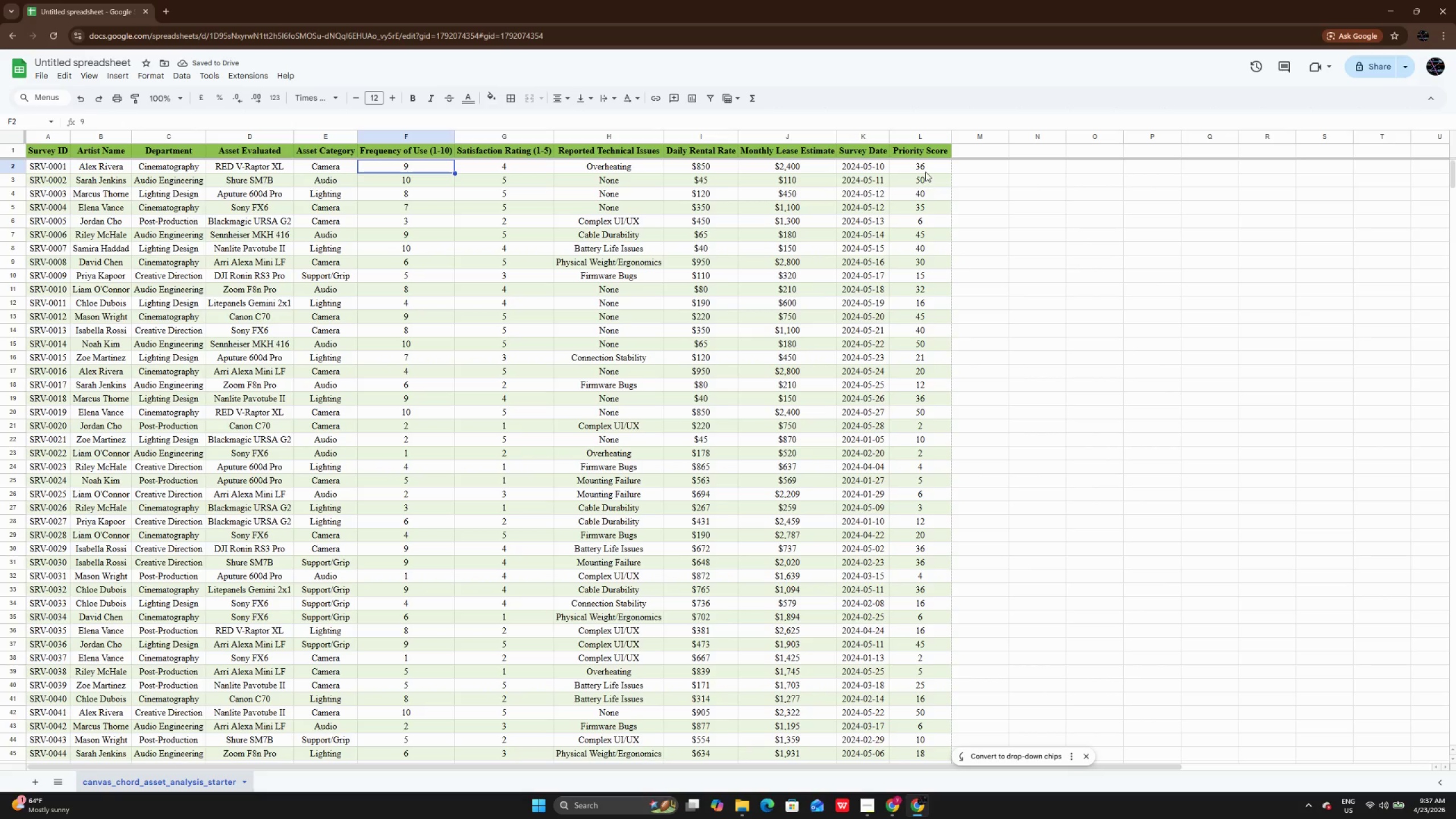 
left_click([925, 171])
 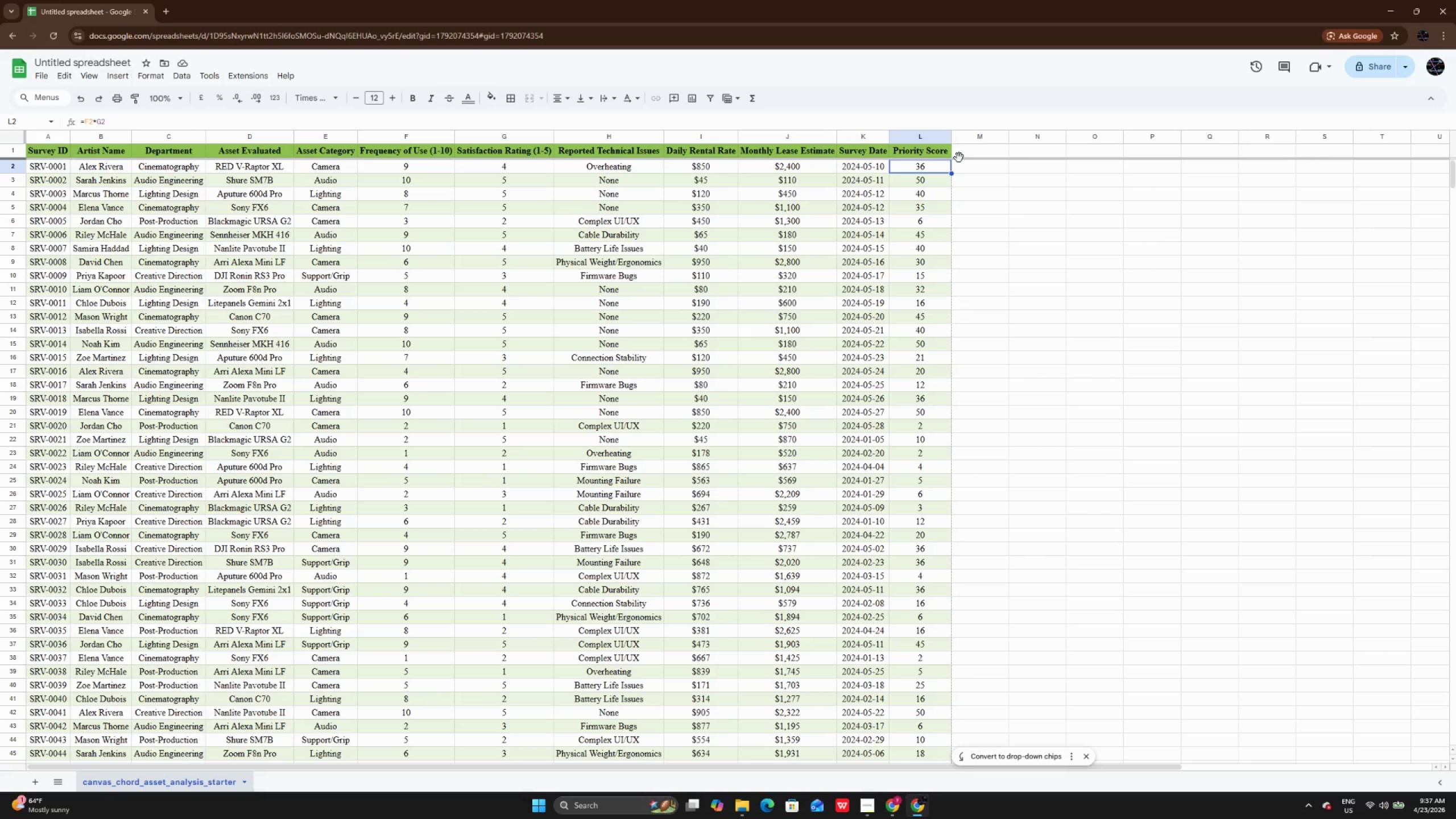 
double_click([962, 155])
 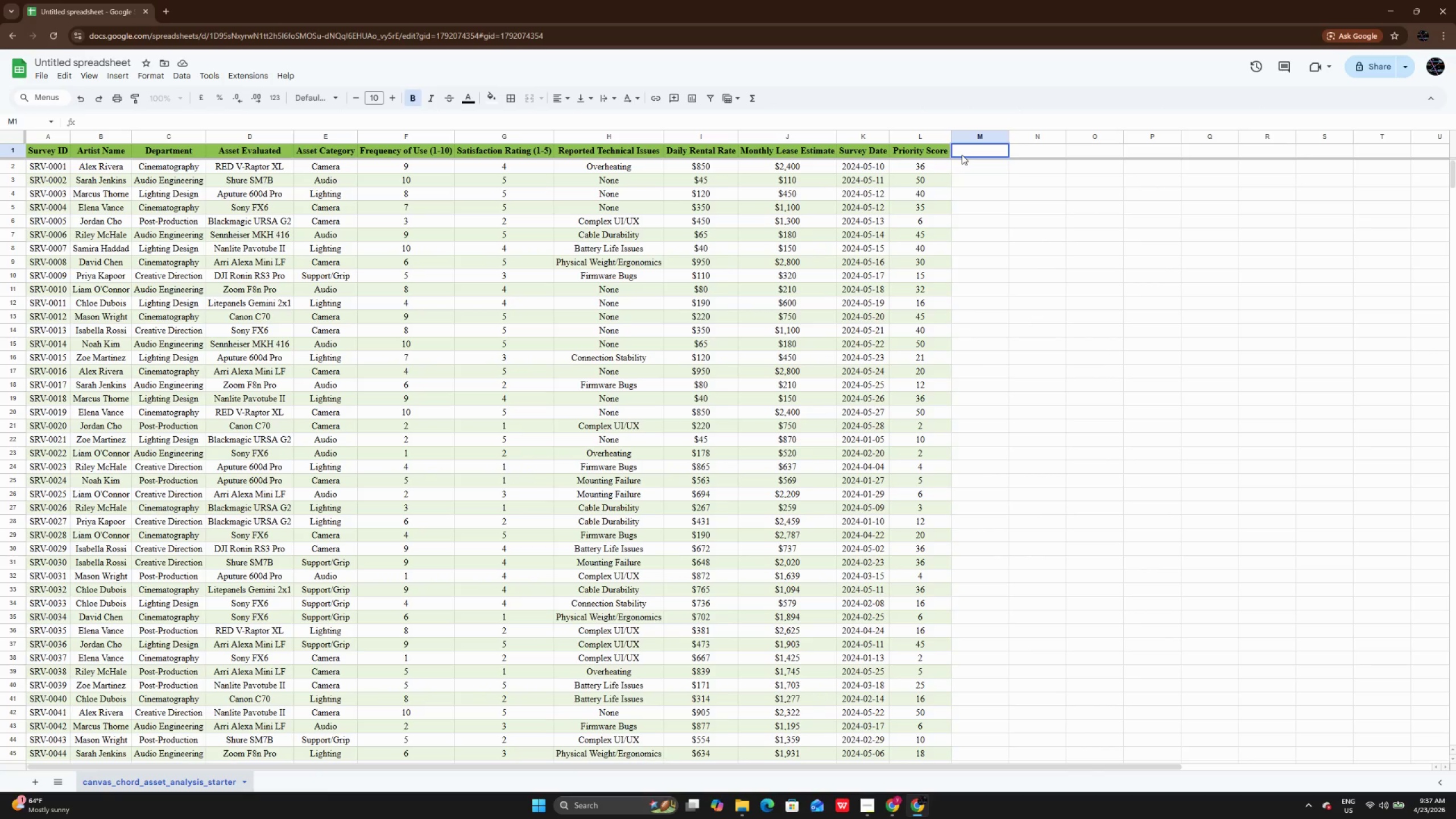 
type(bREAK)
key(Backspace)
key(Backspace)
key(Backspace)
key(Backspace)
key(Backspace)
key(Backspace)
type(Break-even )
key(Backspace)
type(())
 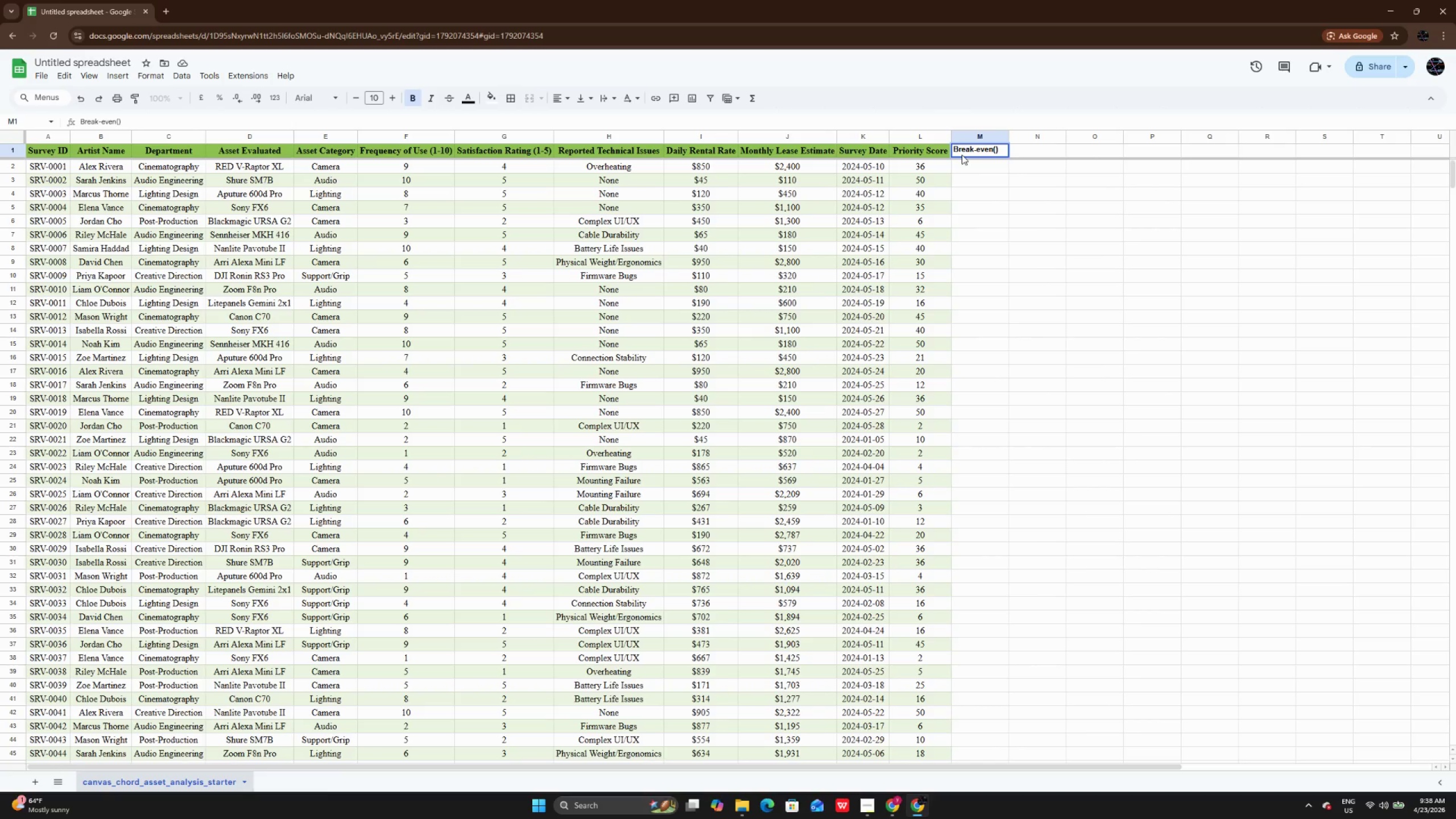 
key(ArrowLeft)
 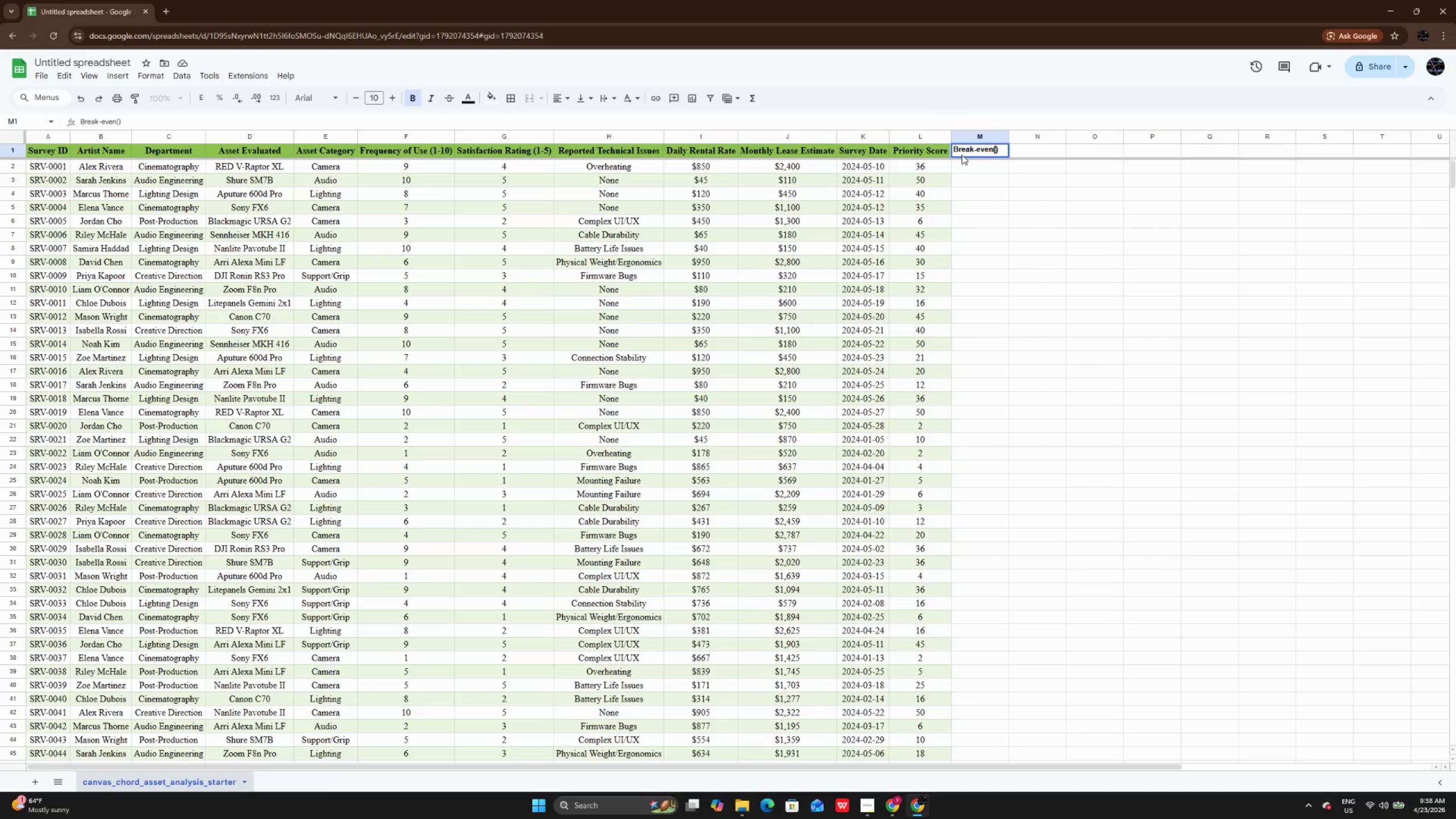 
type(Days)
 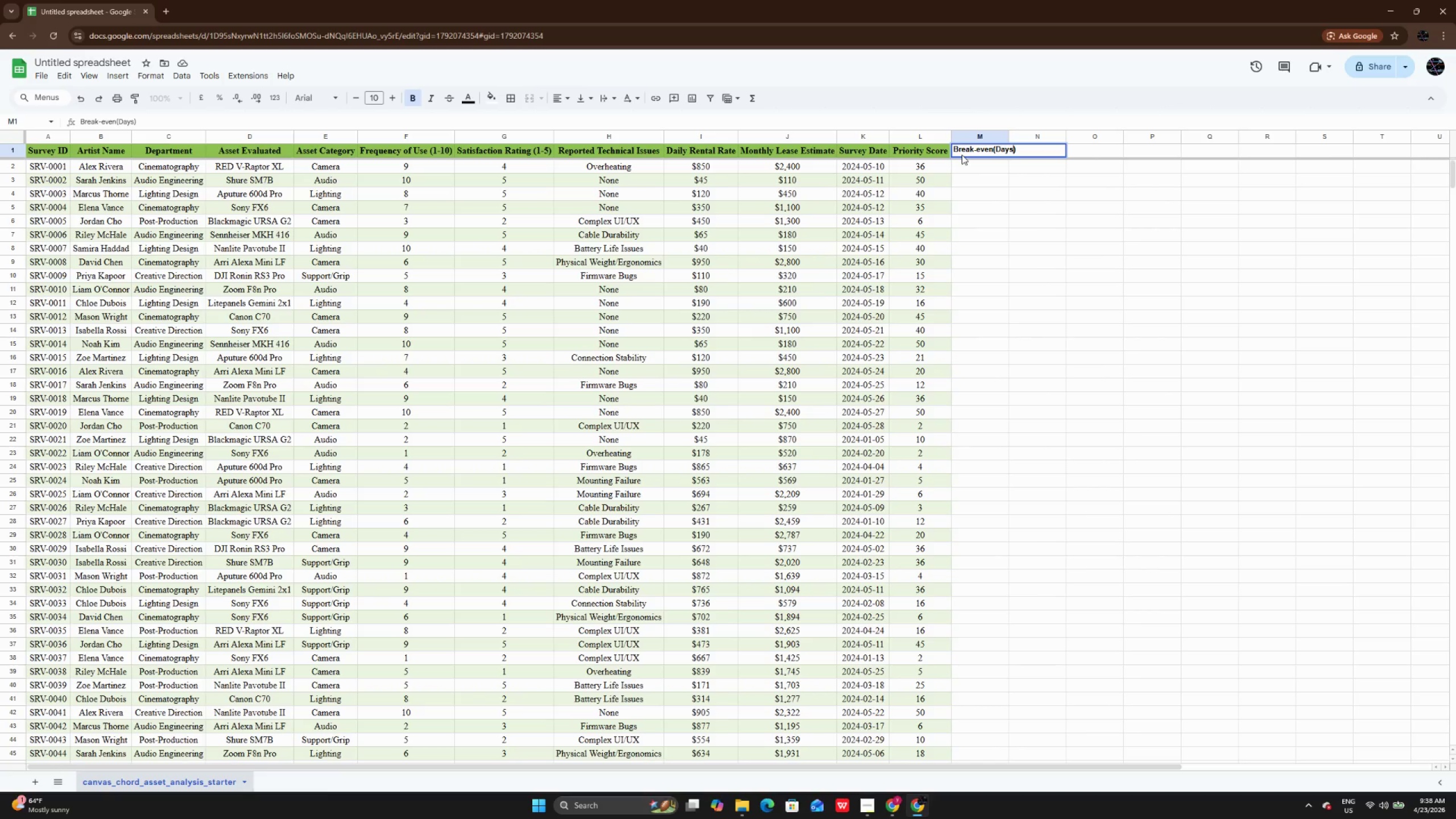 
key(ArrowRight)
 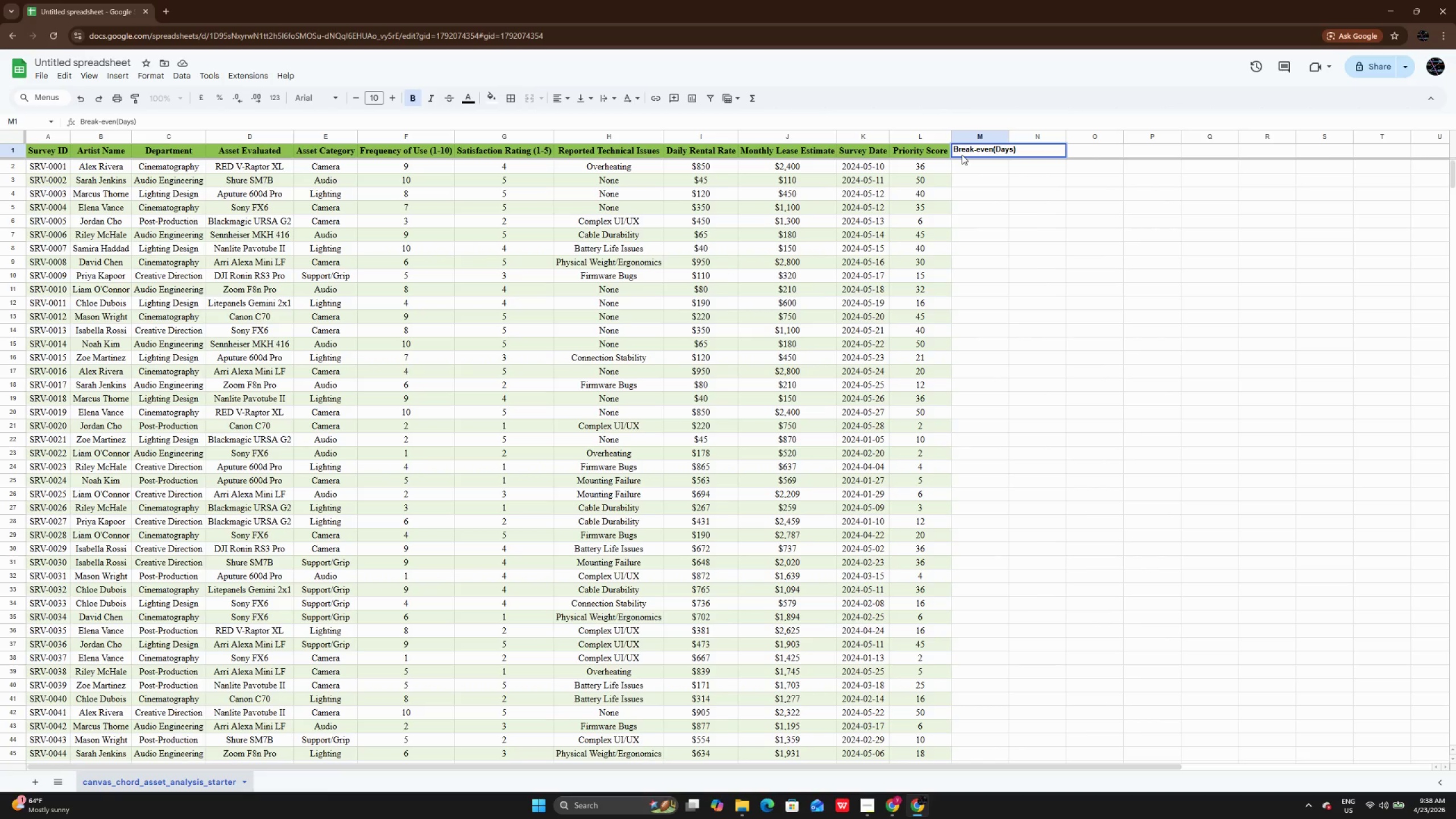 
key(Enter)
 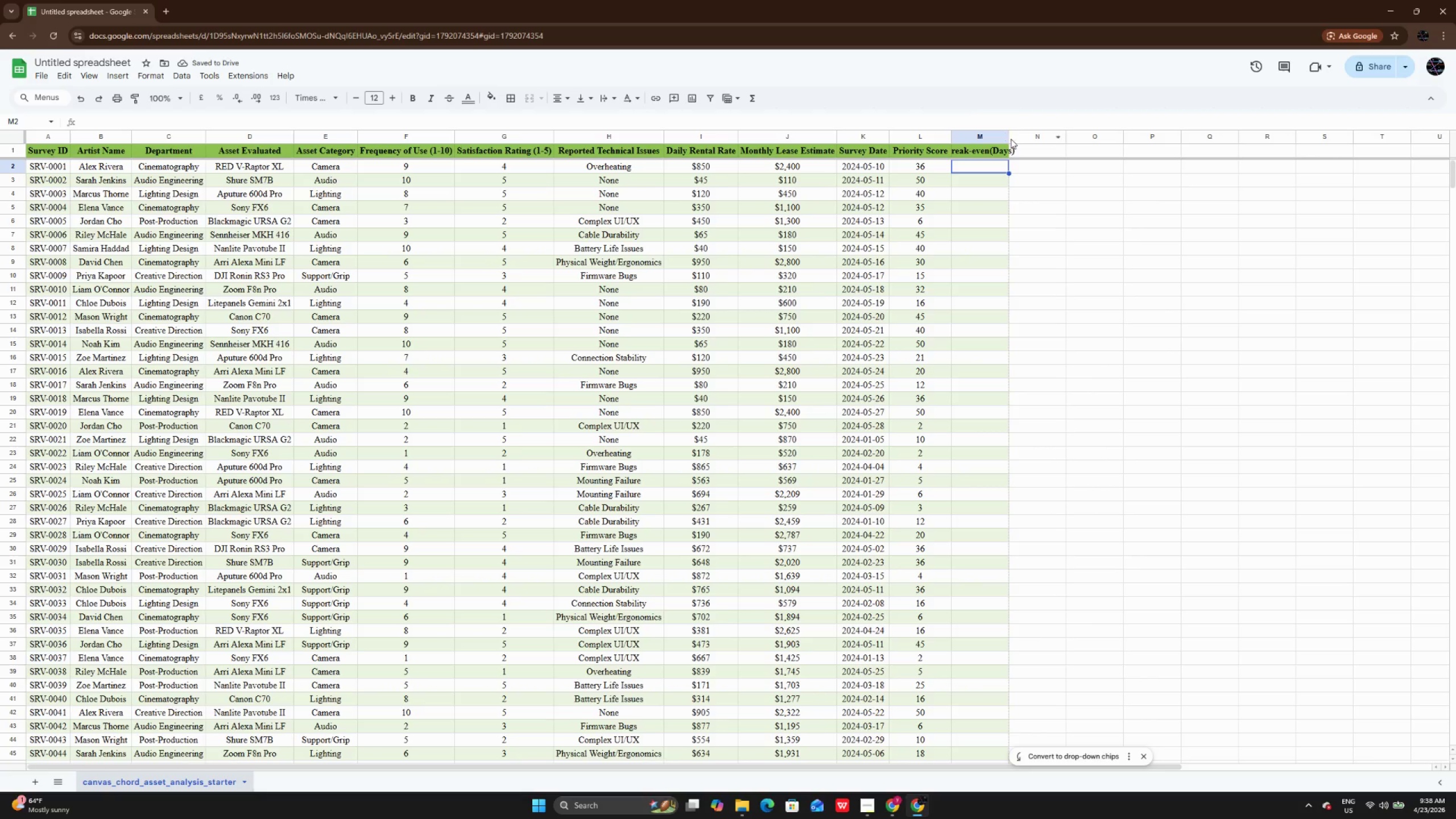 
wait(5.56)
 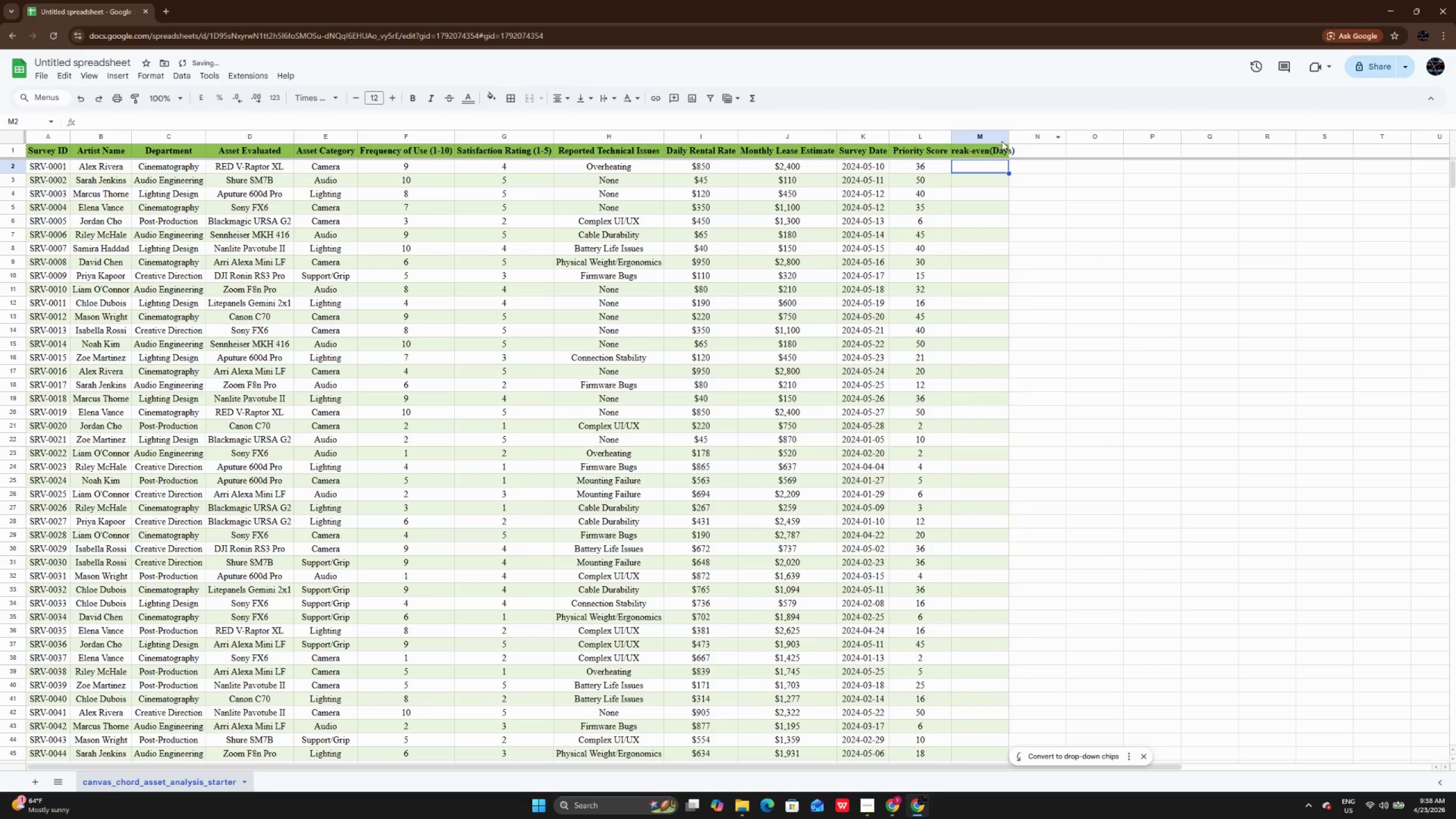 
double_click([1009, 134])
 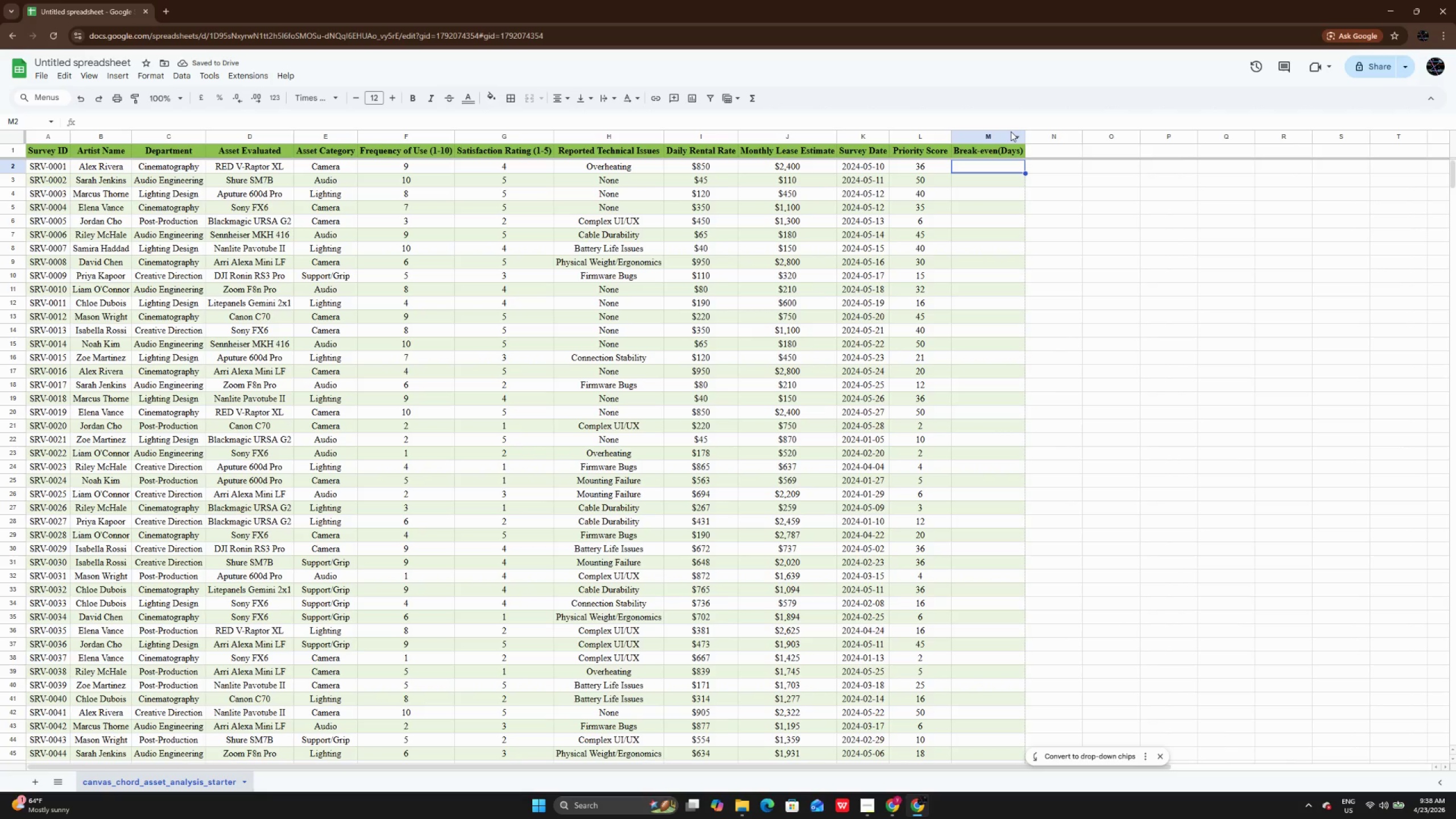 
hold_key(key=VolumeUp, duration=0.72)
 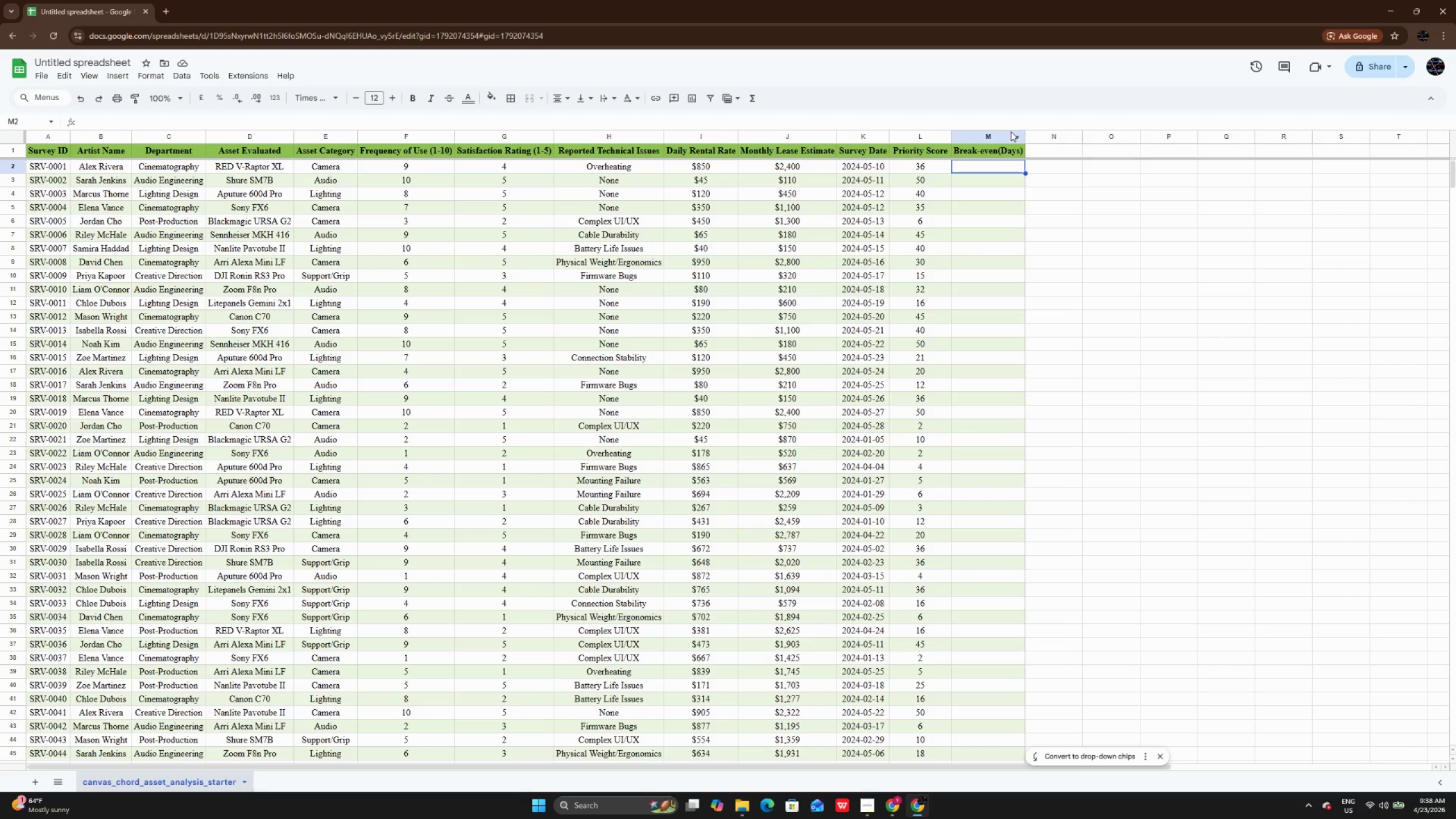 
type(=J2/I2)
 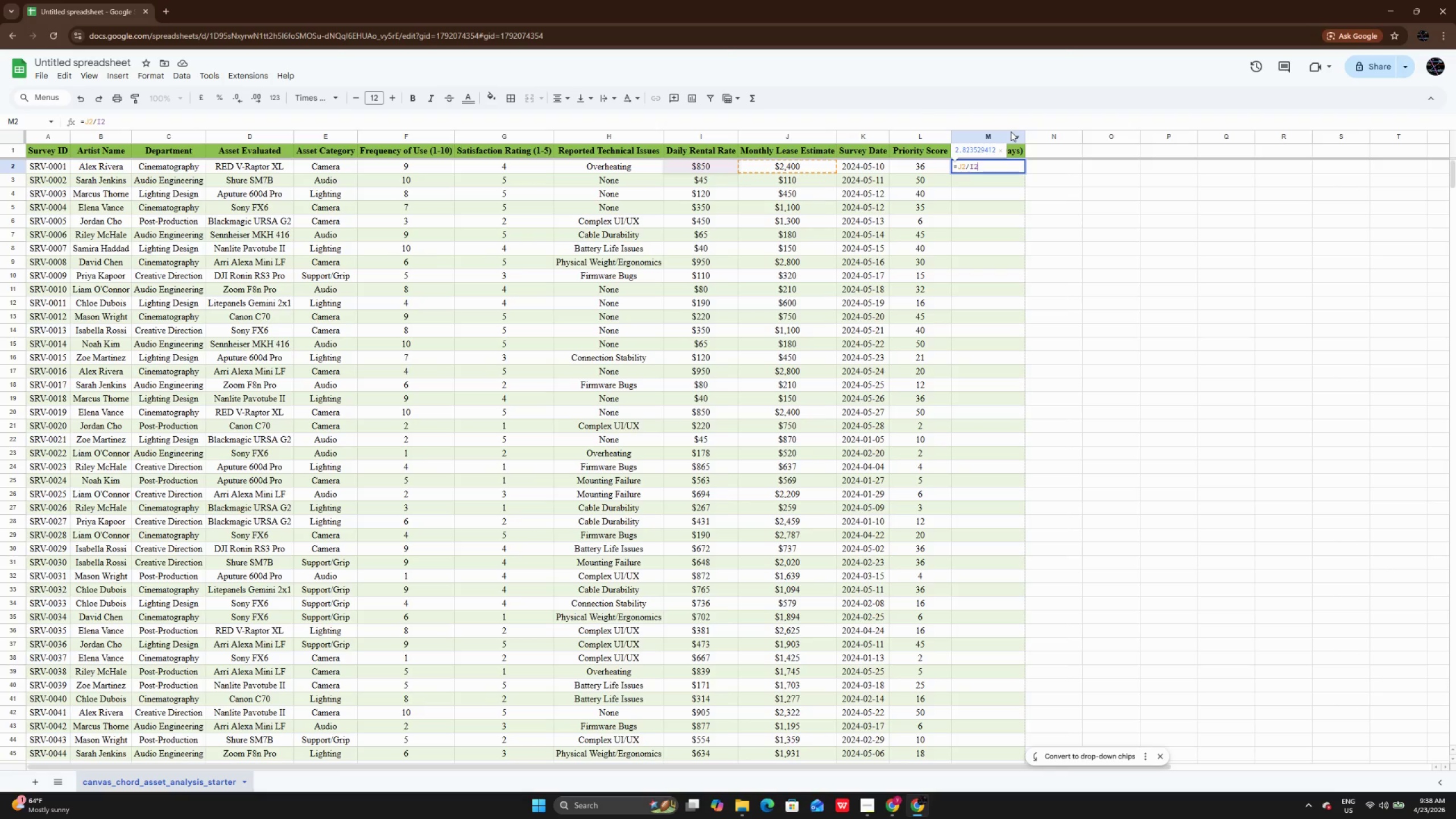 
key(ArrowLeft)
 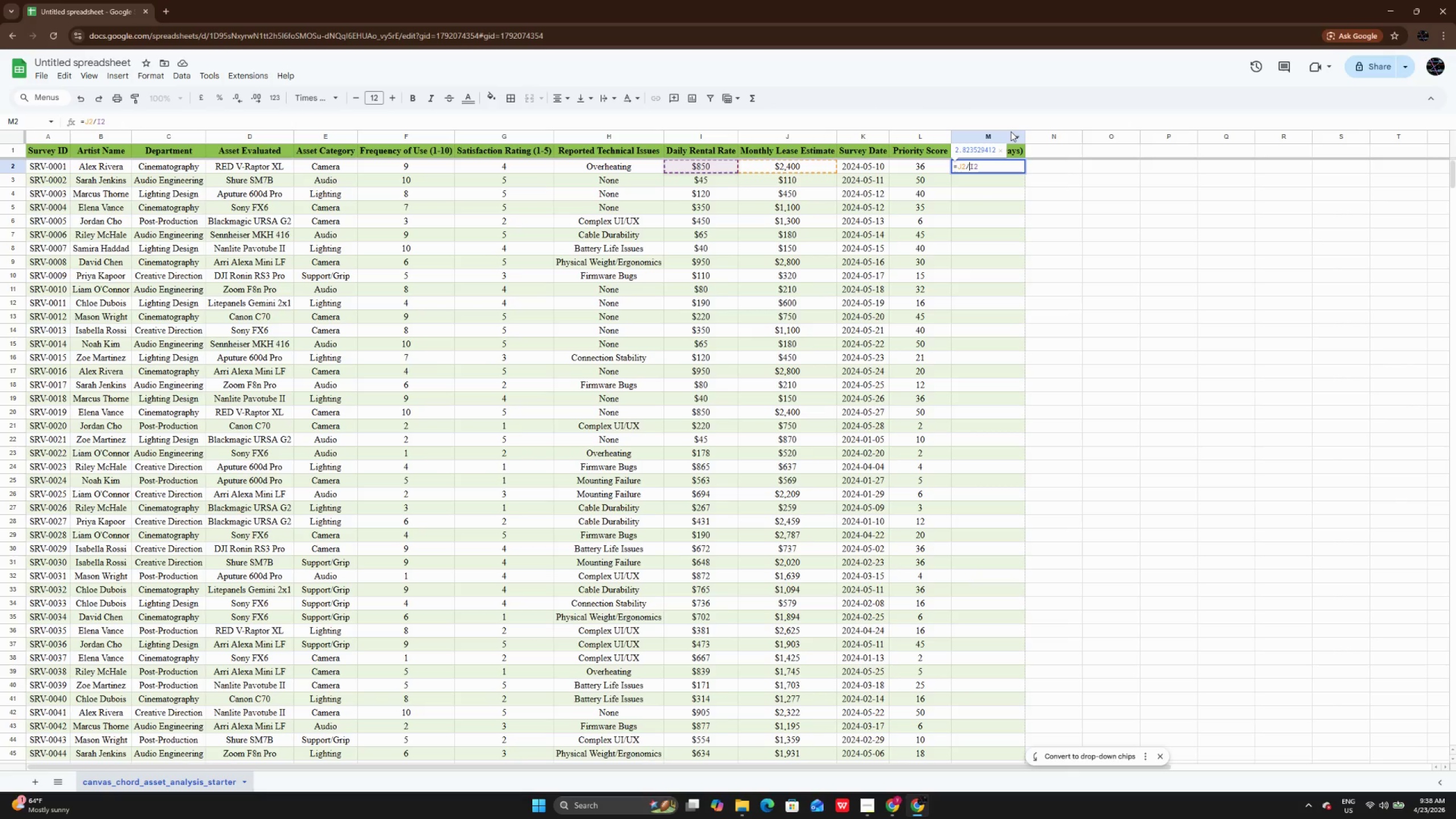 
key(ArrowLeft)
 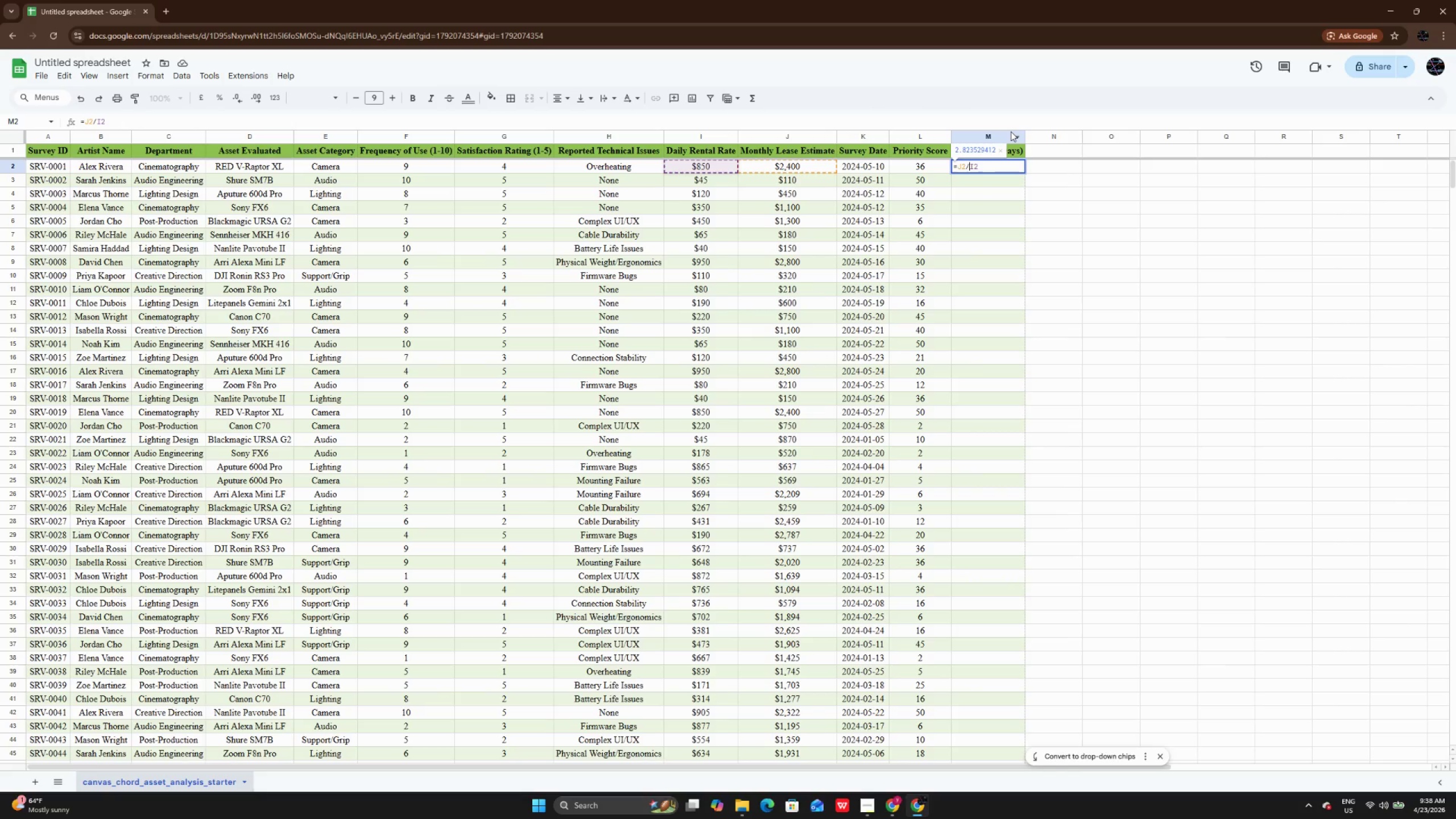 
key(Space)
 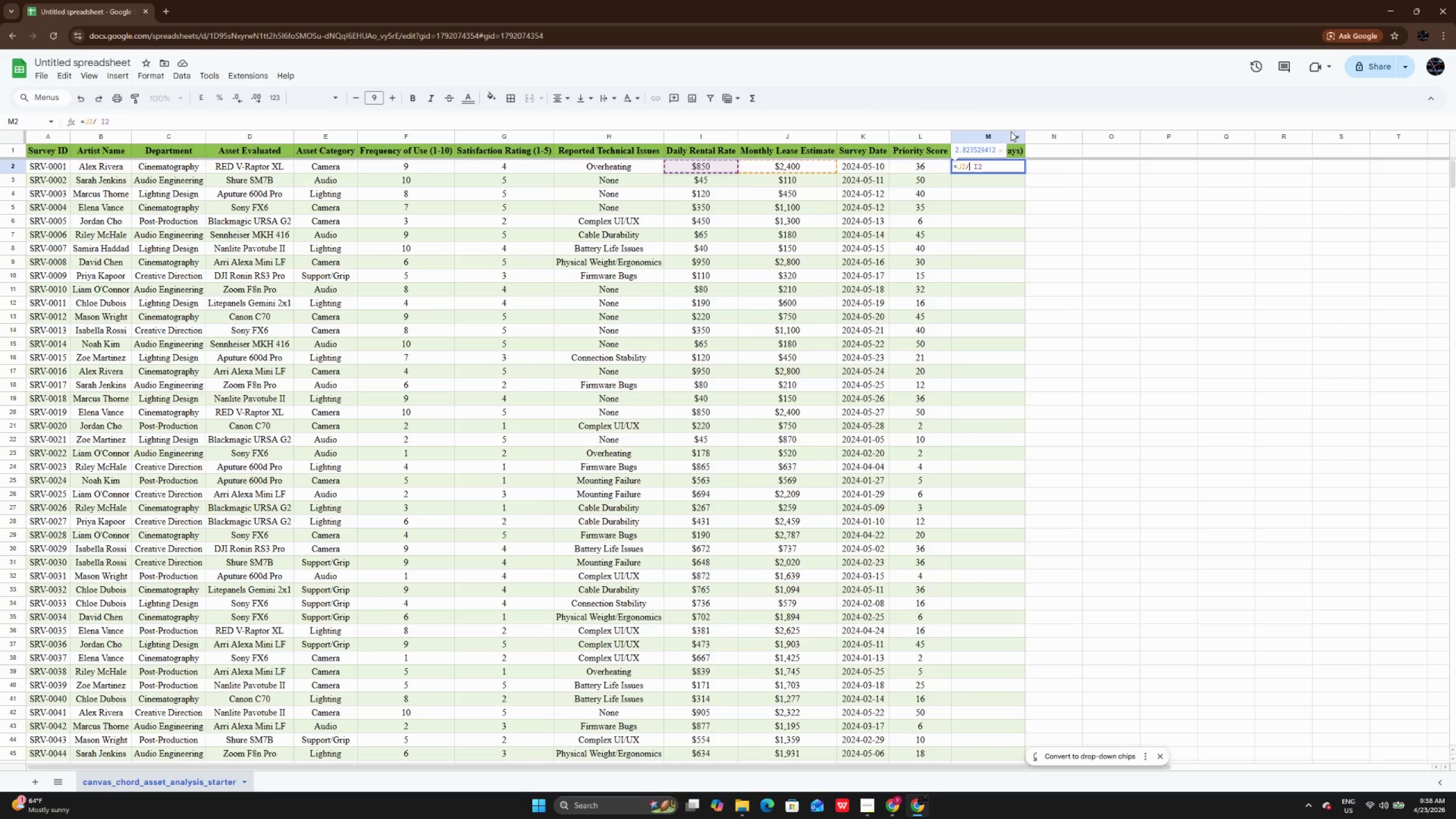 
key(ArrowLeft)
 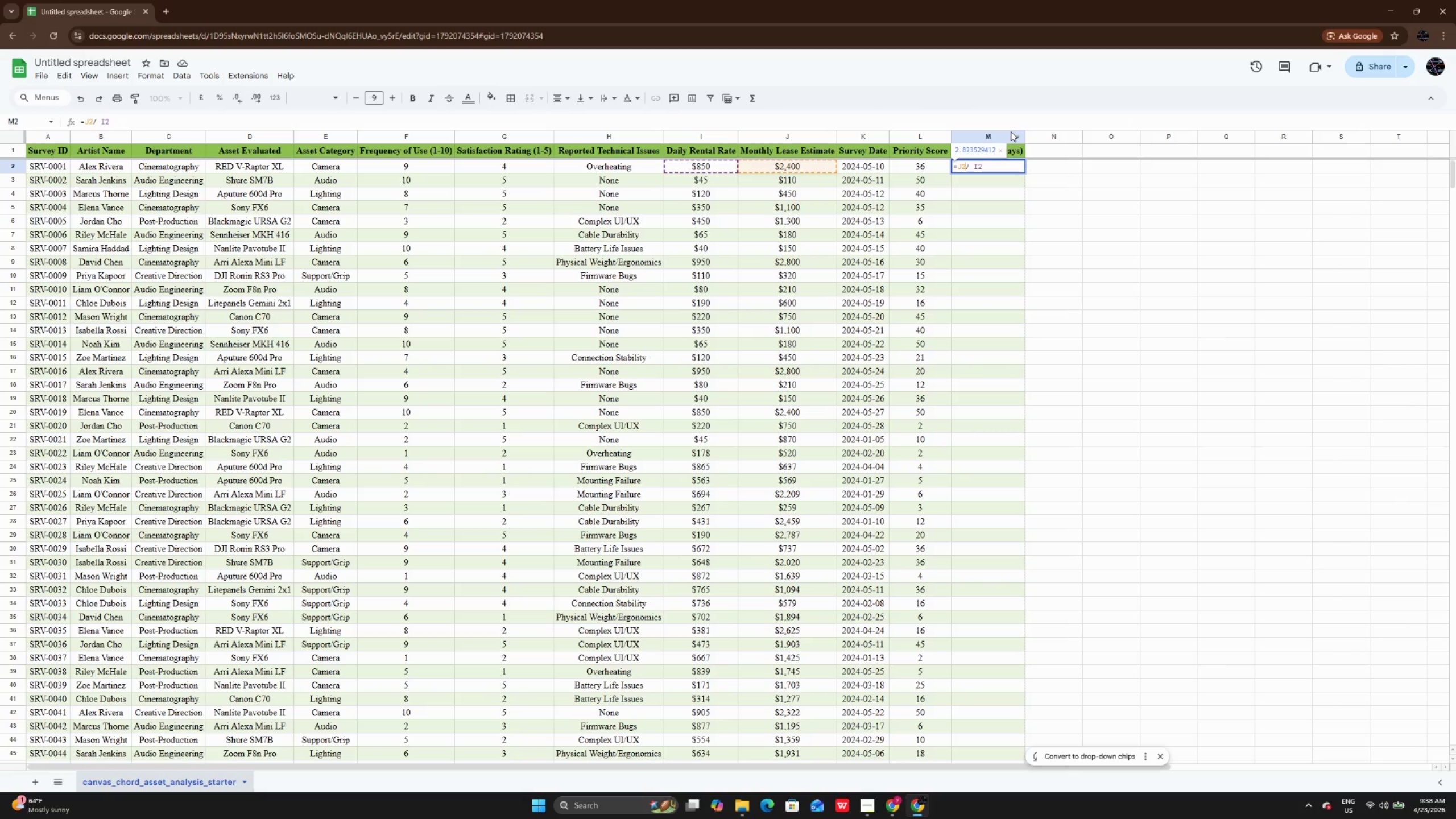 
key(ArrowLeft)
 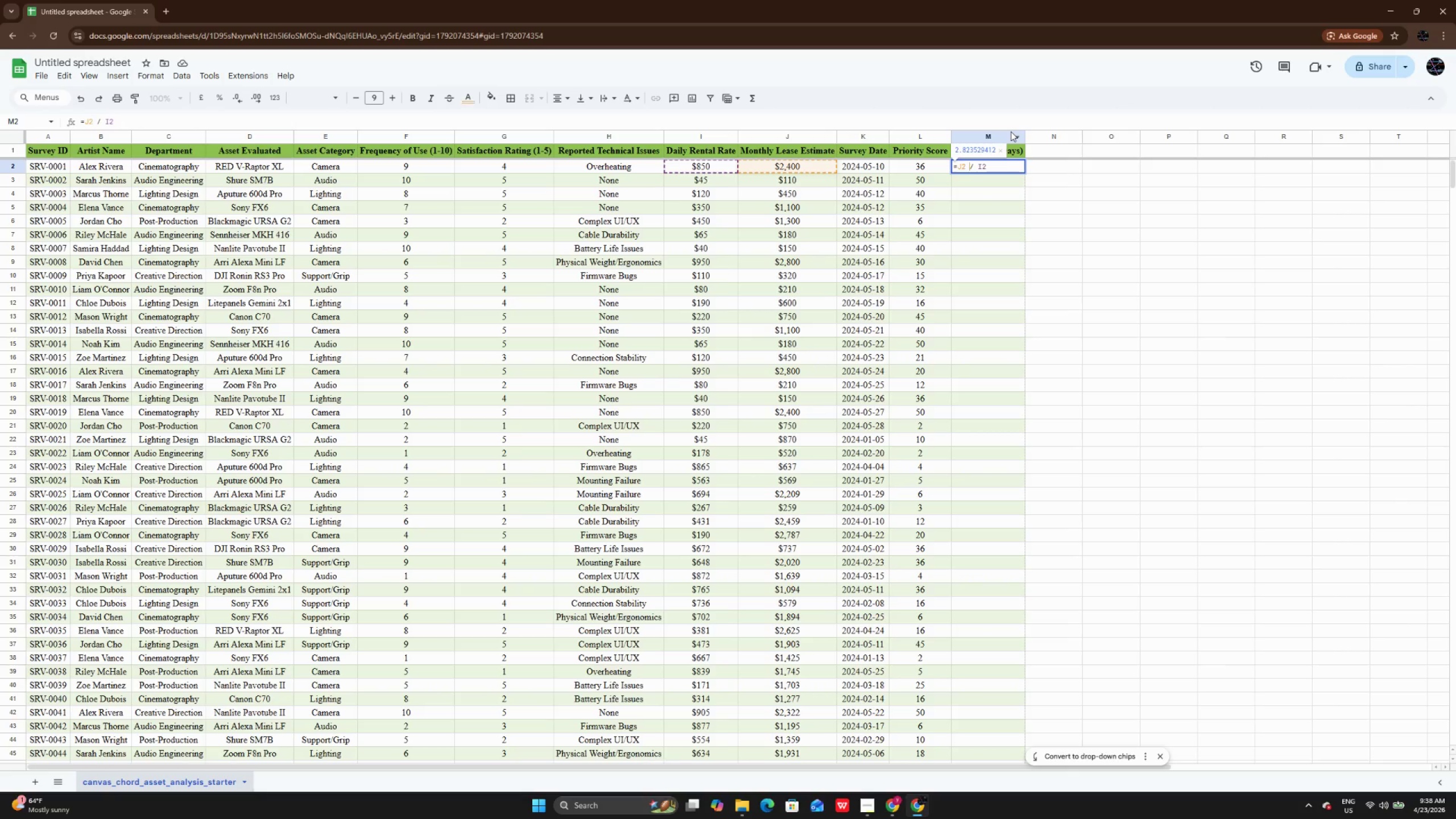 
key(Space)
 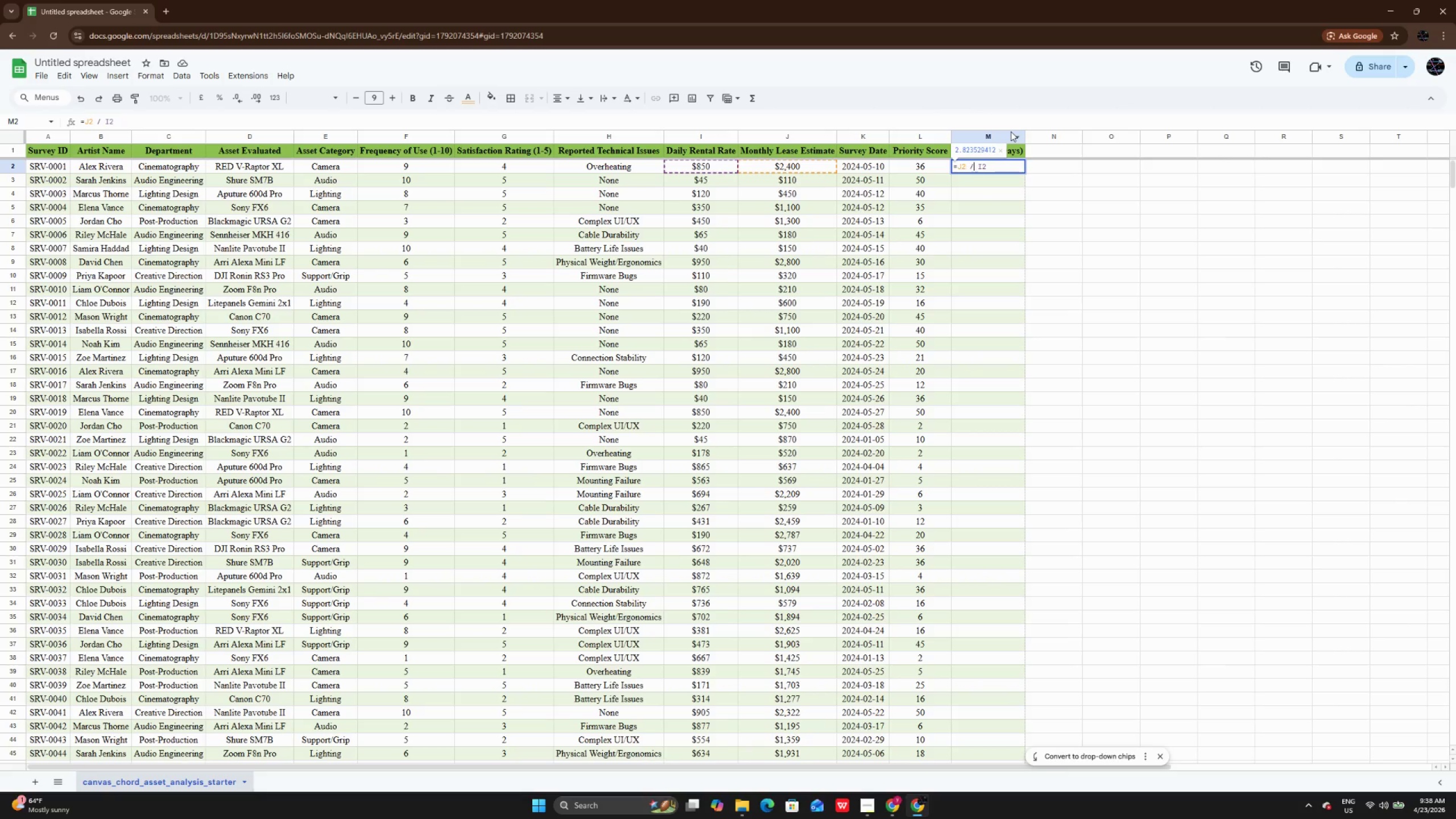 
key(ArrowRight)
 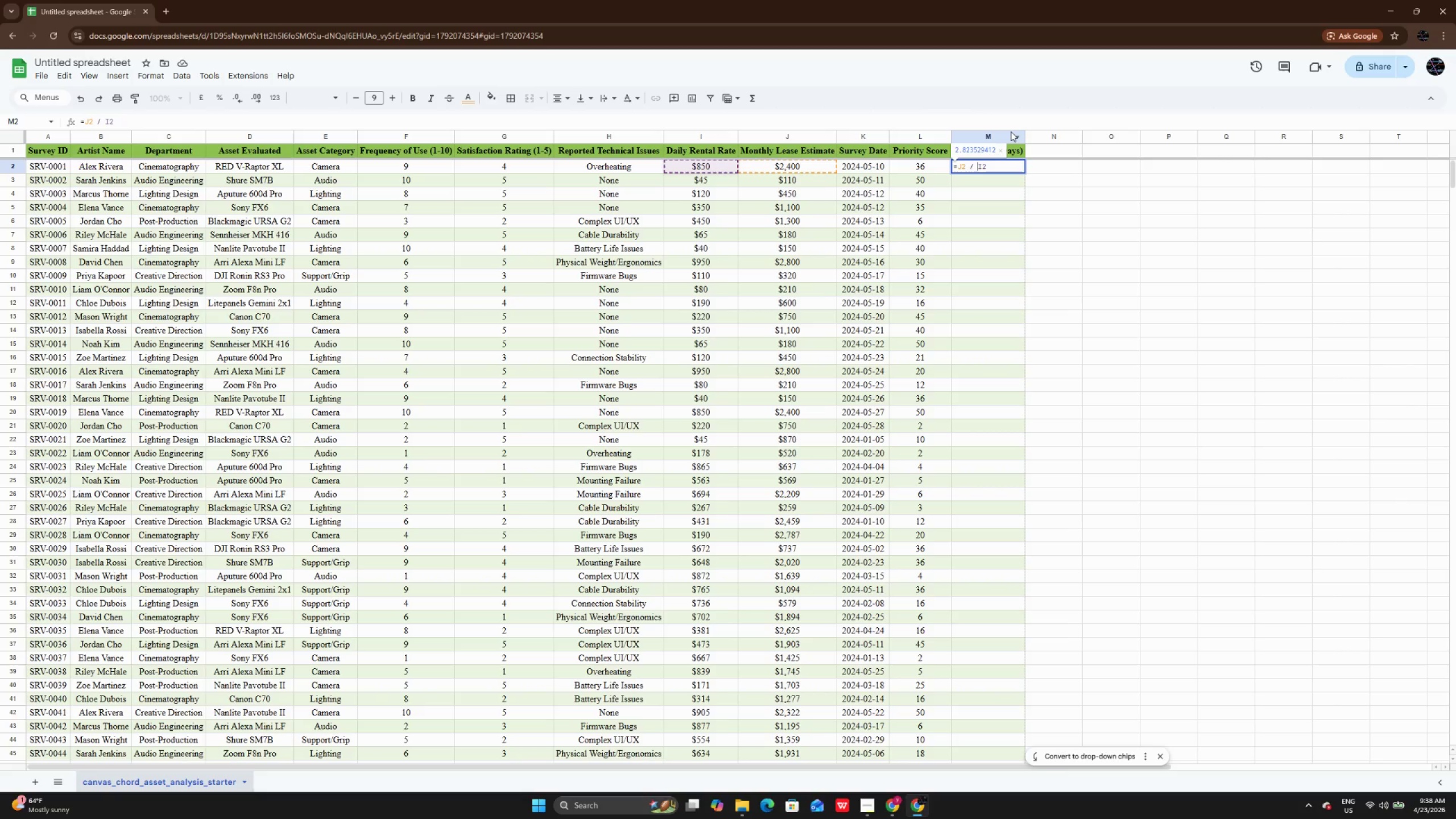 
key(ArrowRight)
 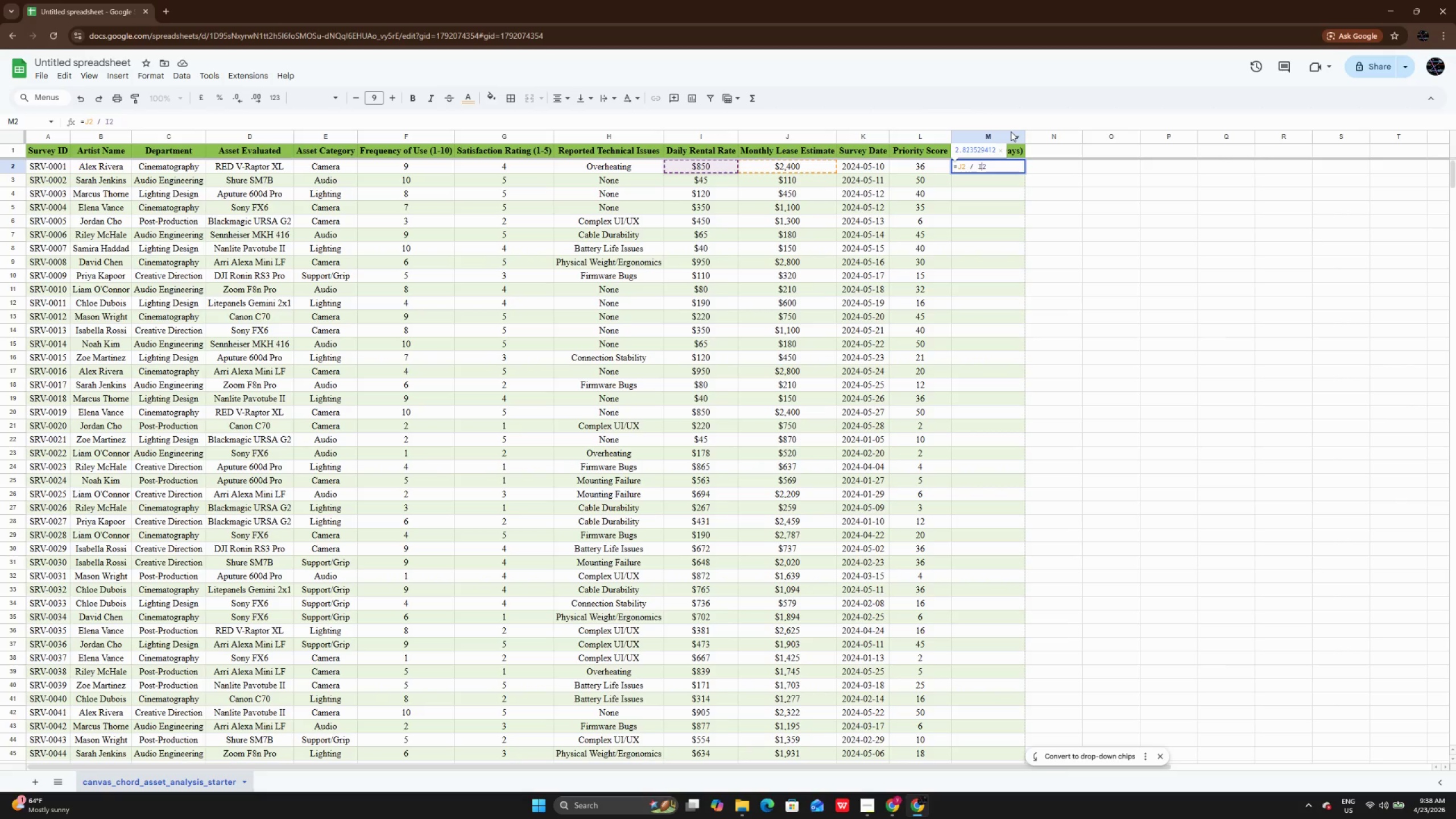 
key(ArrowRight)
 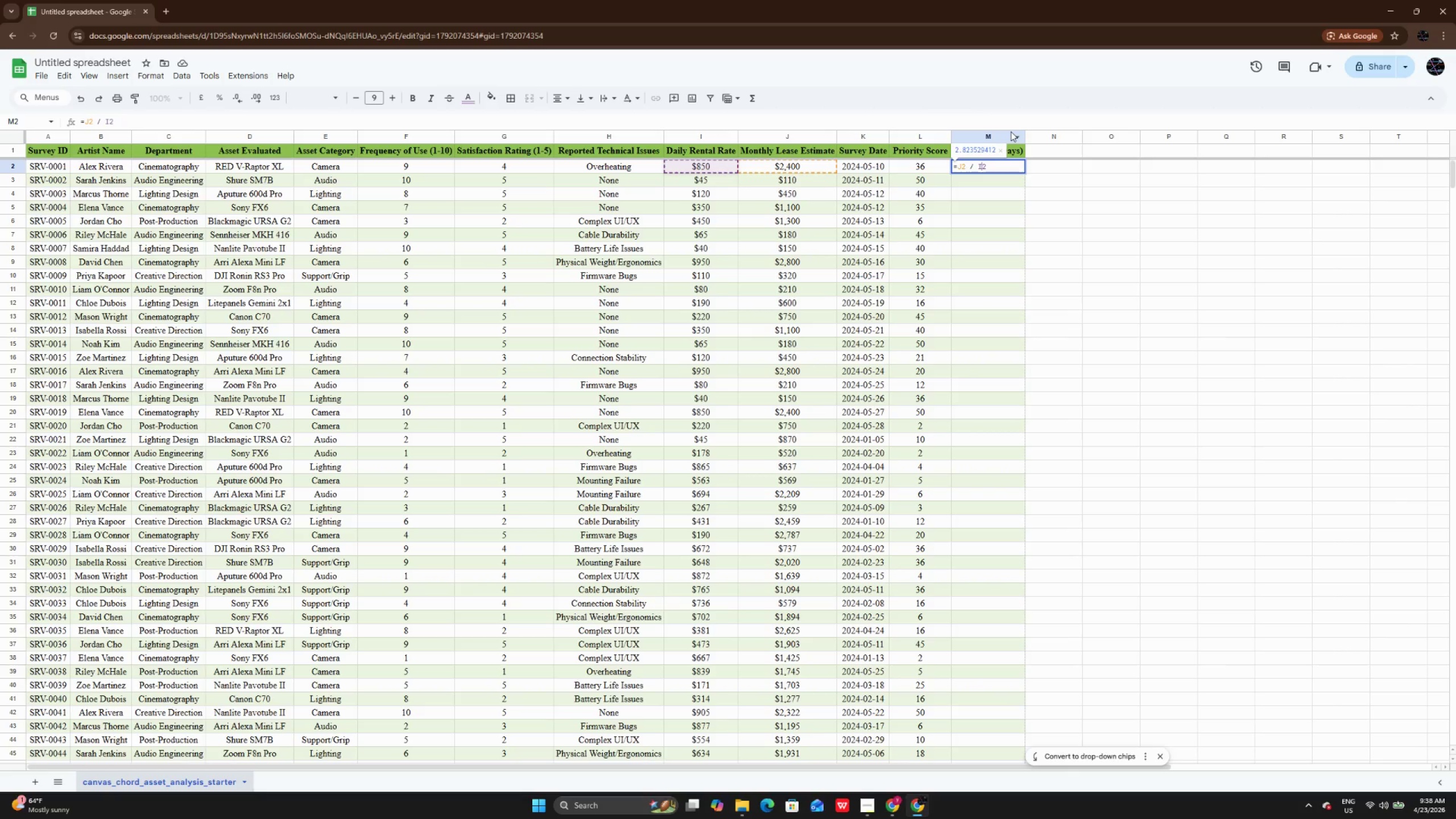 
key(ArrowRight)
 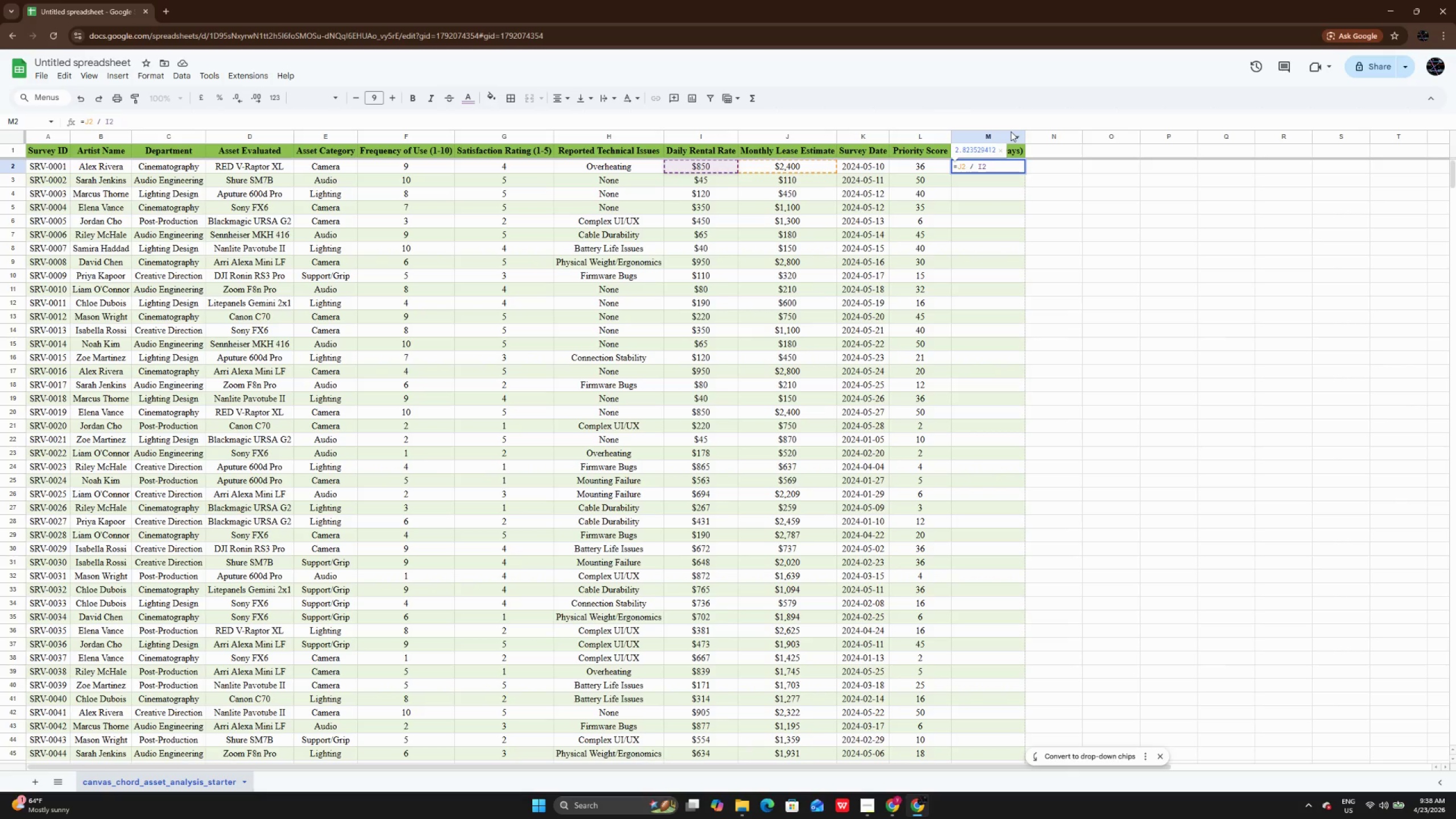 
key(Enter)
 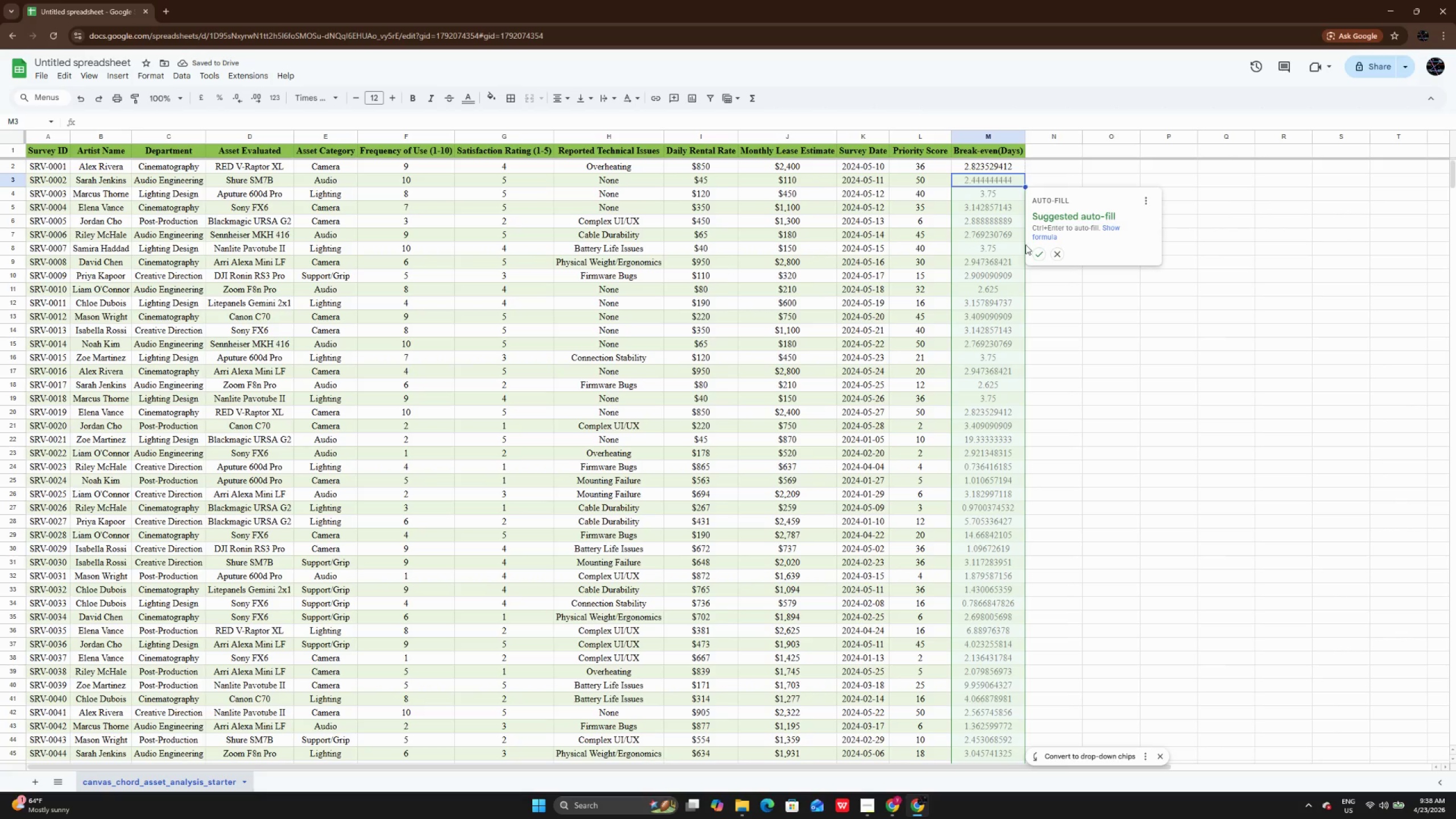 
left_click([1037, 254])
 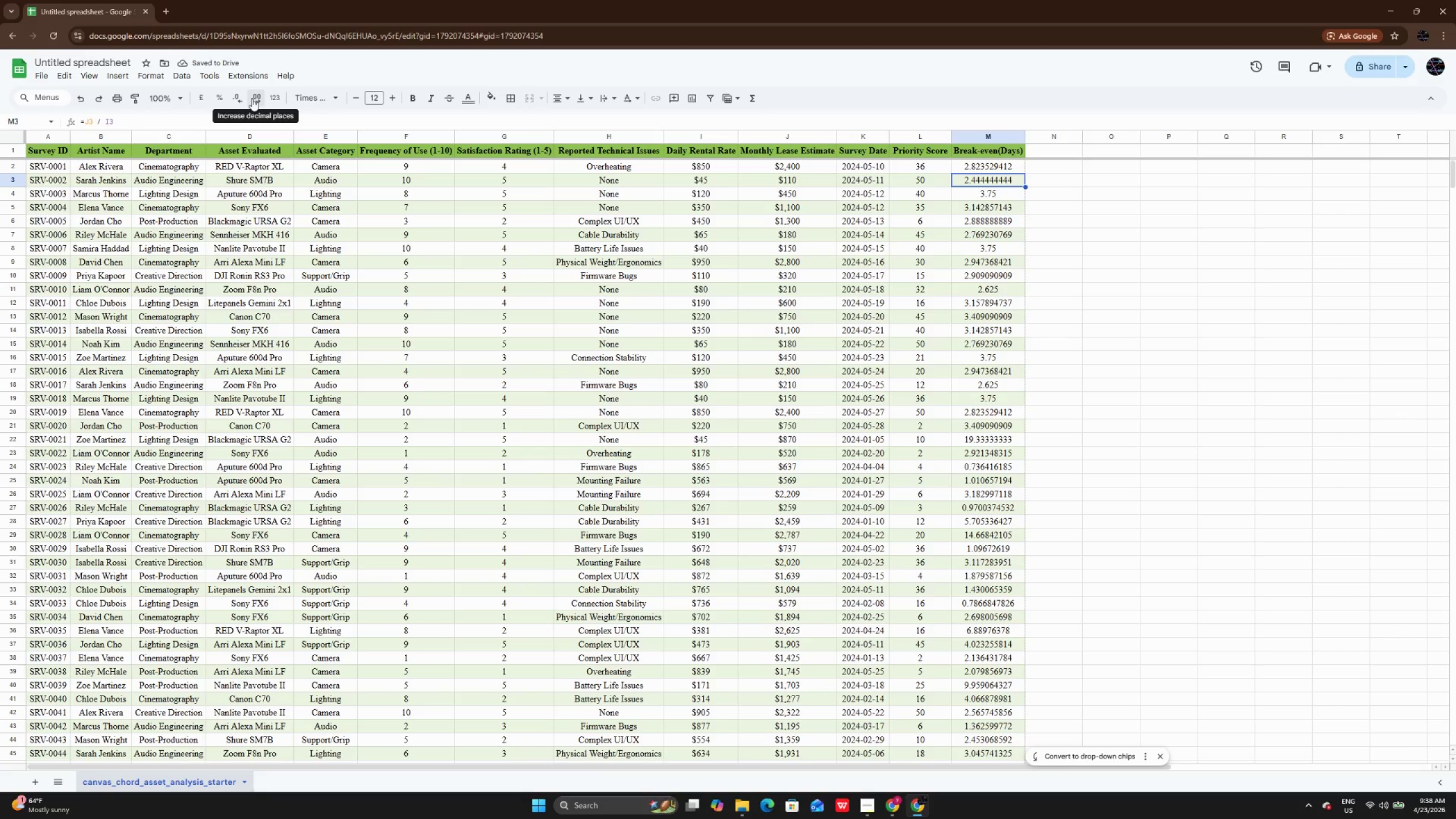 
left_click([235, 94])
 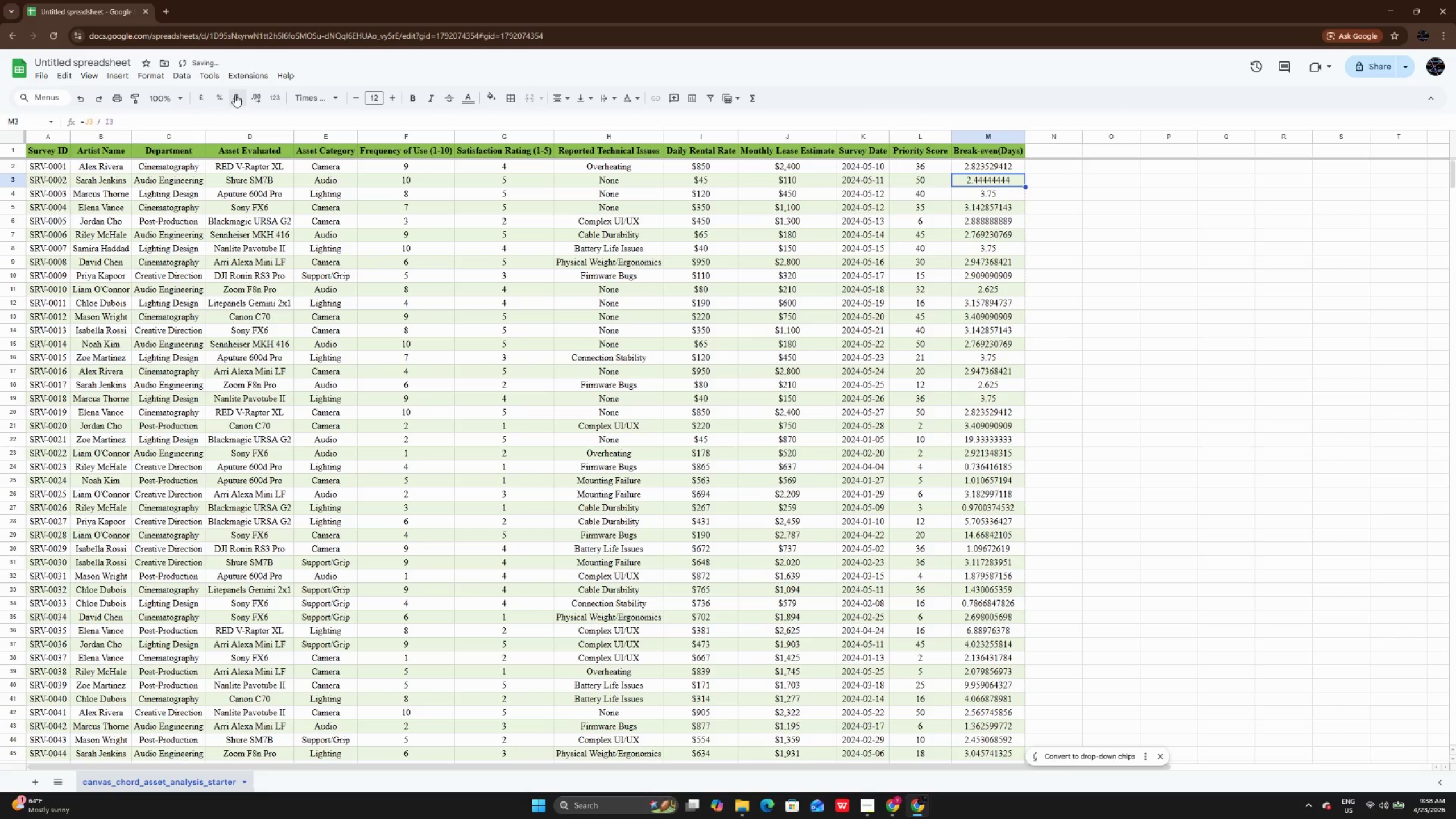 
left_click([235, 94])
 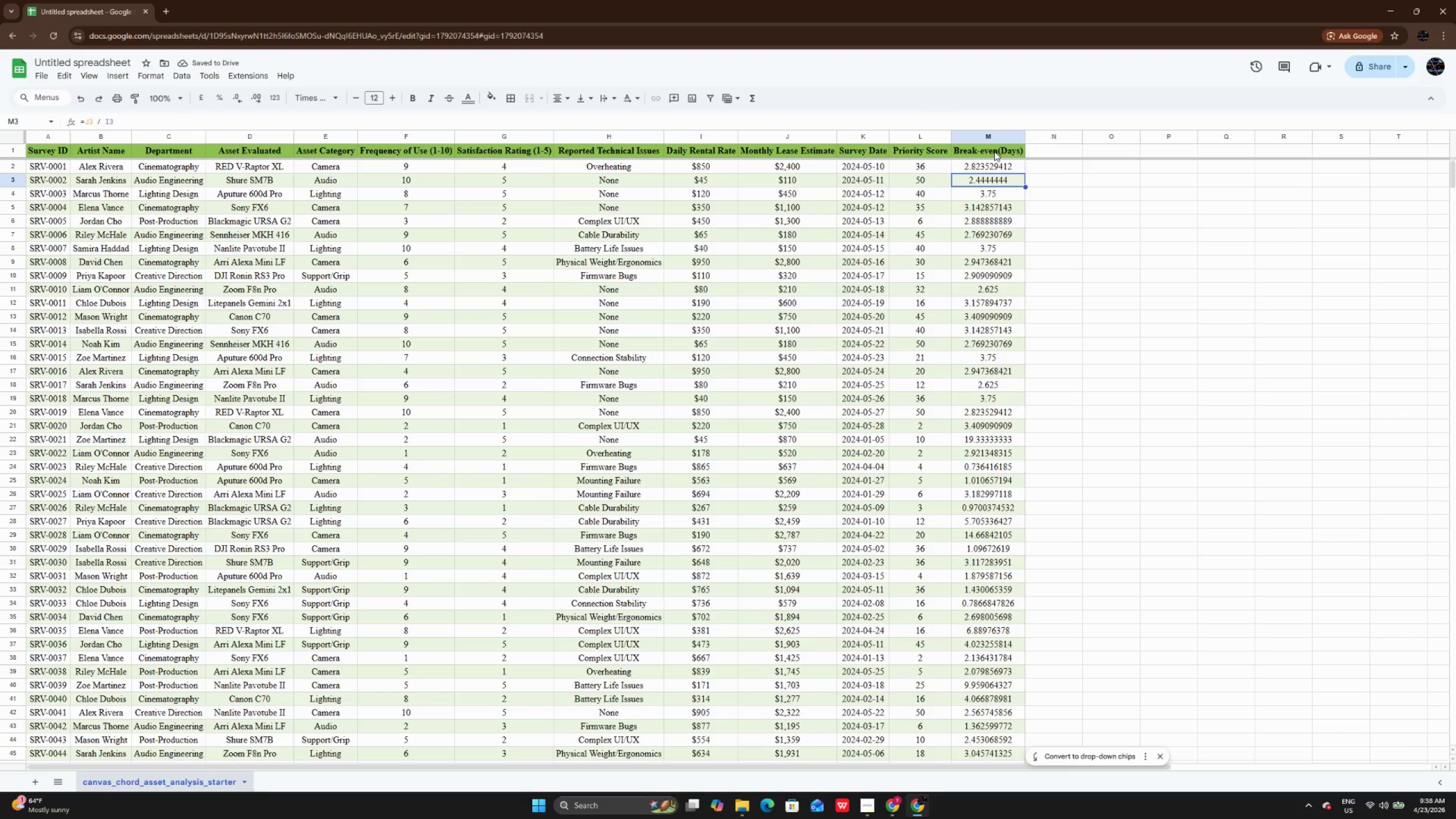 
left_click_drag(start_coordinate=[991, 167], to_coordinate=[996, 553])
 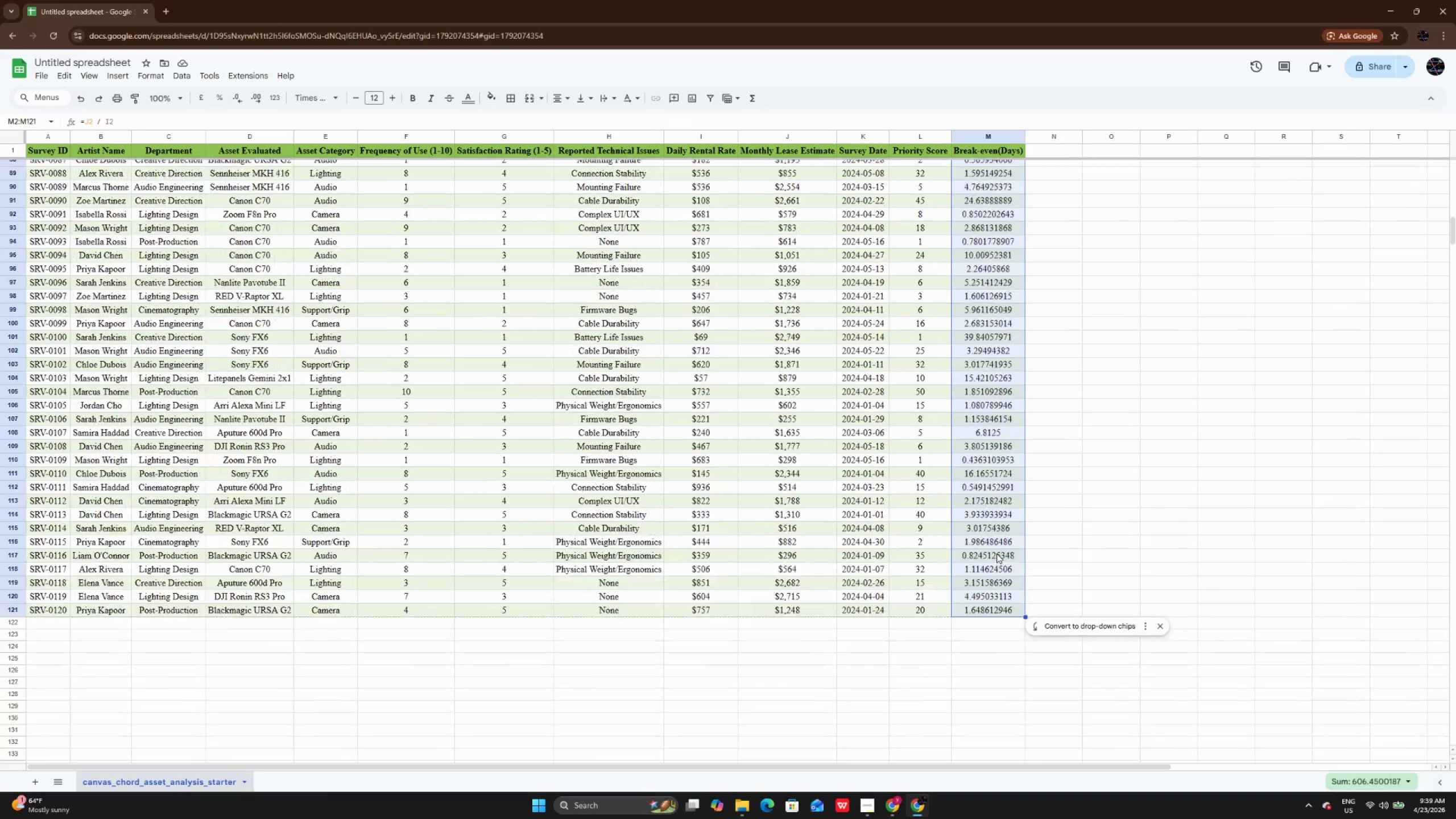 
scroll: coordinate [996, 553], scroll_direction: up, amount: 33.0
 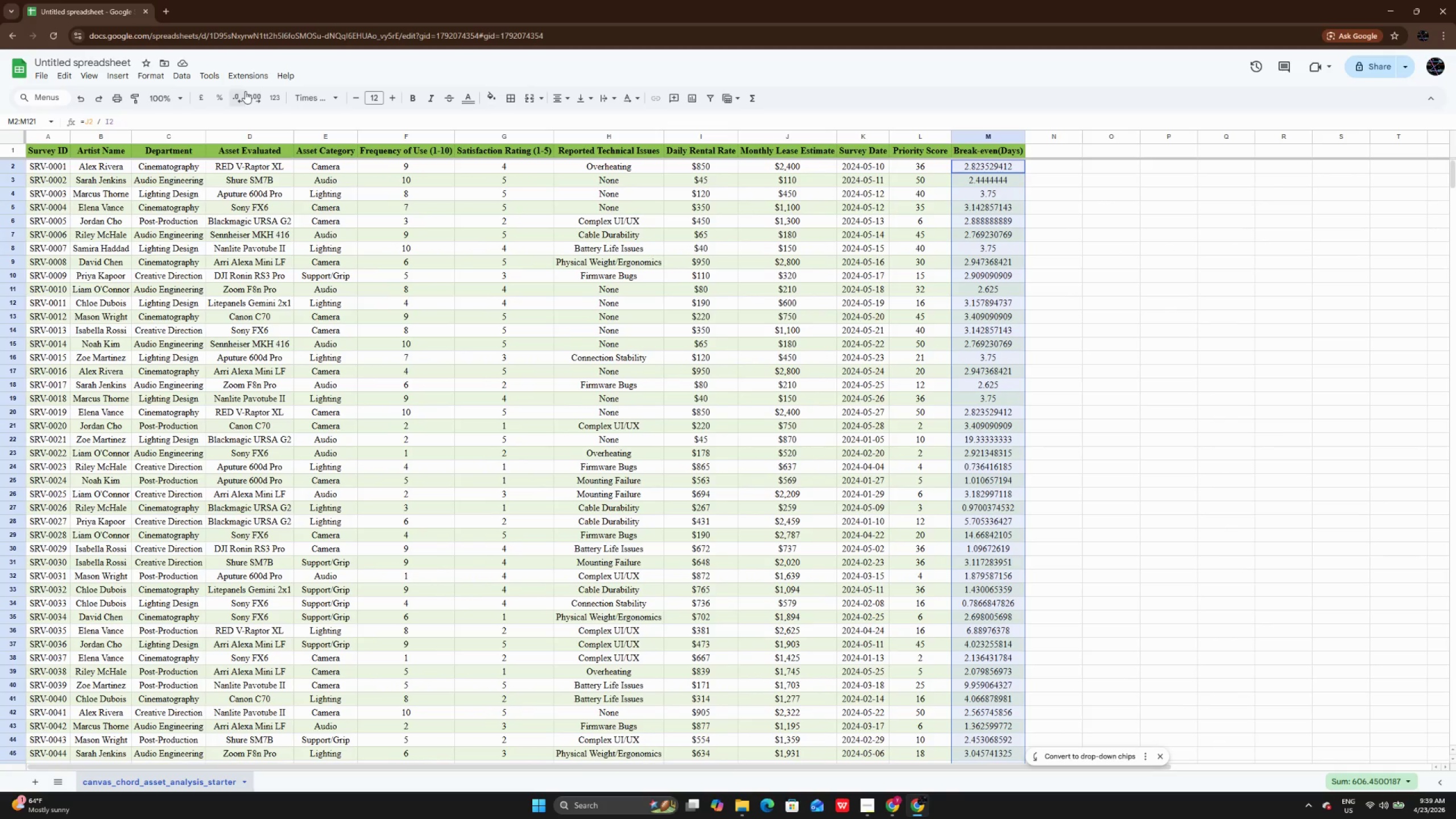 
left_click([244, 91])
 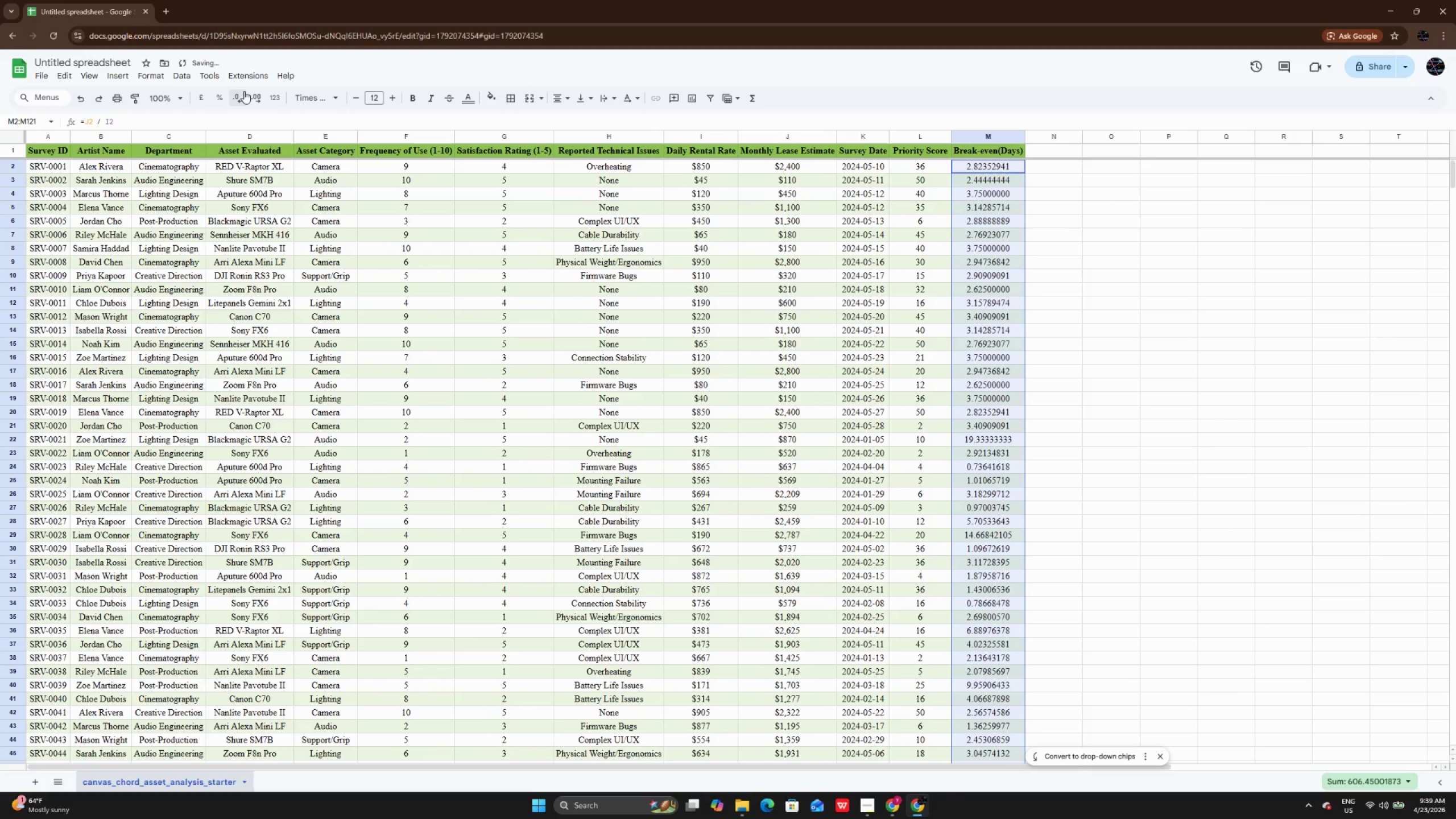 
left_click([244, 91])
 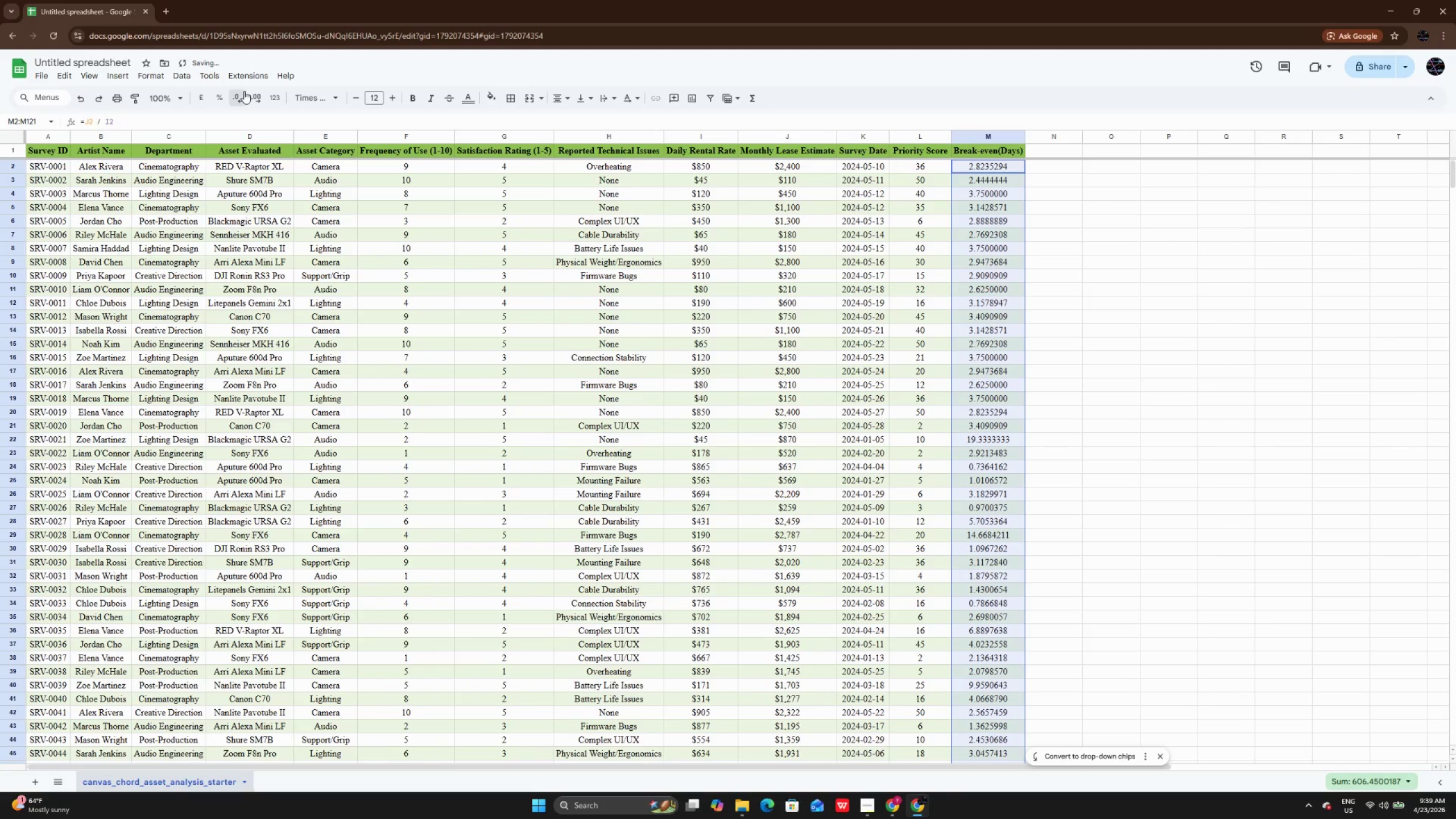 
double_click([244, 91])
 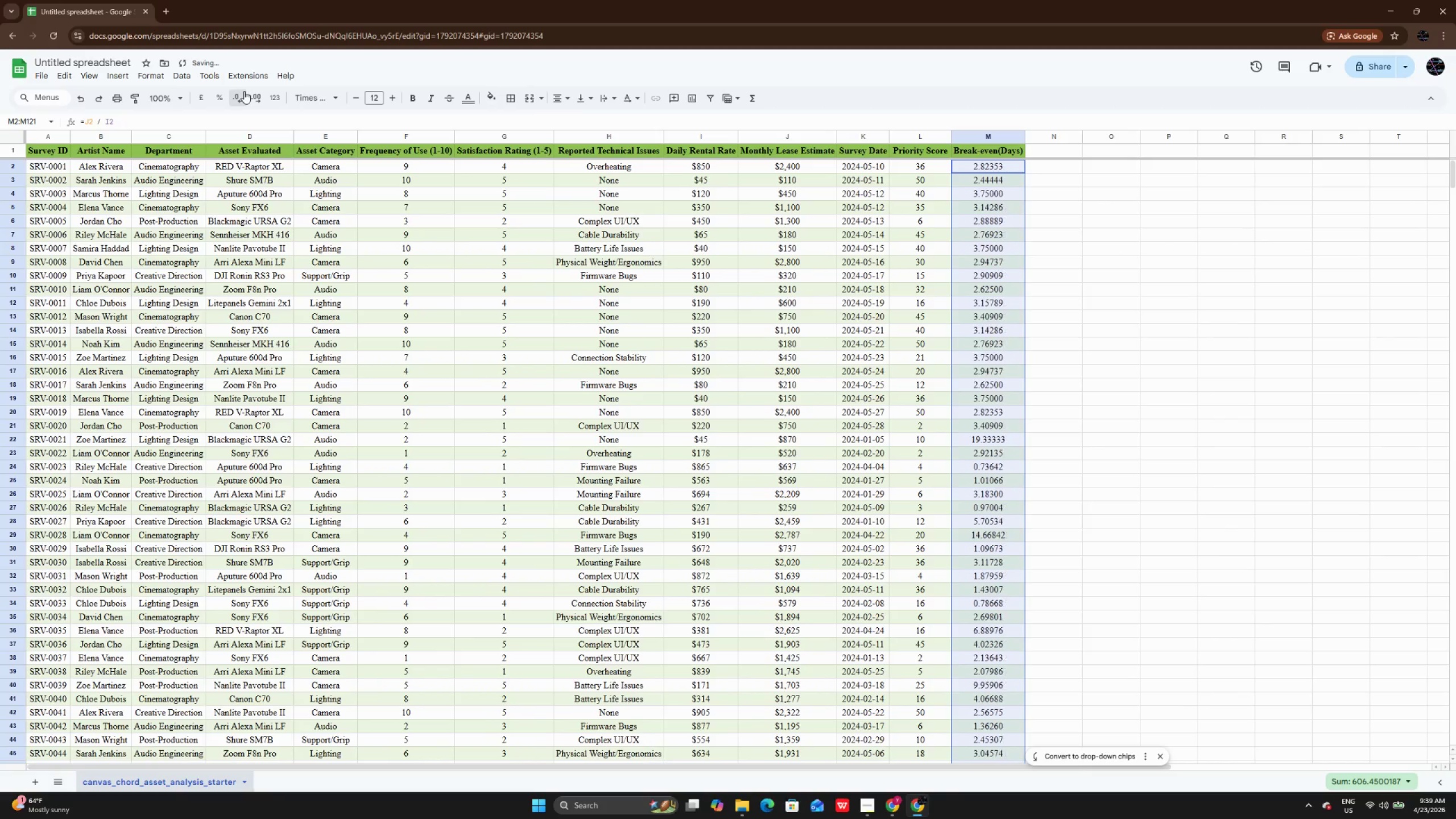 
triple_click([244, 91])
 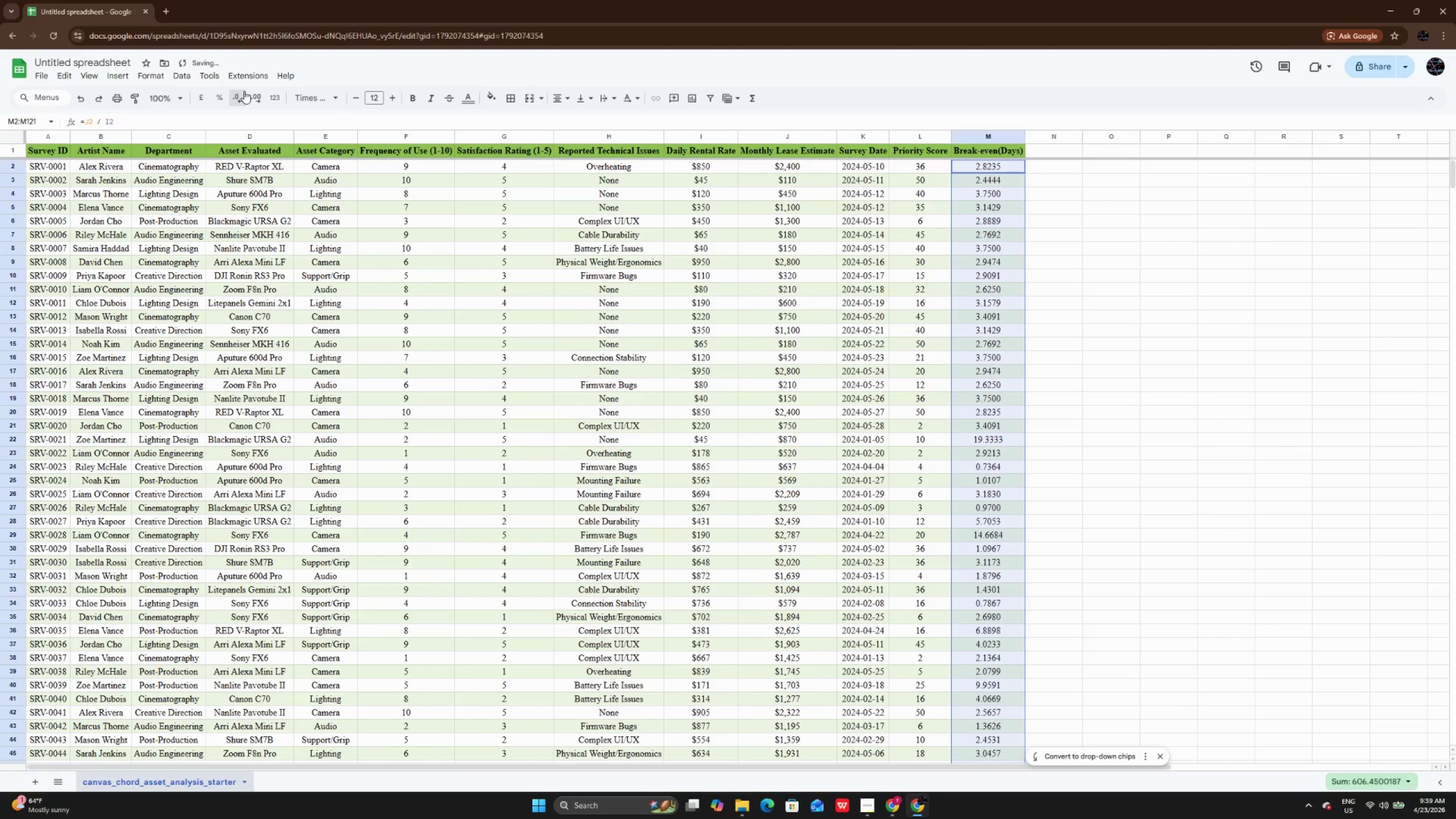 
triple_click([244, 91])
 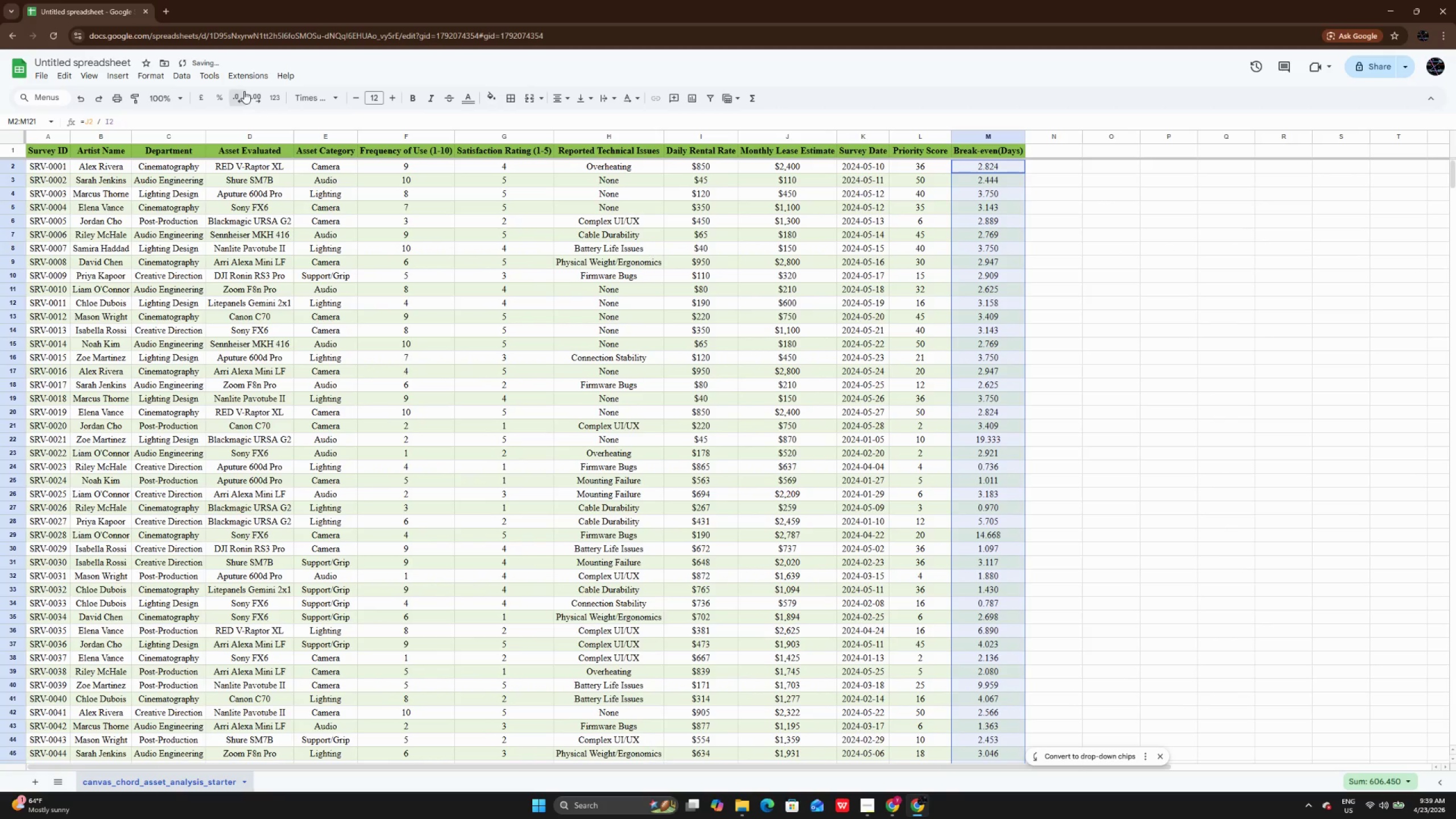 
triple_click([244, 91])
 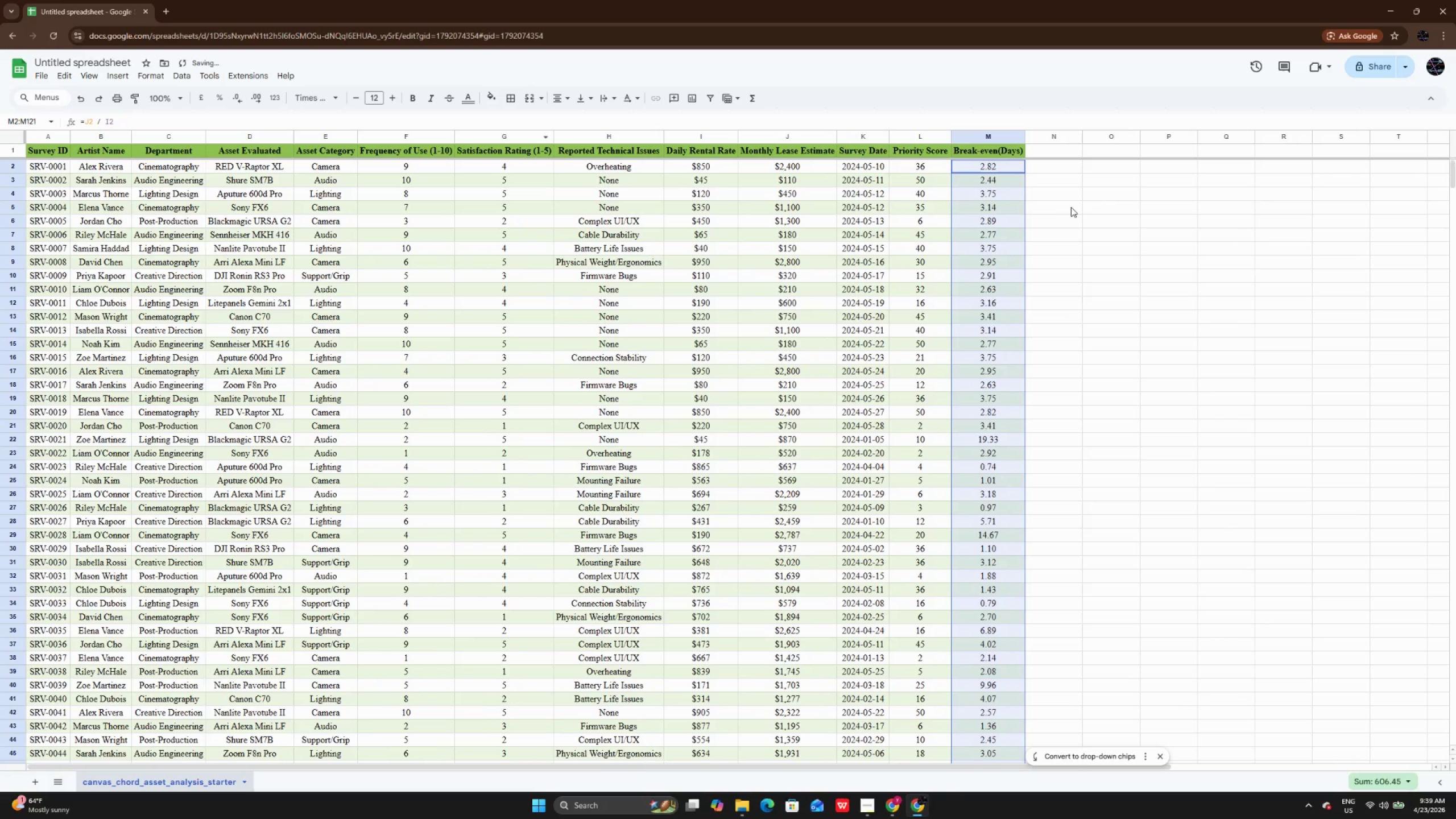 
left_click([1069, 166])
 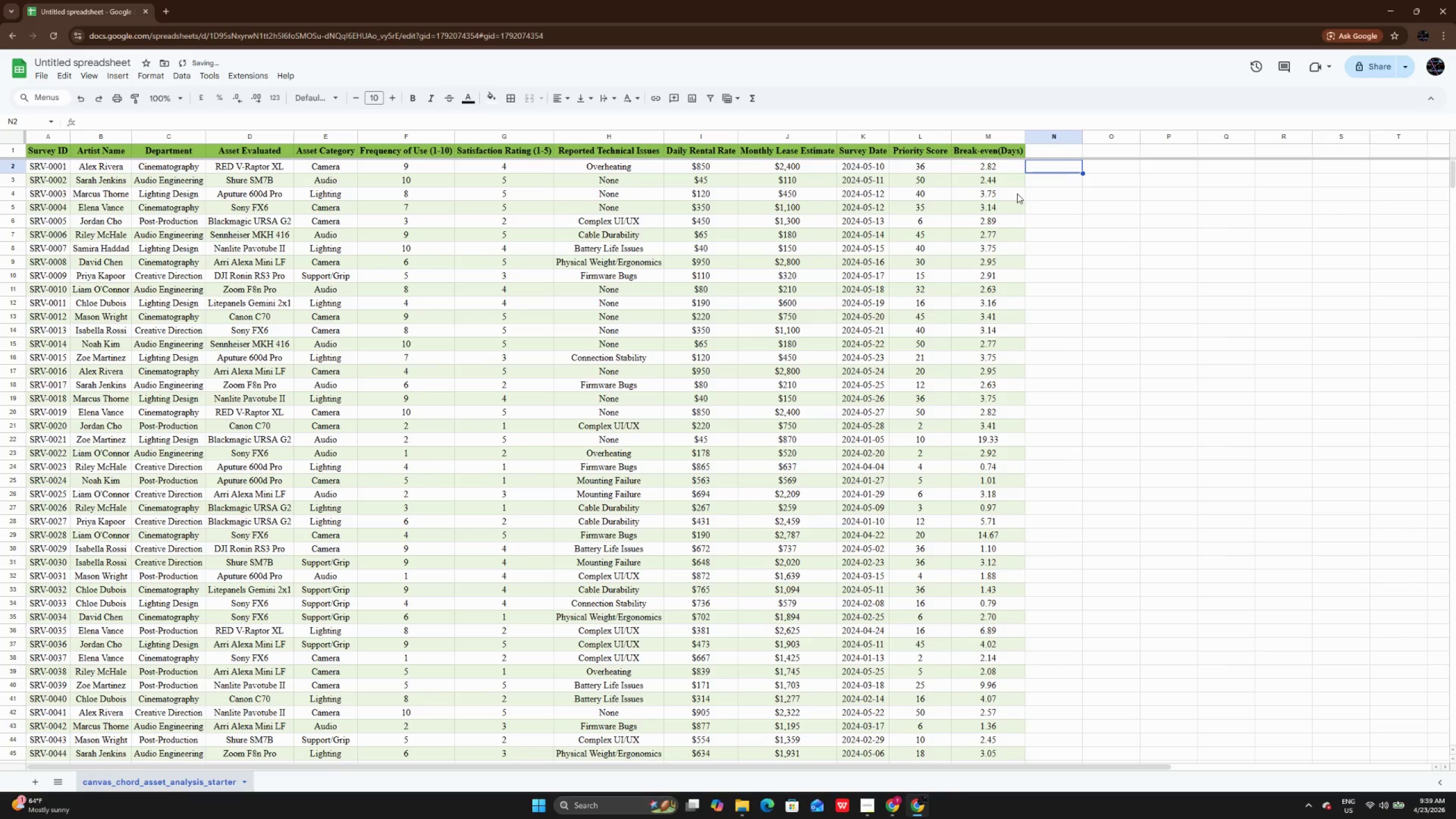 
left_click([1017, 193])
 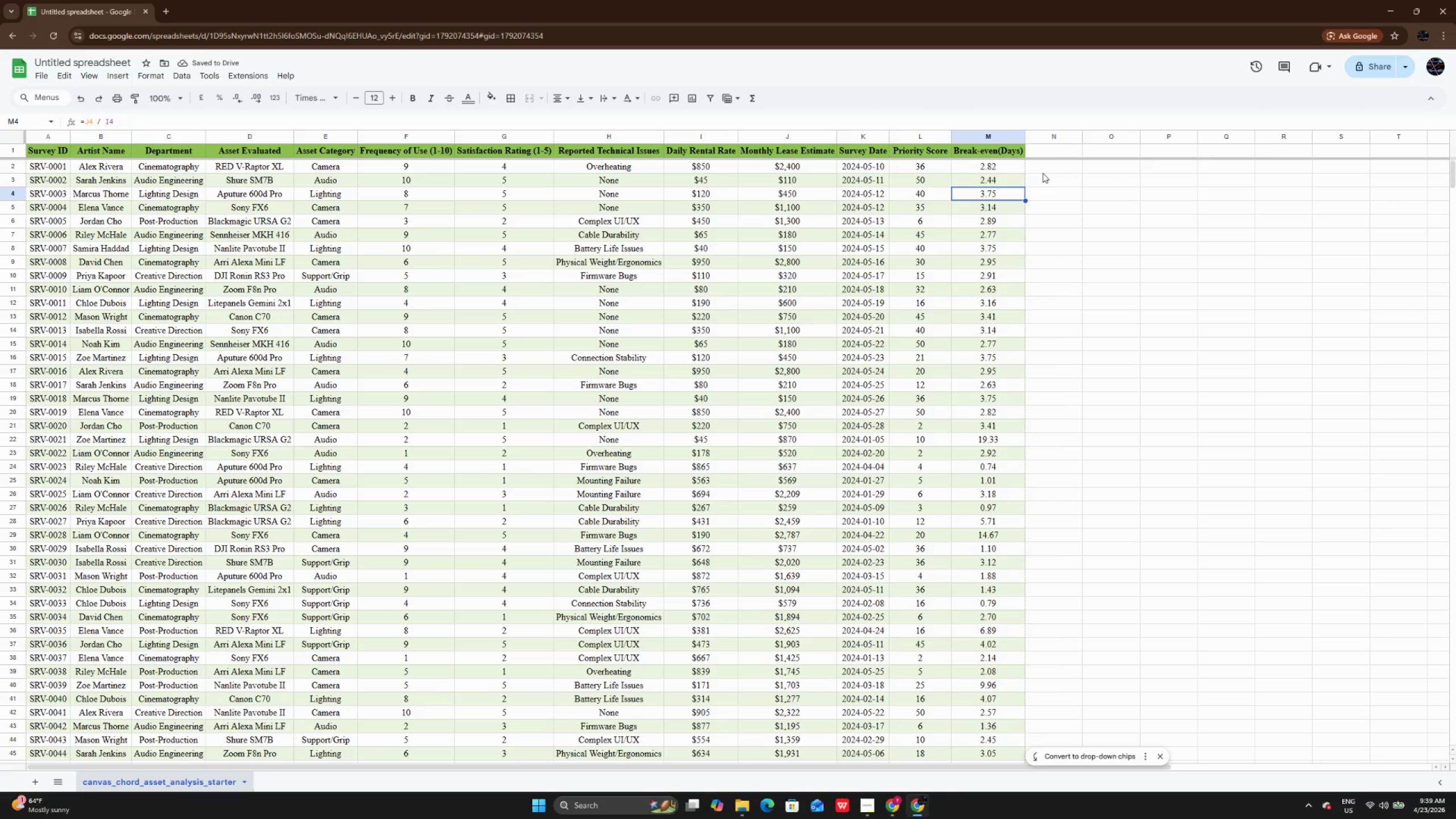 
mouse_move([1055, 150])
 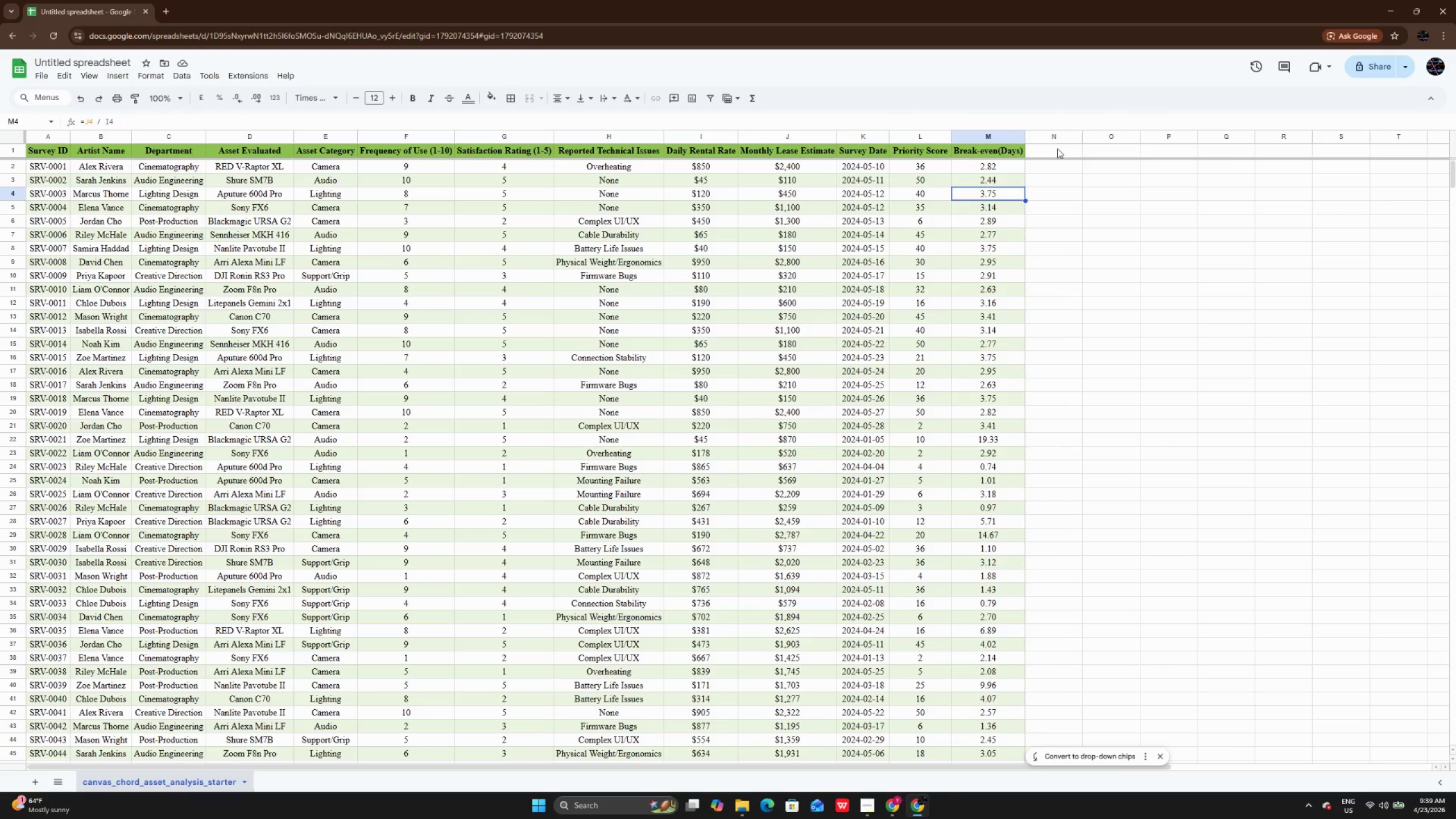 
double_click([1057, 148])
 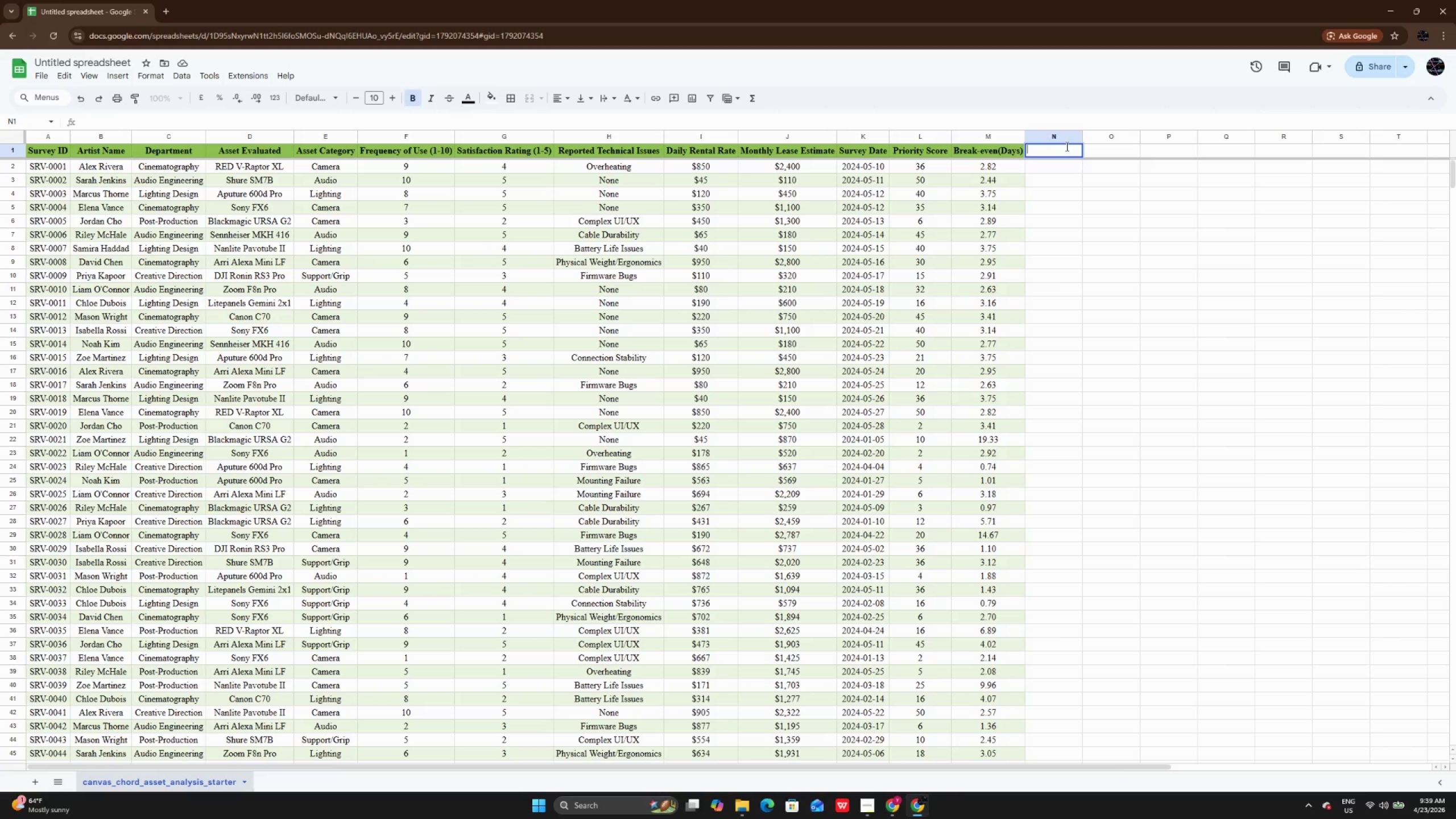 
wait(5.64)
 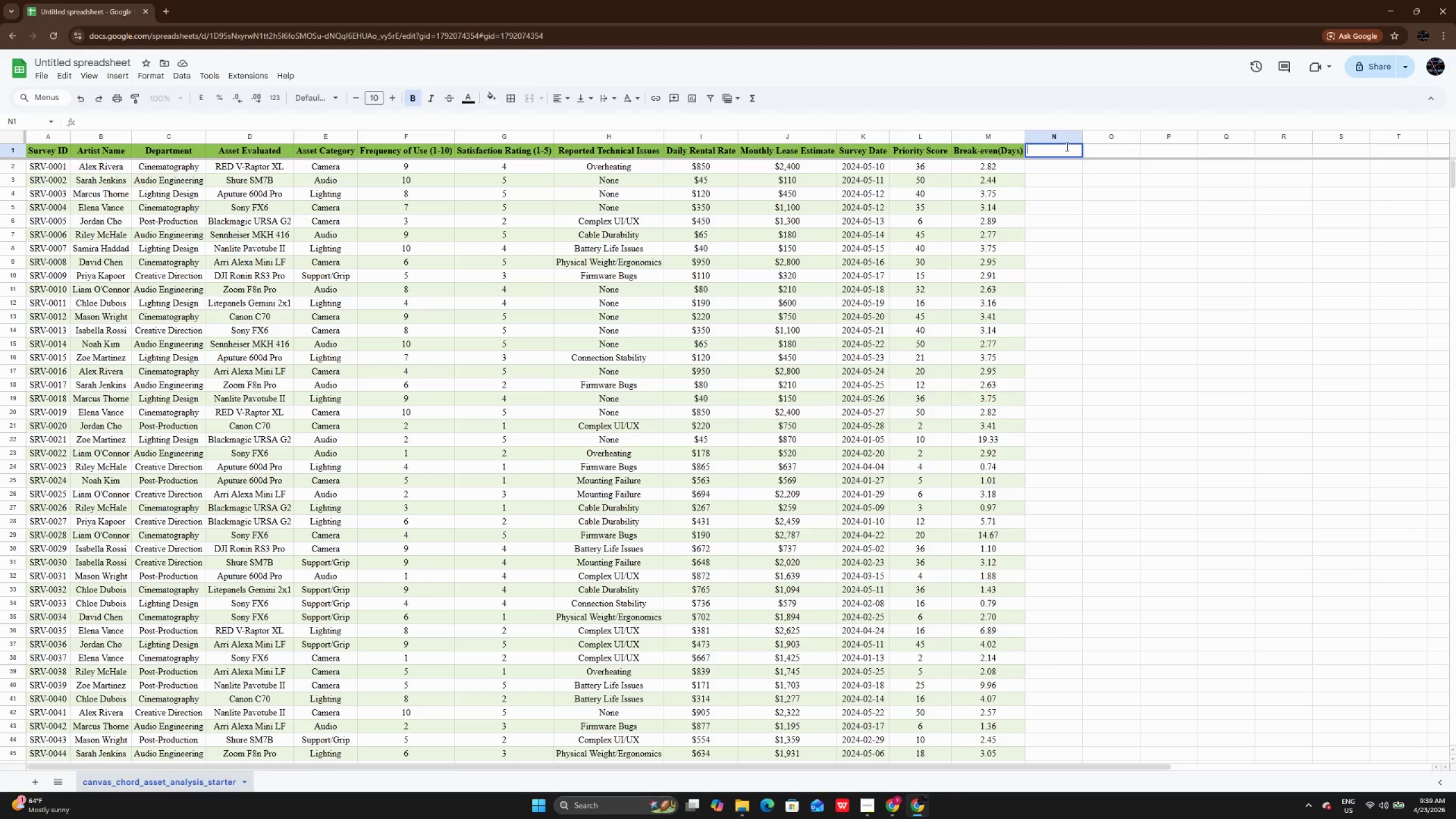 
type(es)
key(Backspace)
key(Backspace)
type(e)
key(Backspace)
type(Est. Monthly Use)
 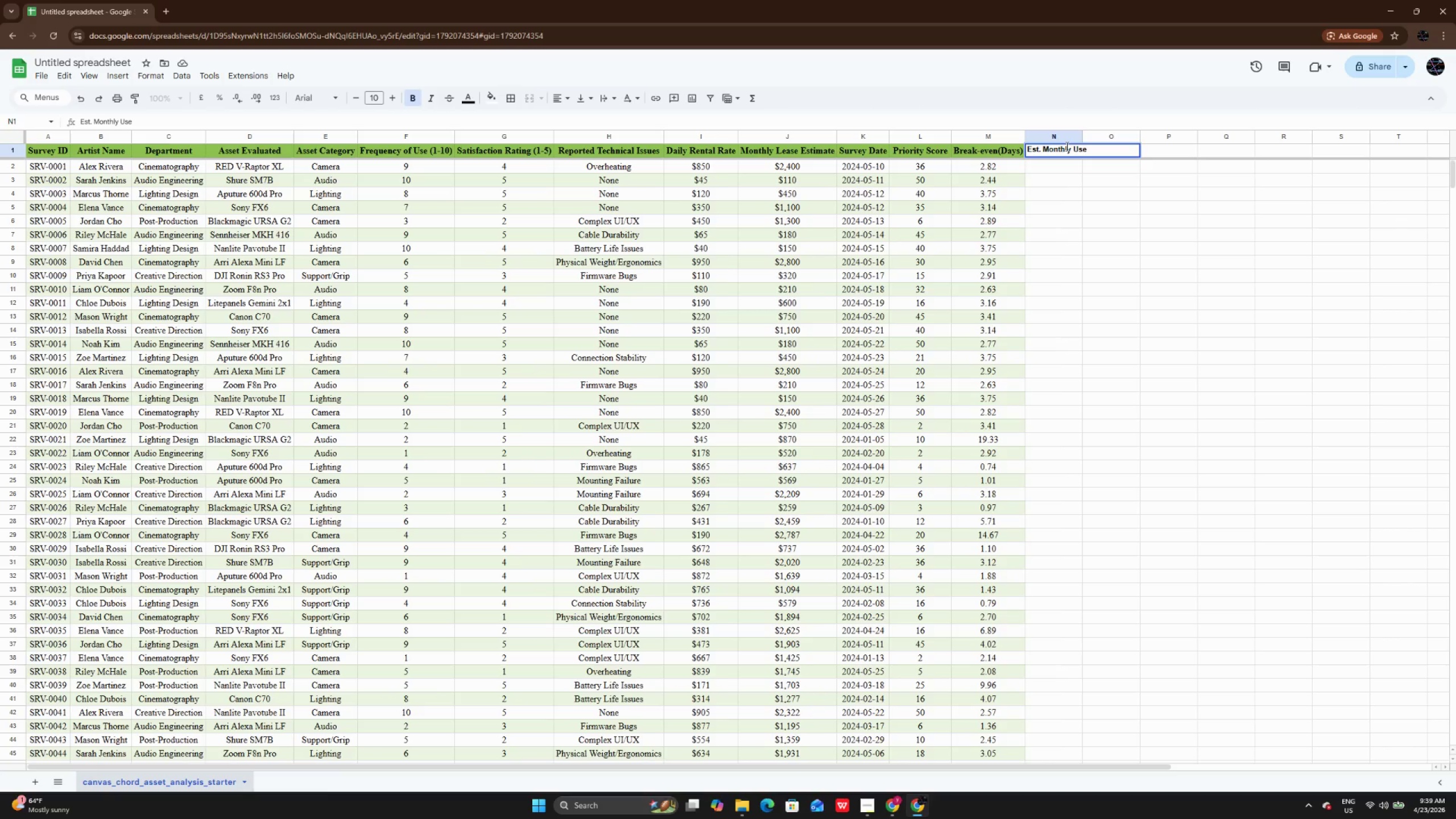 
key(Enter)
 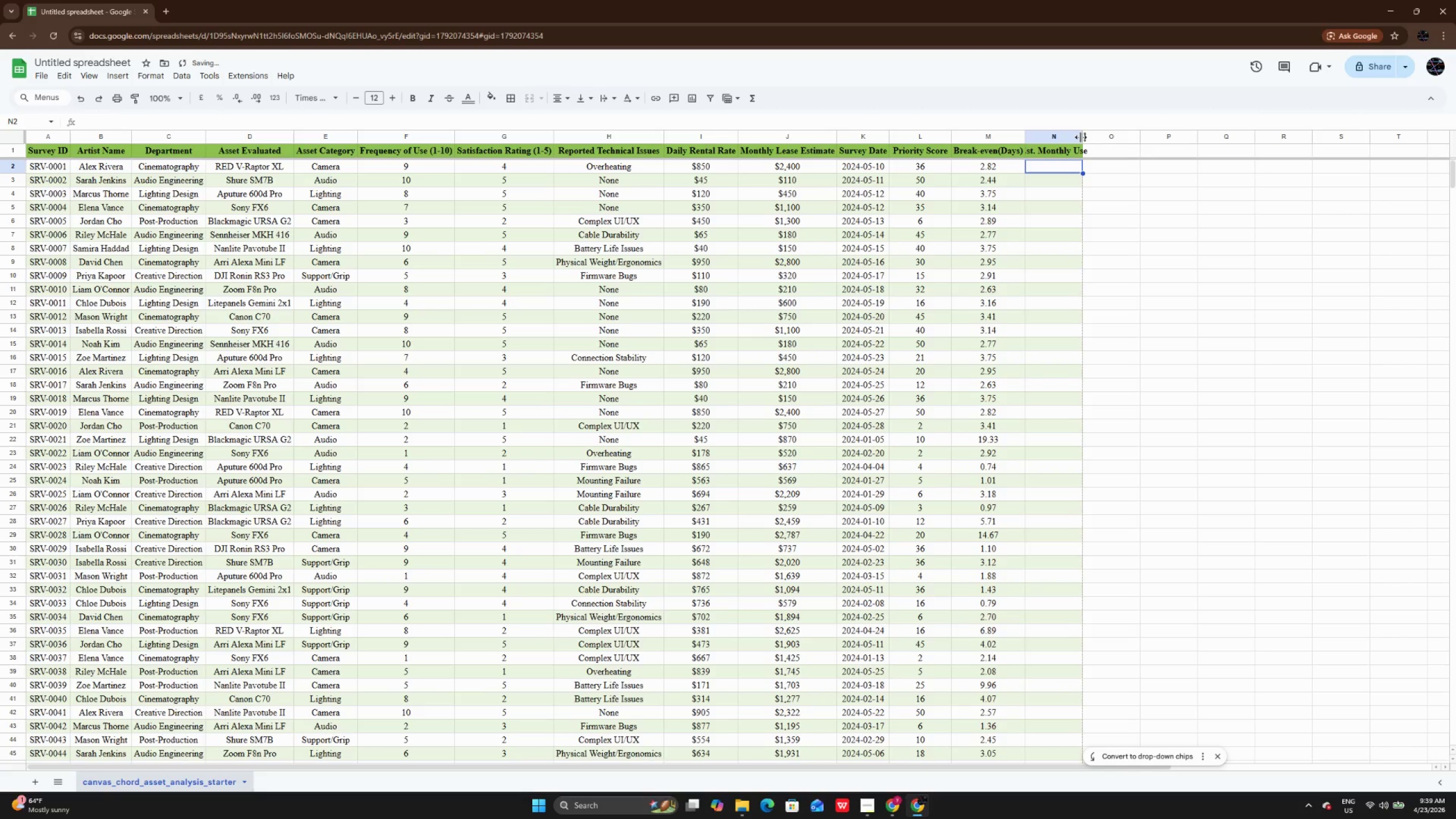 
double_click([1081, 136])
 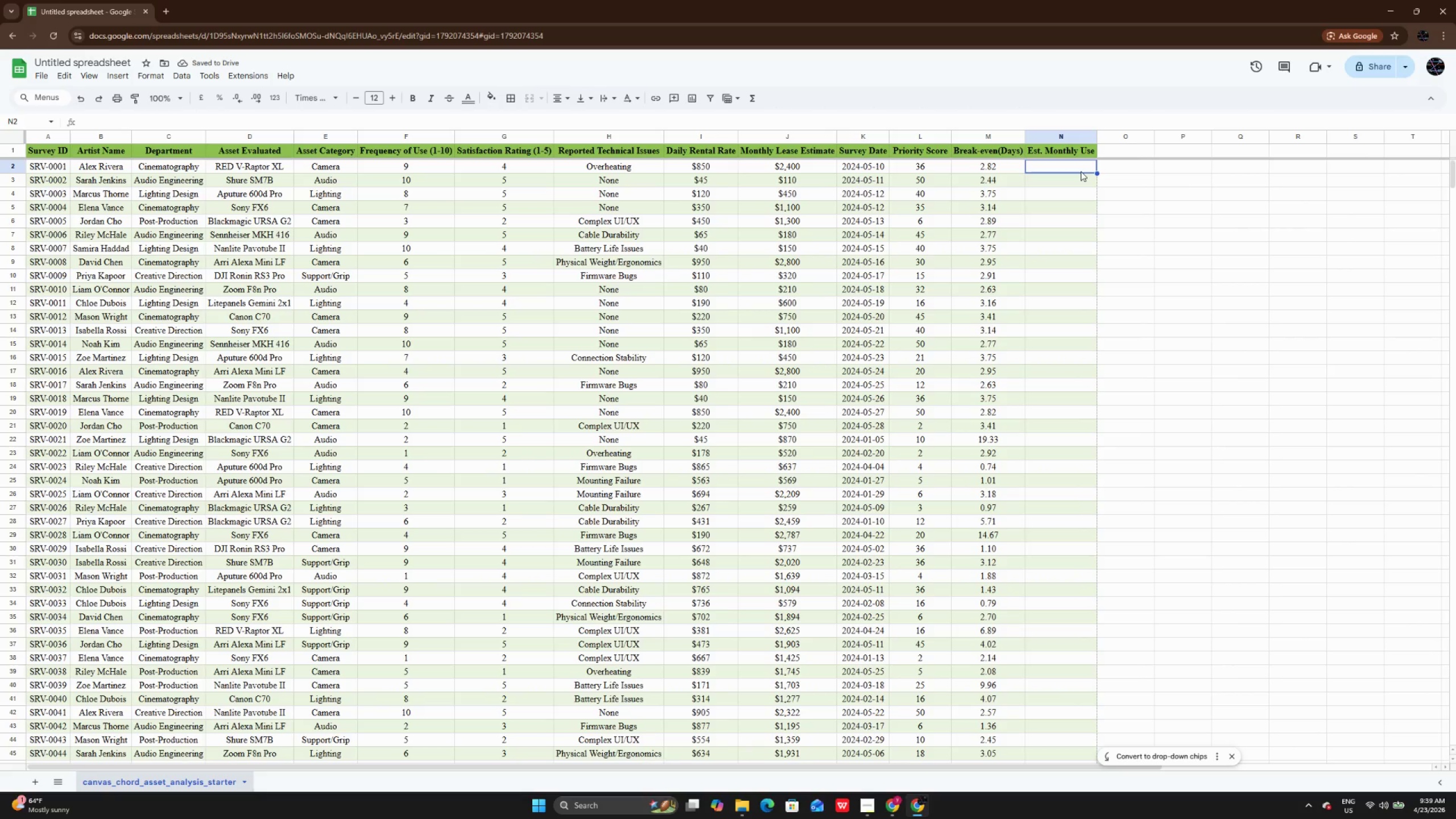 
wait(8.05)
 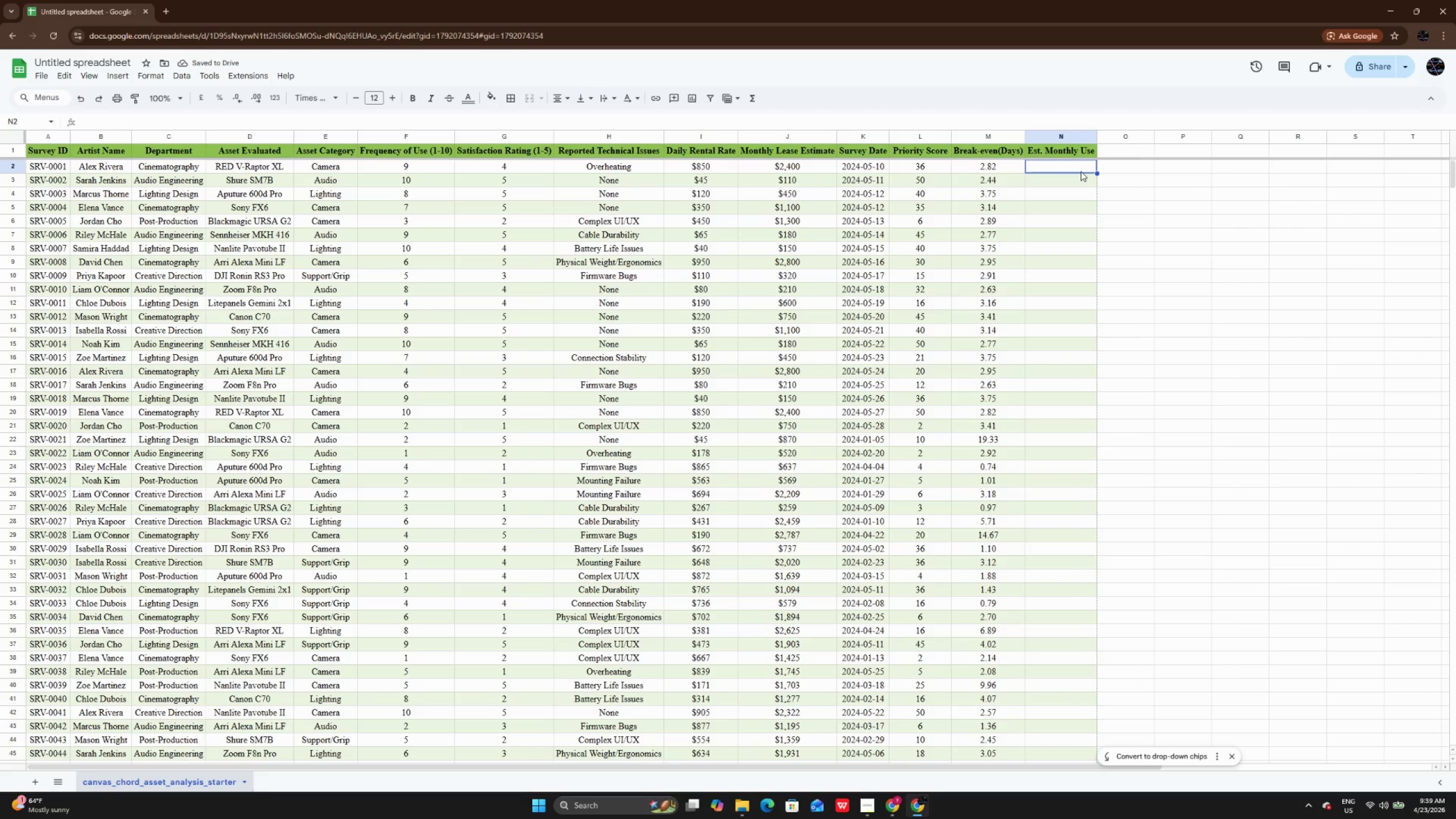 
type(=F2 * 2.2)
 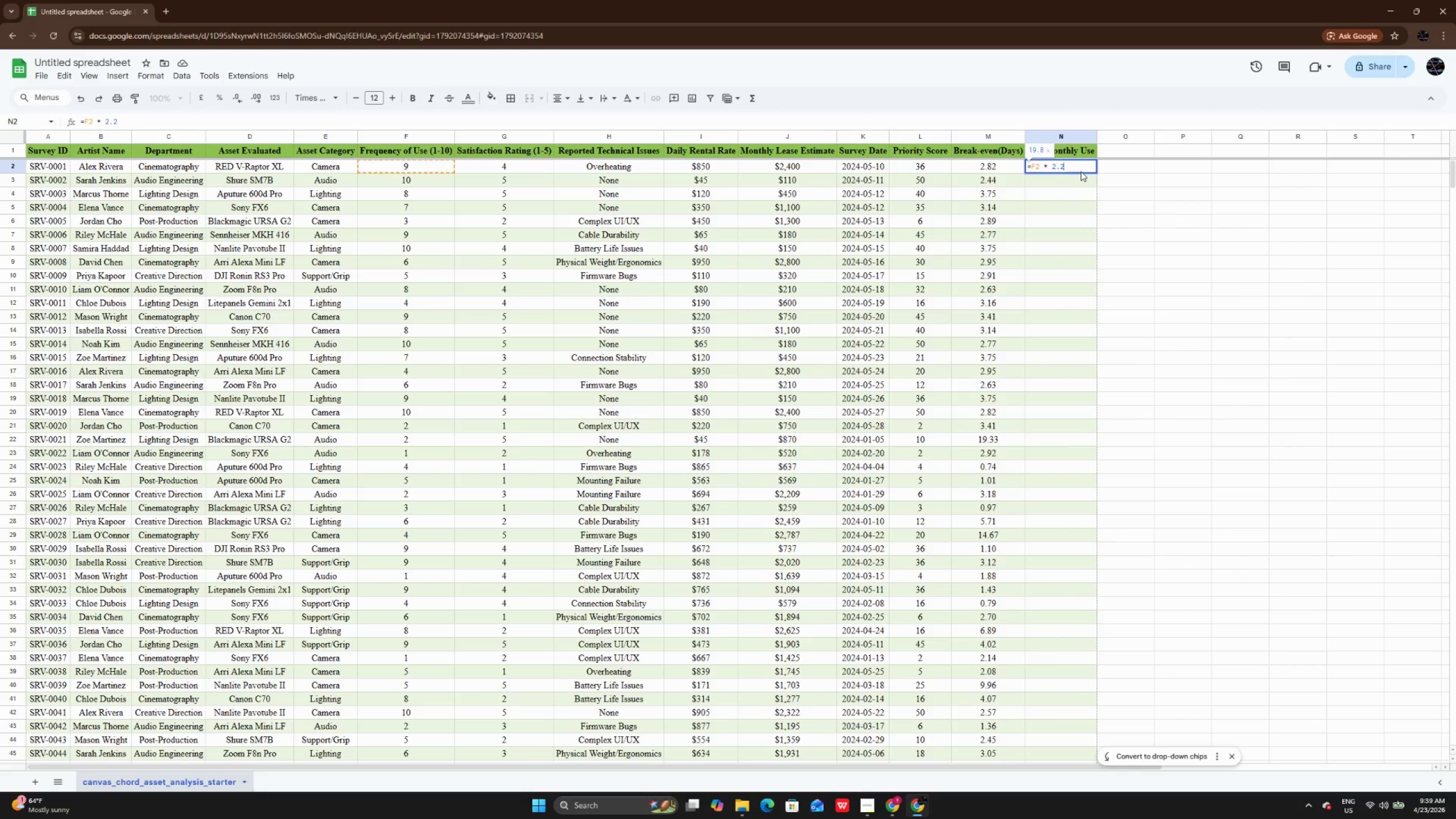 
key(Enter)
 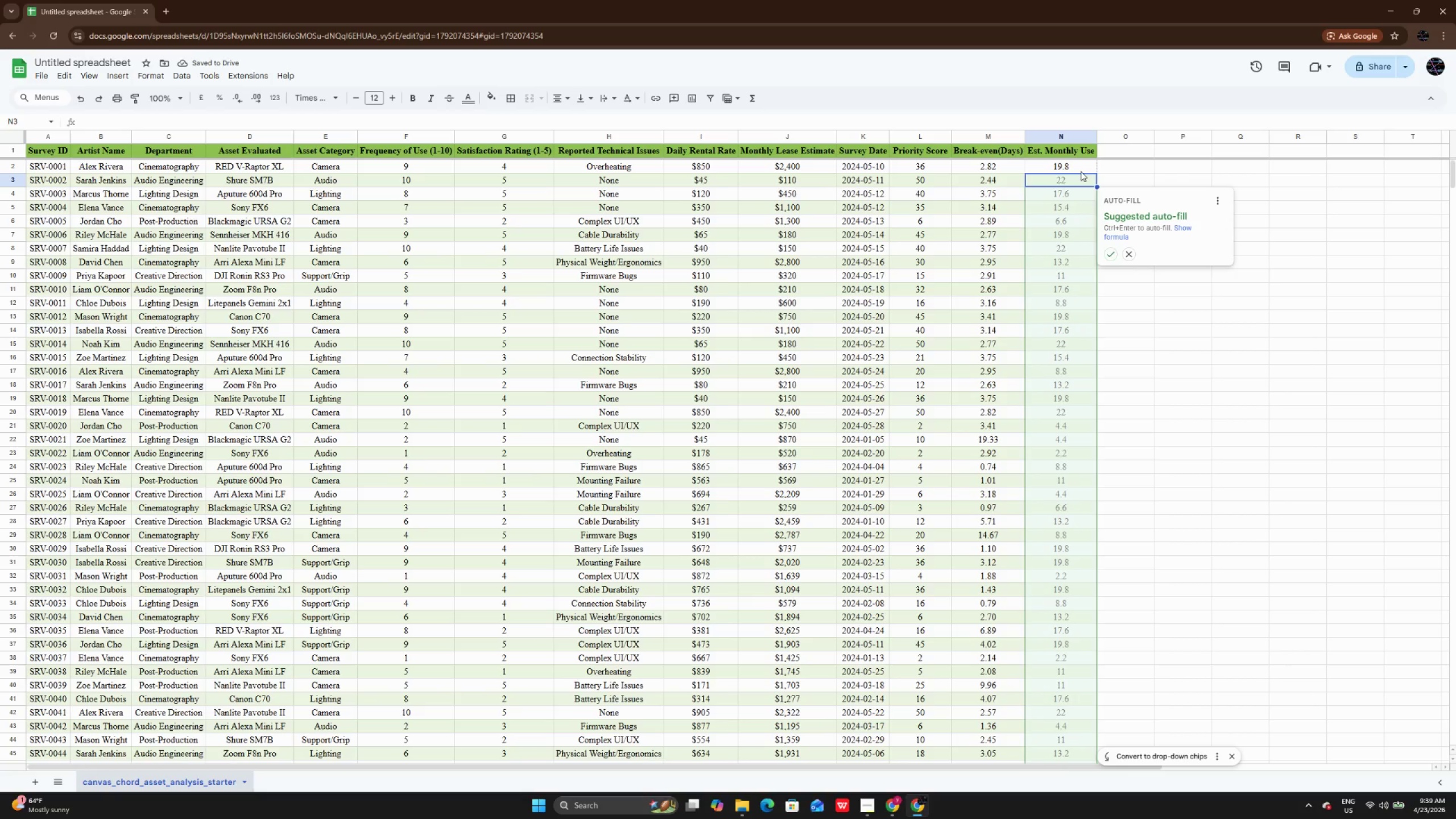 
wait(5.97)
 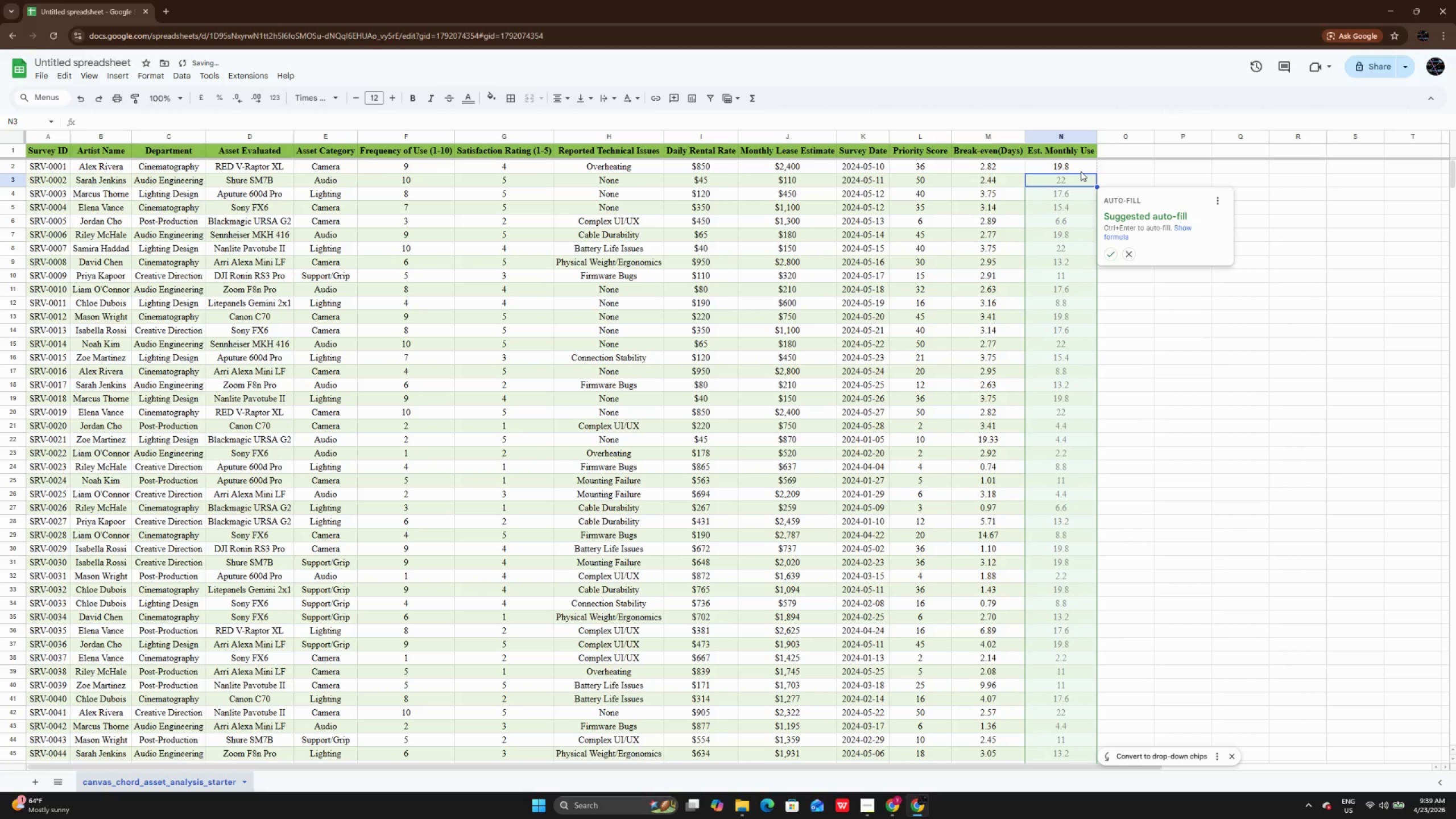 
left_click([1109, 255])
 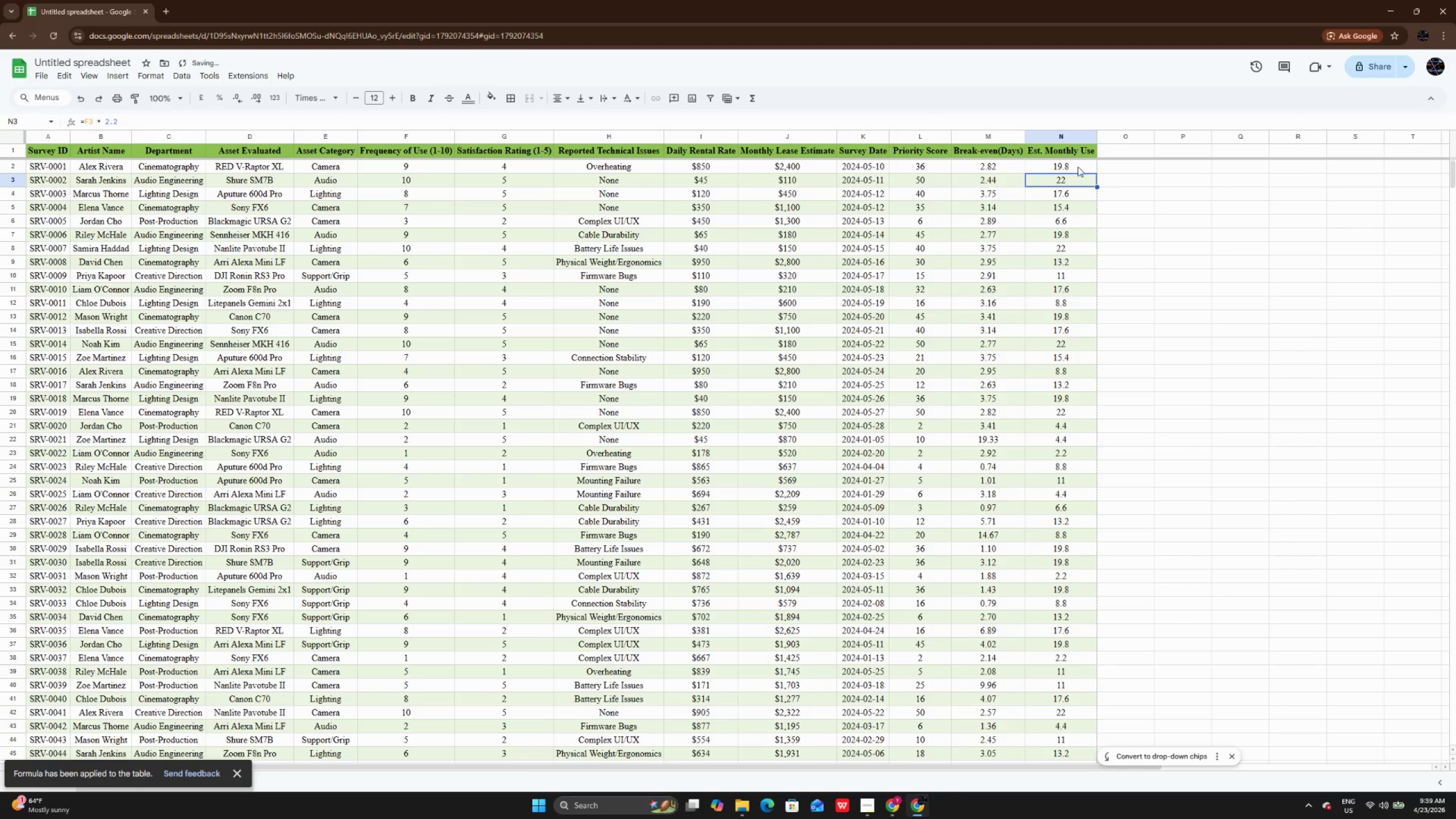 
left_click([1078, 167])
 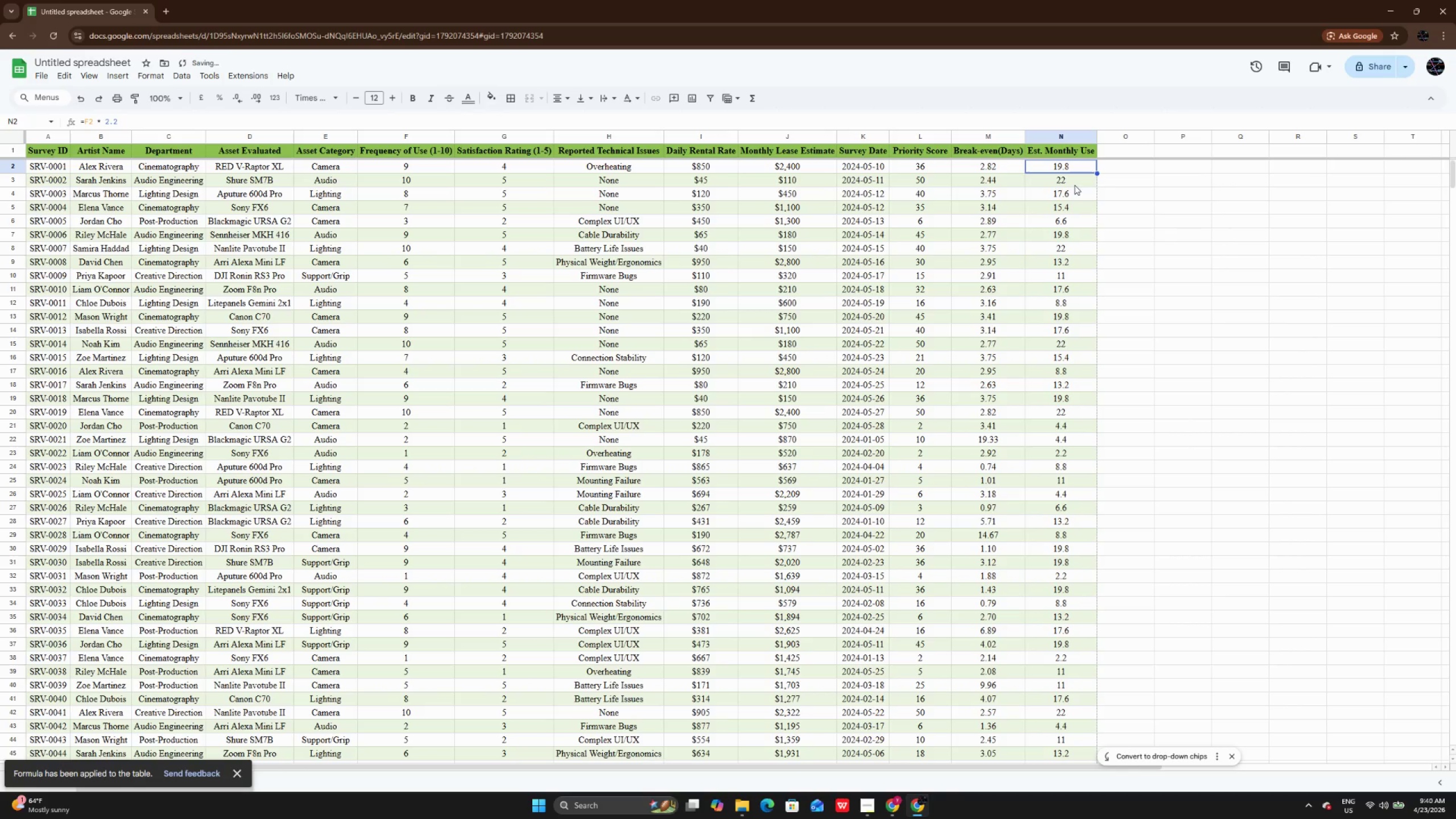 
left_click([1074, 184])
 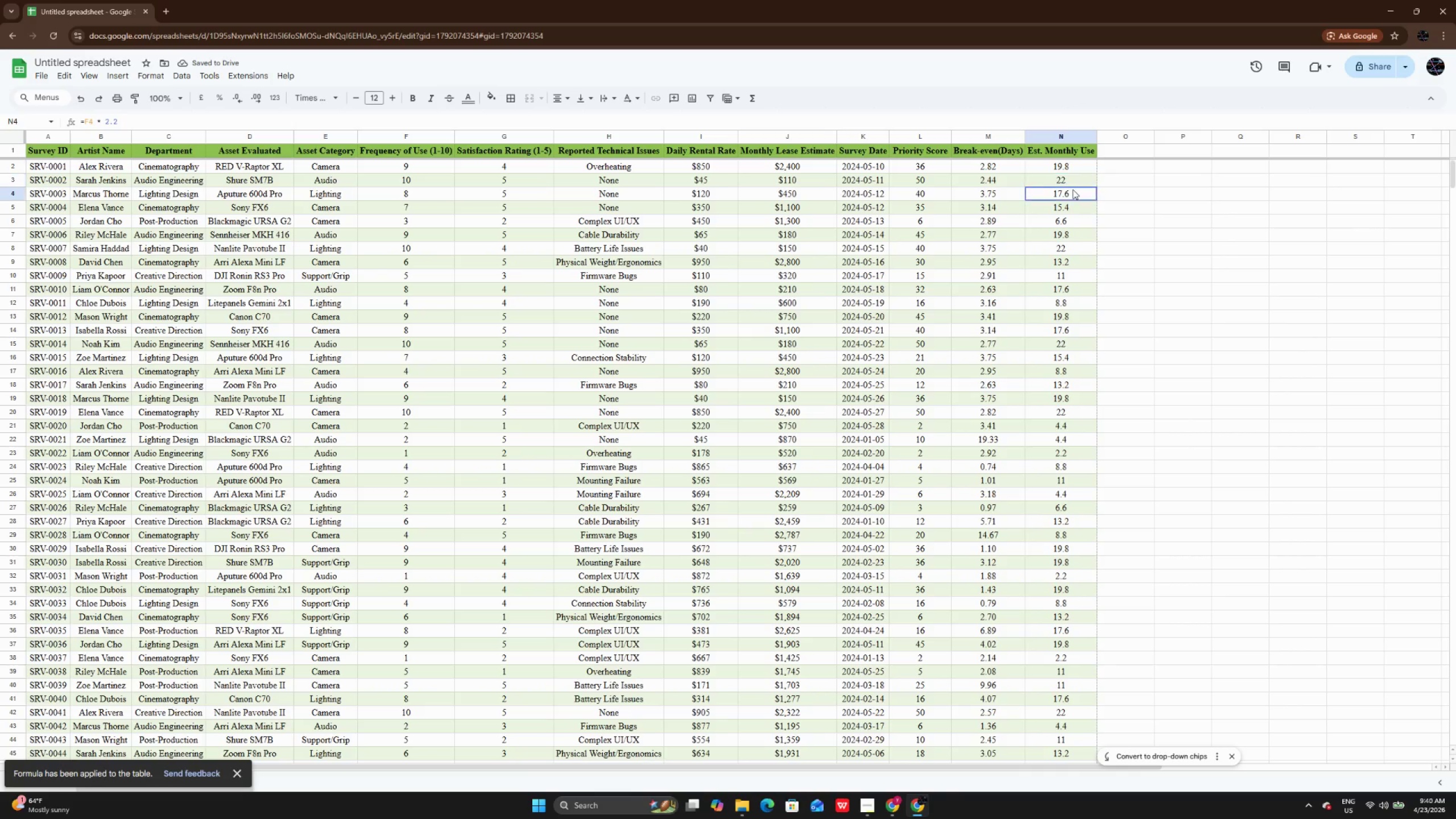 
left_click([1073, 189])
 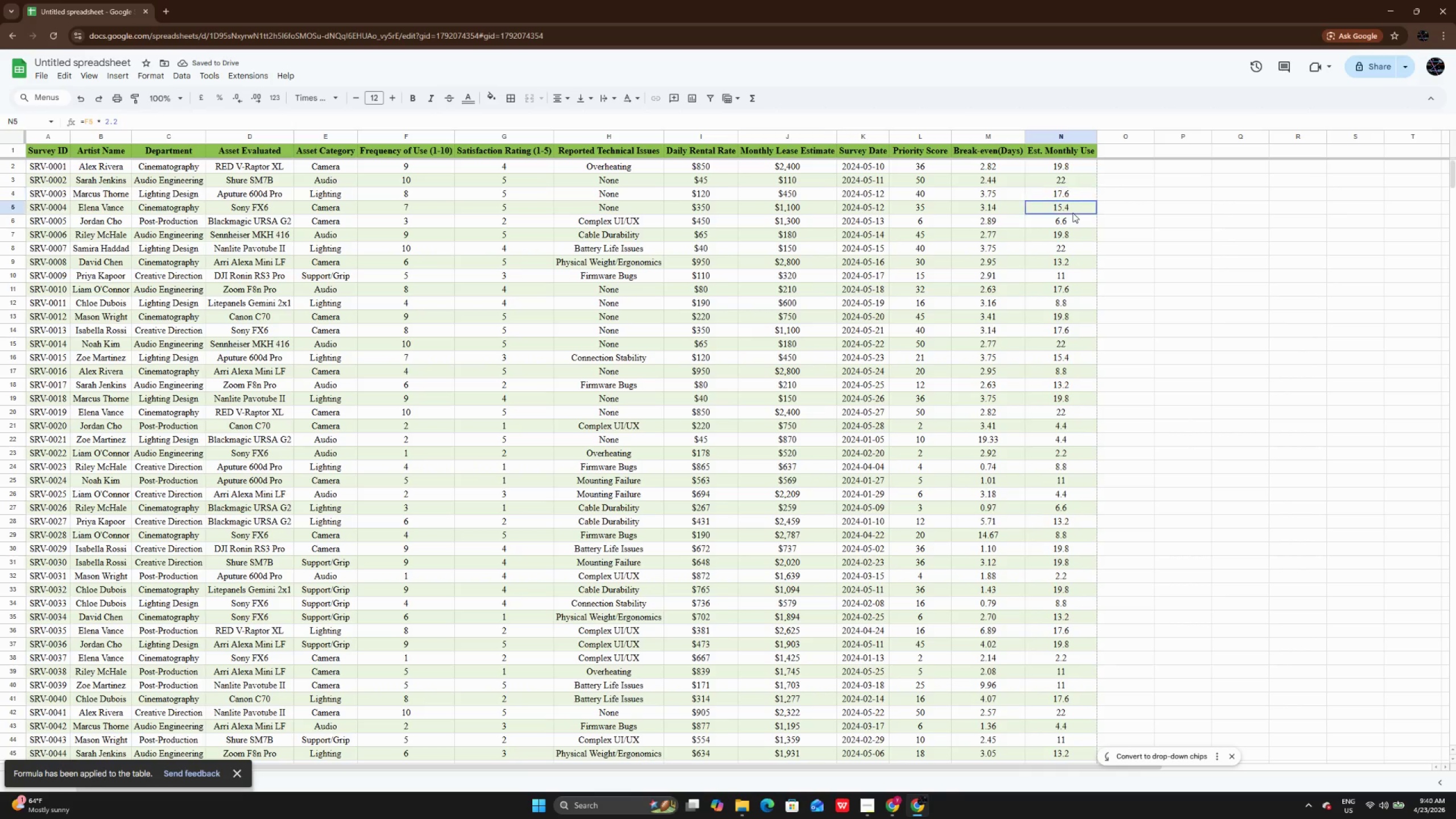 
left_click([1073, 213])
 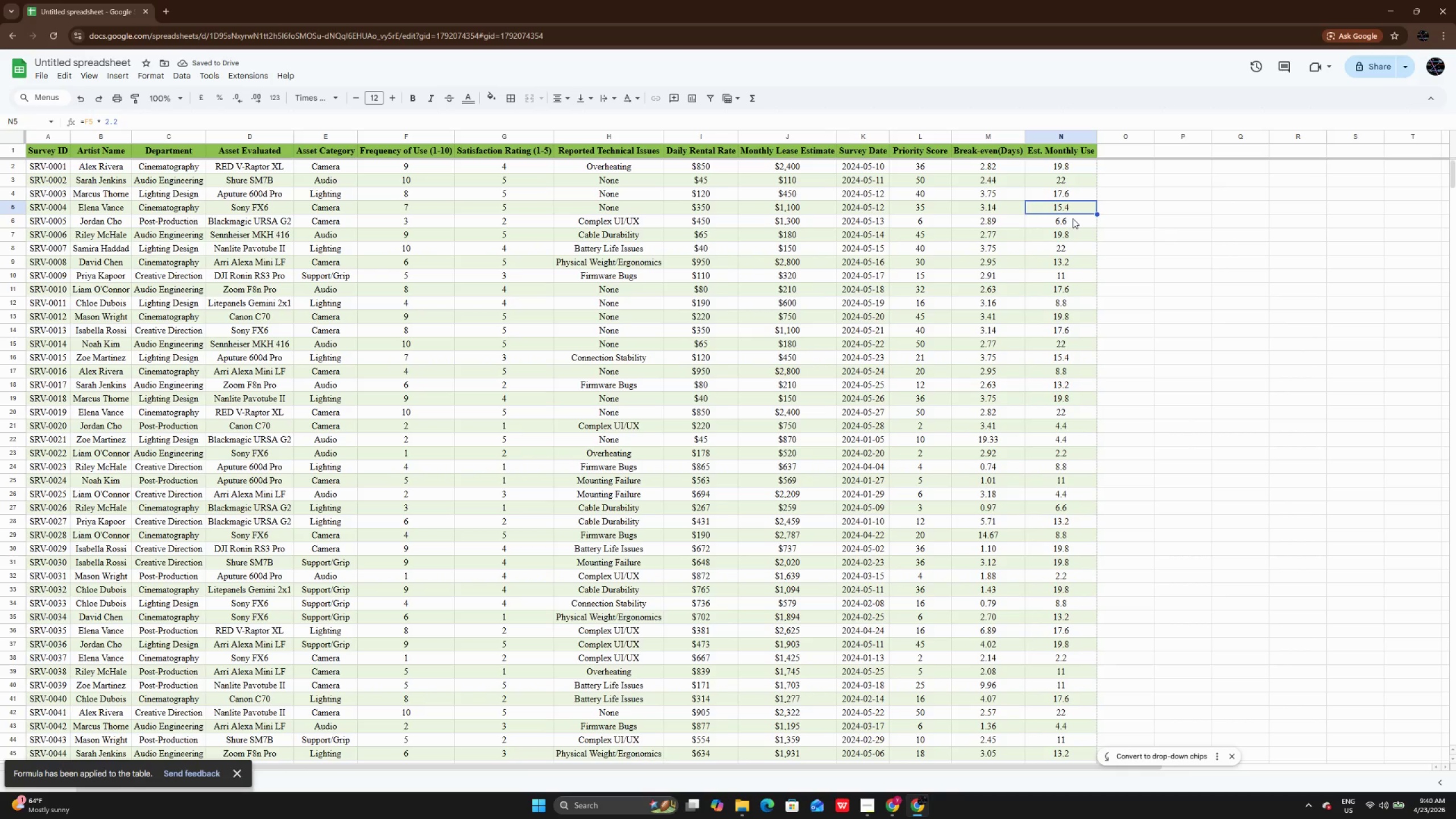 
left_click([1073, 218])
 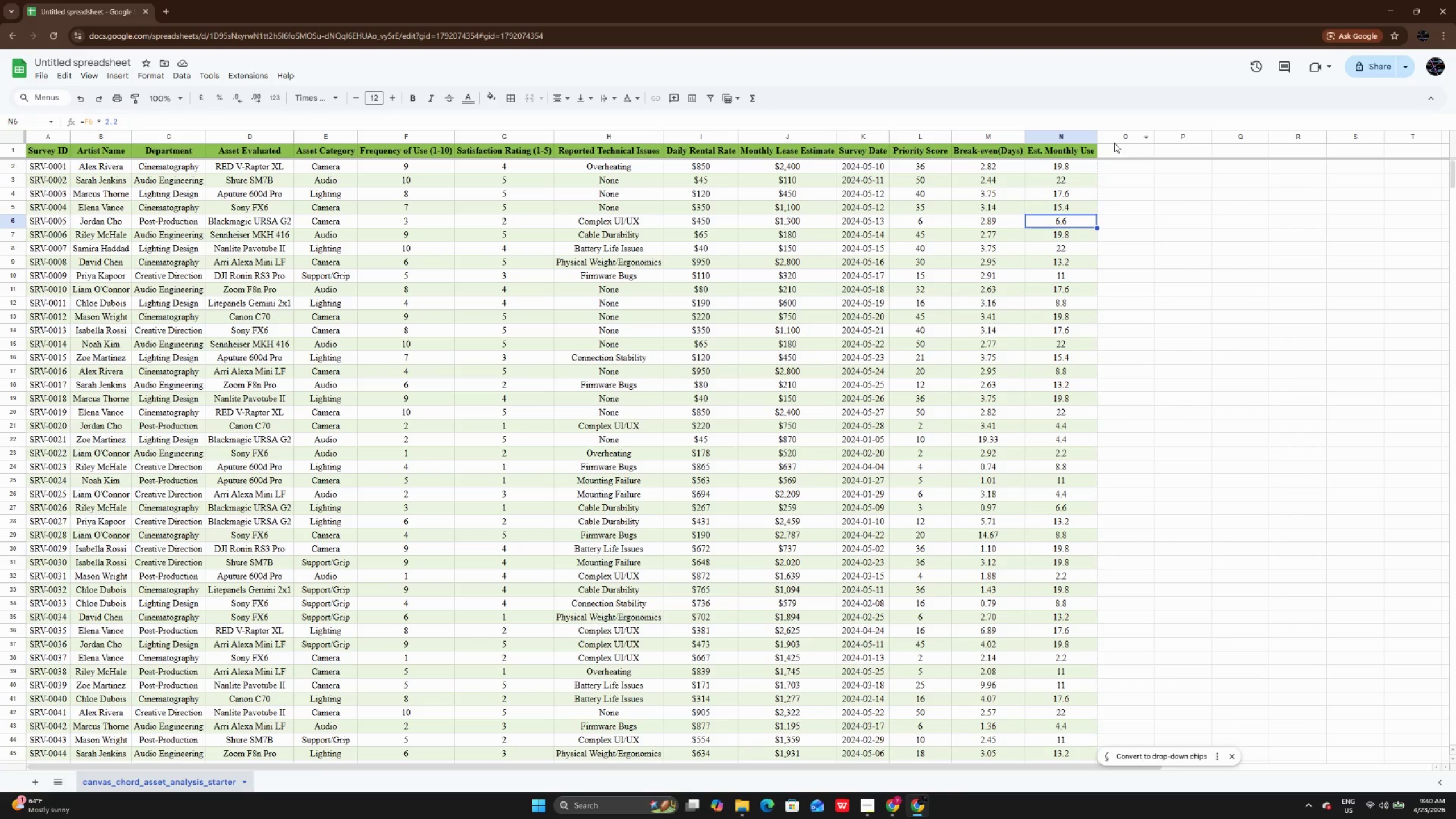 
double_click([1114, 148])
 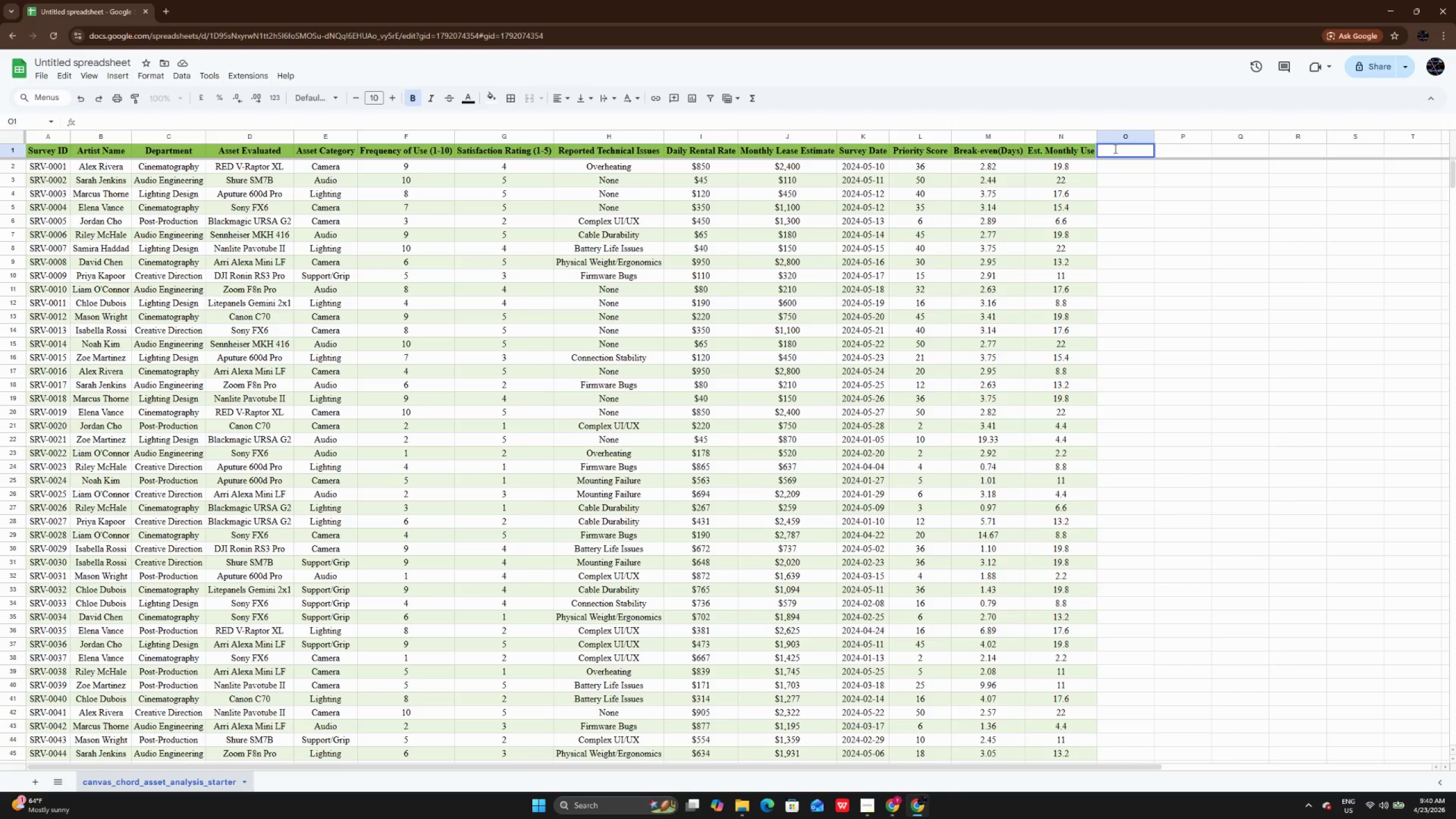 
wait(5.59)
 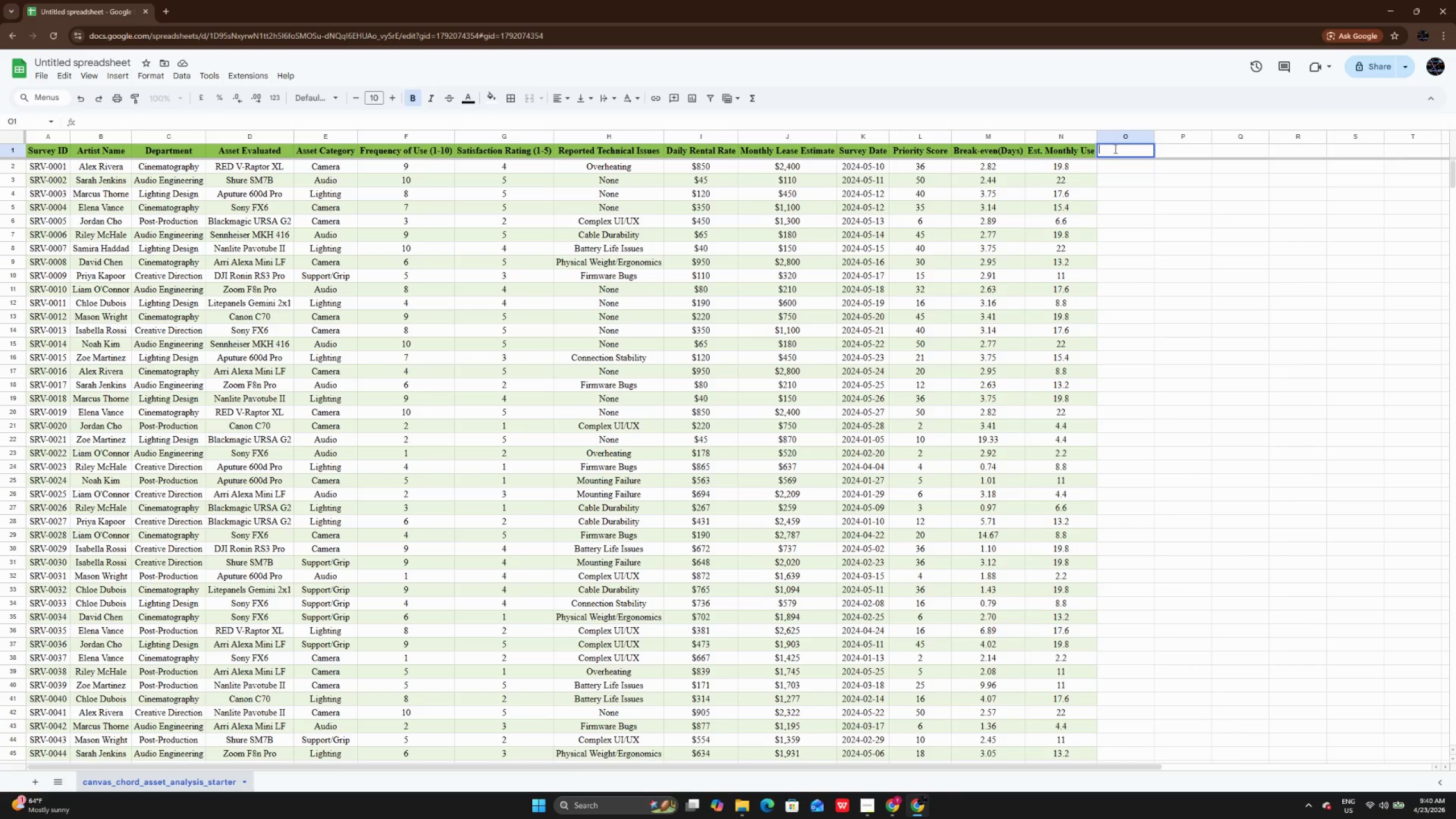 
type(lEASE)
key(Backspace)
key(Backspace)
key(Backspace)
key(Backspace)
key(Backspace)
key(Backspace)
type(l)
key(Backspace)
type(Leasse )
 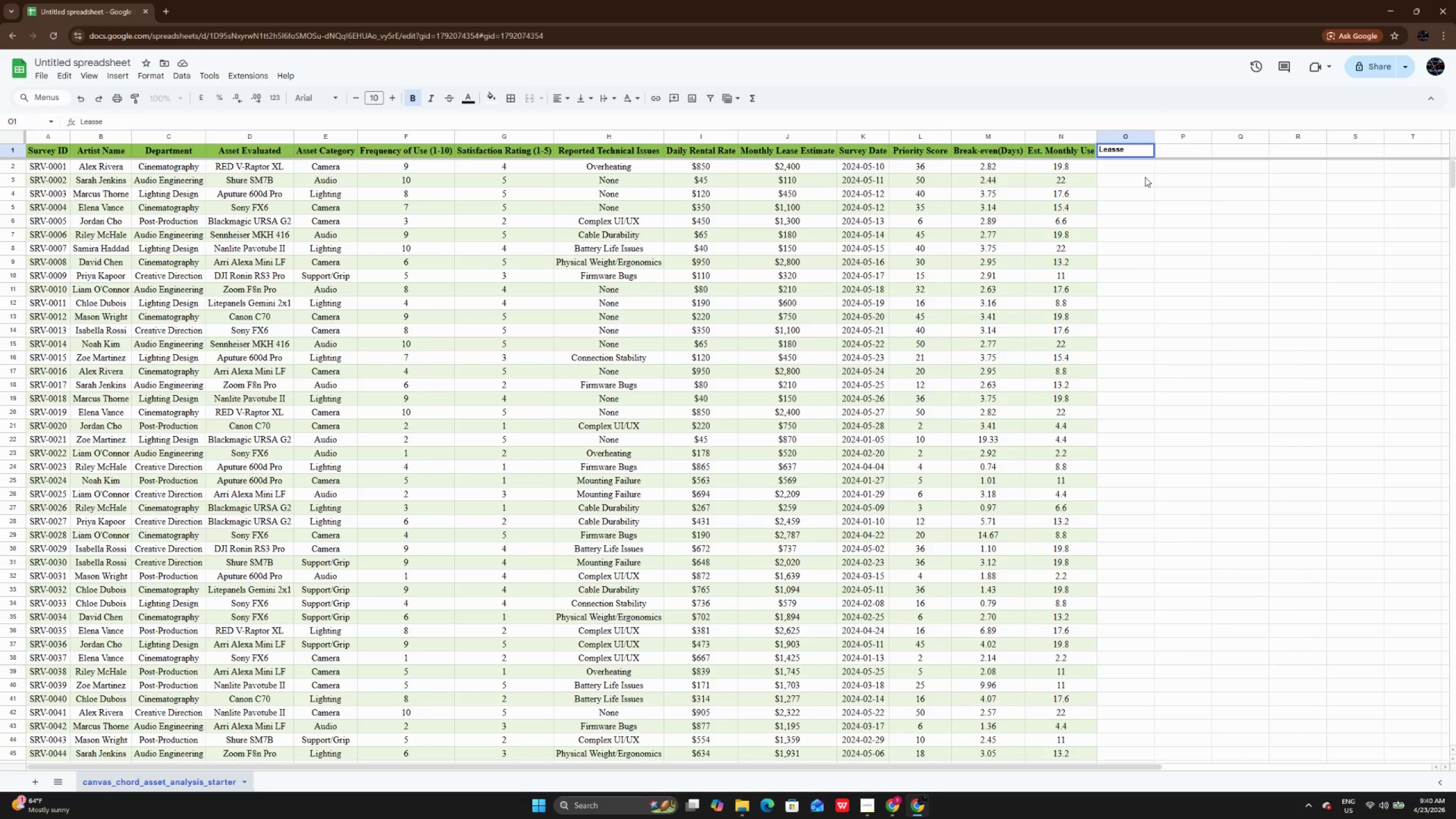 
key(Backspace)
key(Backspace)
key(Backspace)
type(we)
key(Backspace)
type(e)
key(Backspace)
key(Backspace)
type(e Vs Rent)
 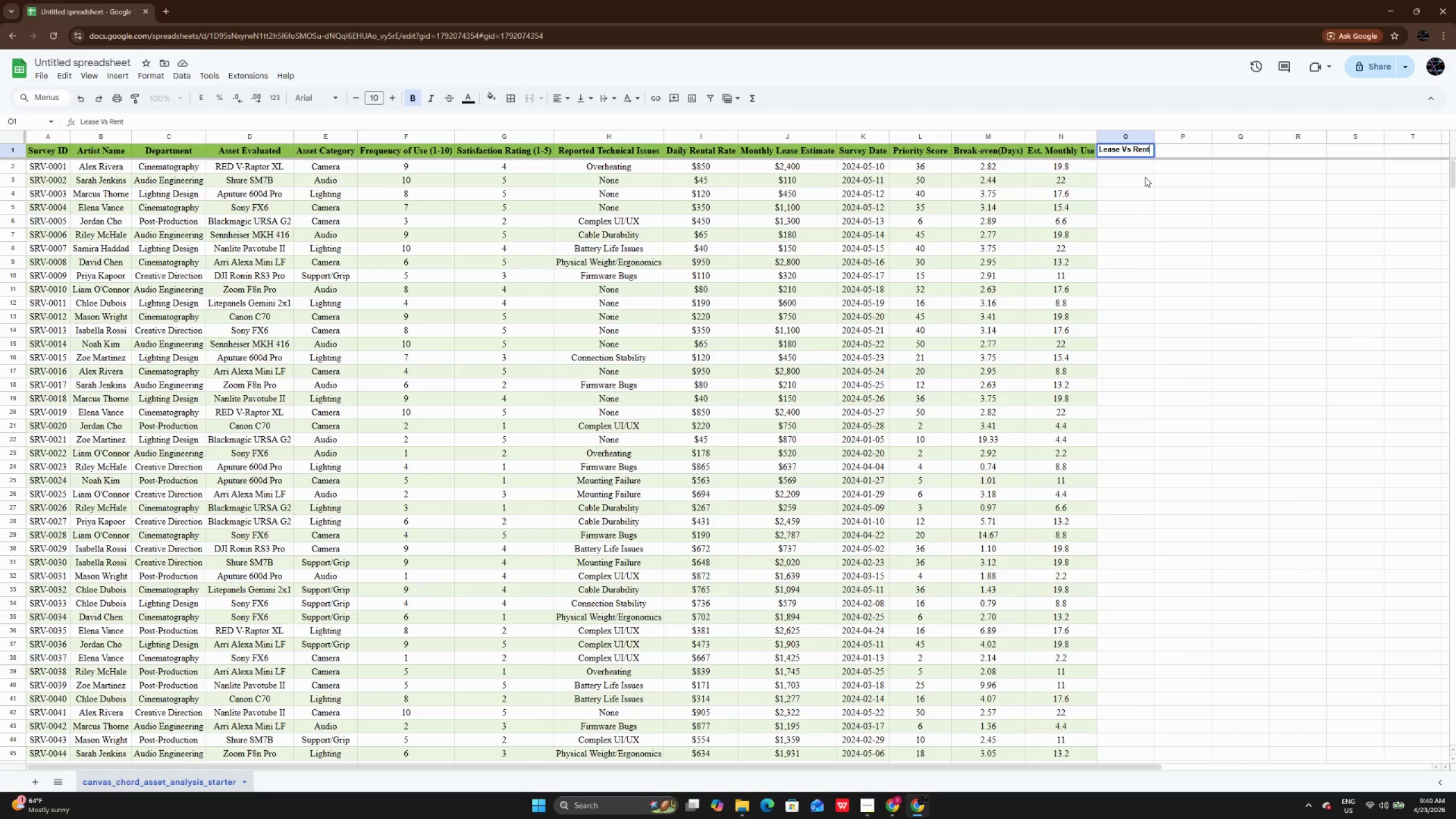 
key(Enter)
 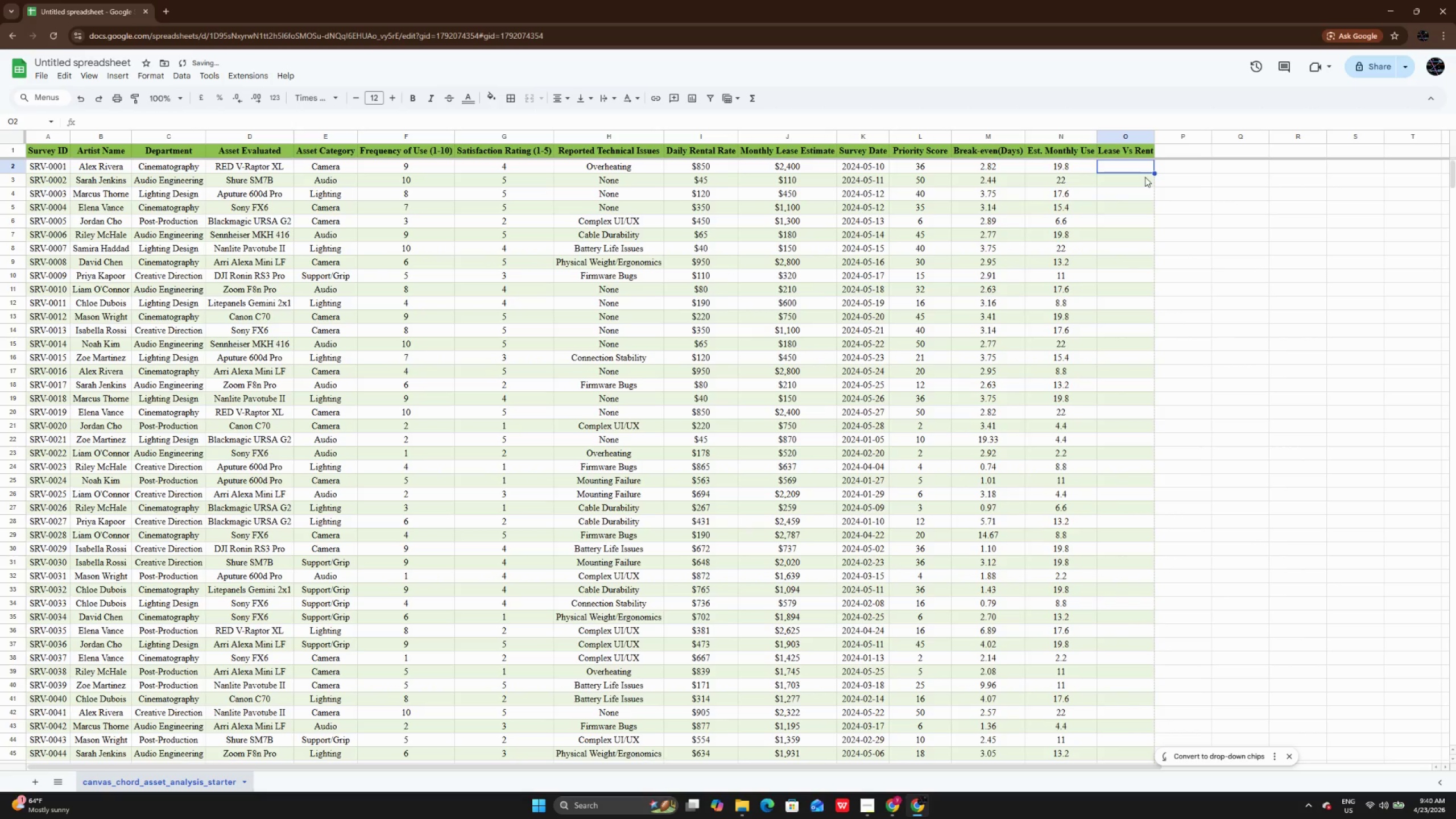 
type(=IF)
 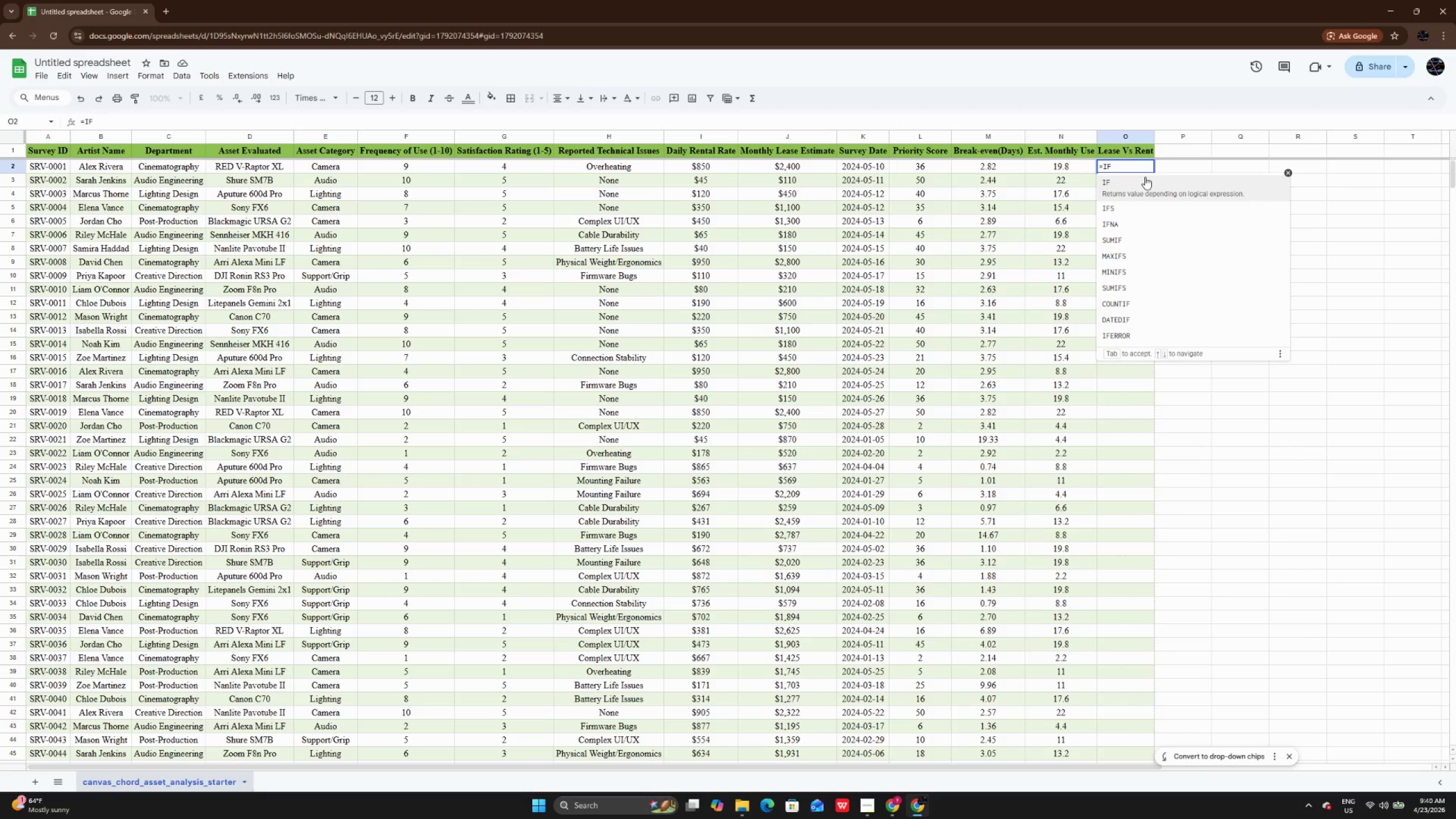 
type((N2>)
key(Backspace)
type( > ME)
key(Backspace)
type(2 )
key(Backspace)
type(, "")
 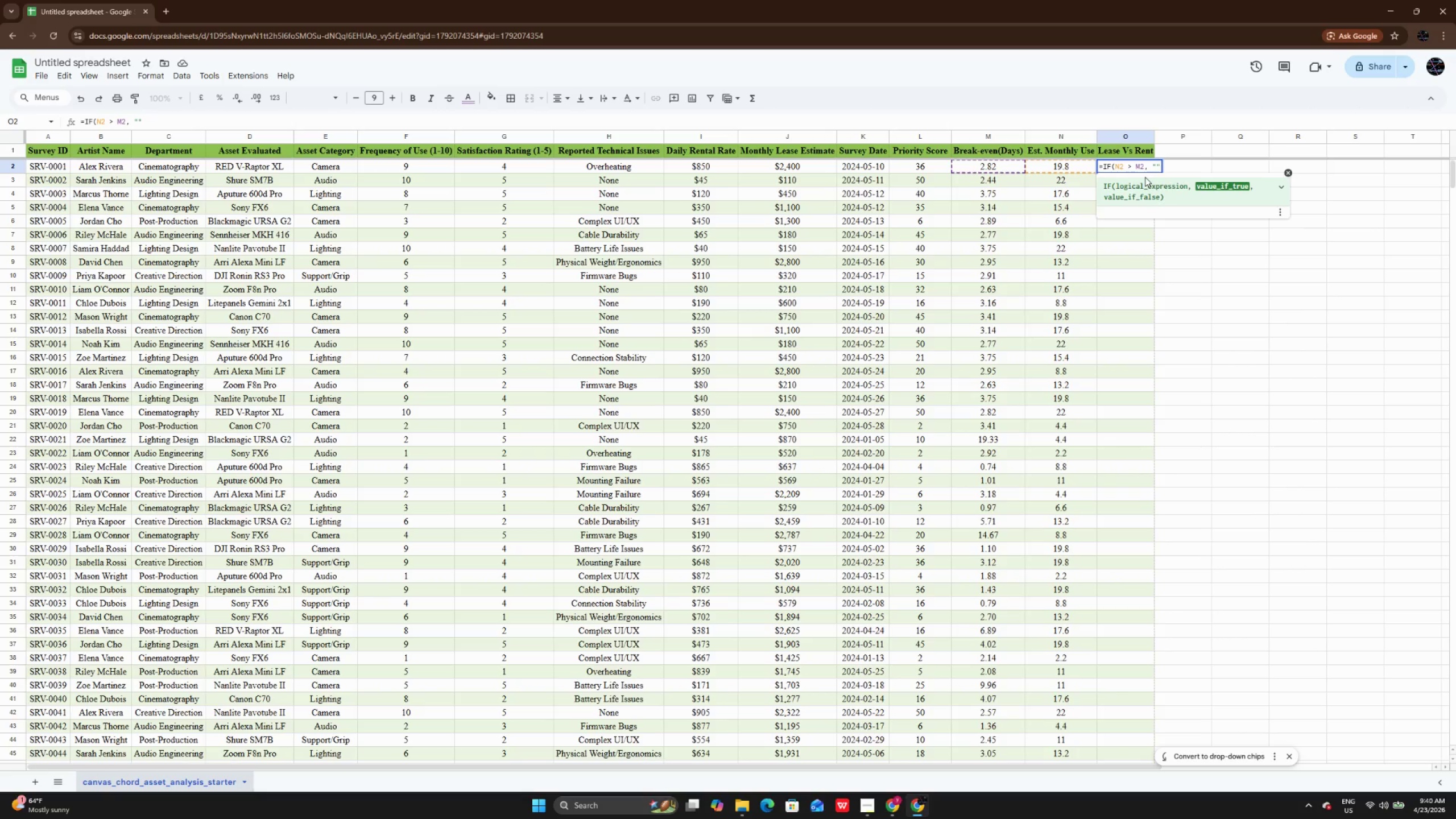 
key(ArrowLeft)
 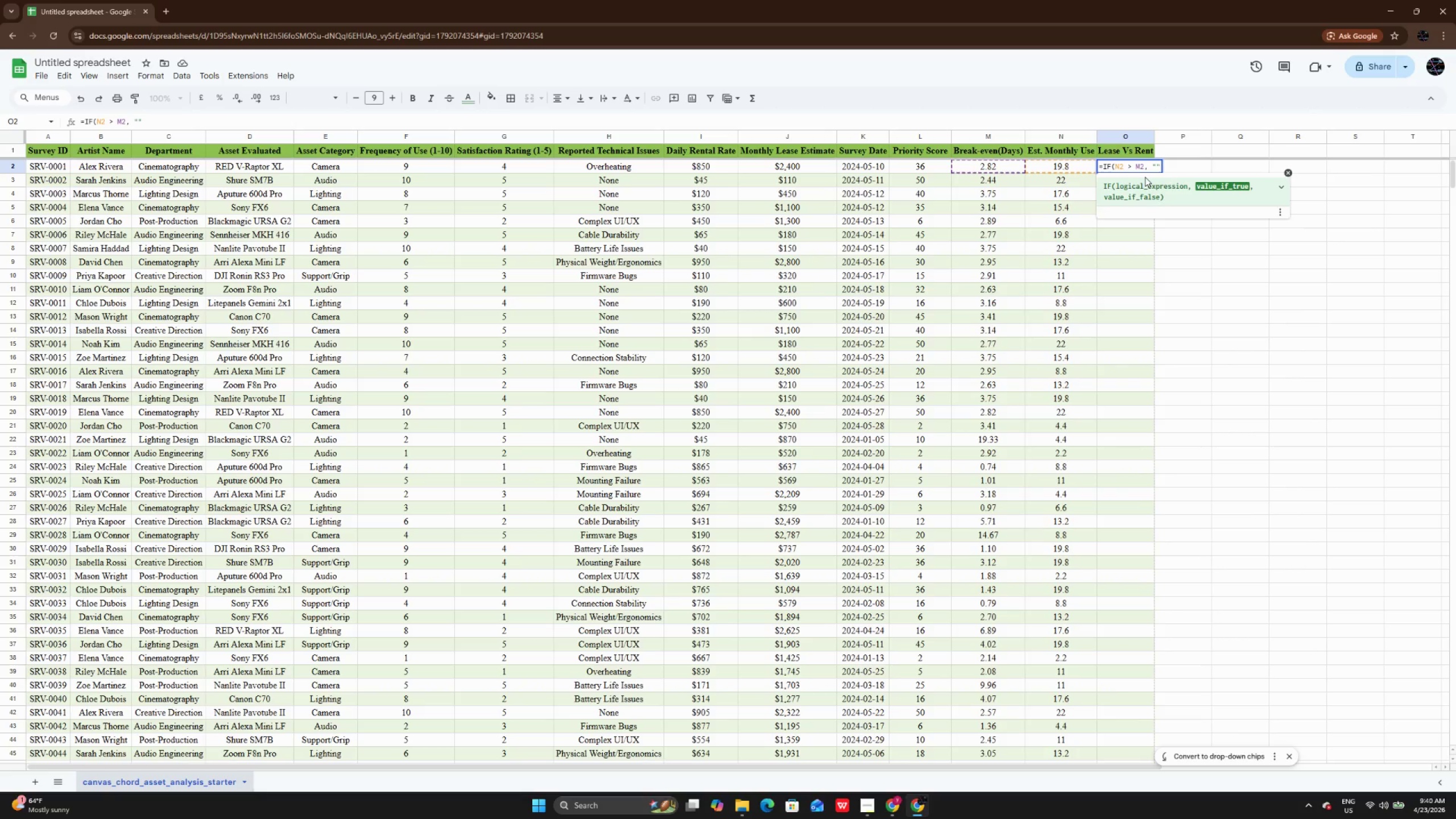 
type(Lease)
 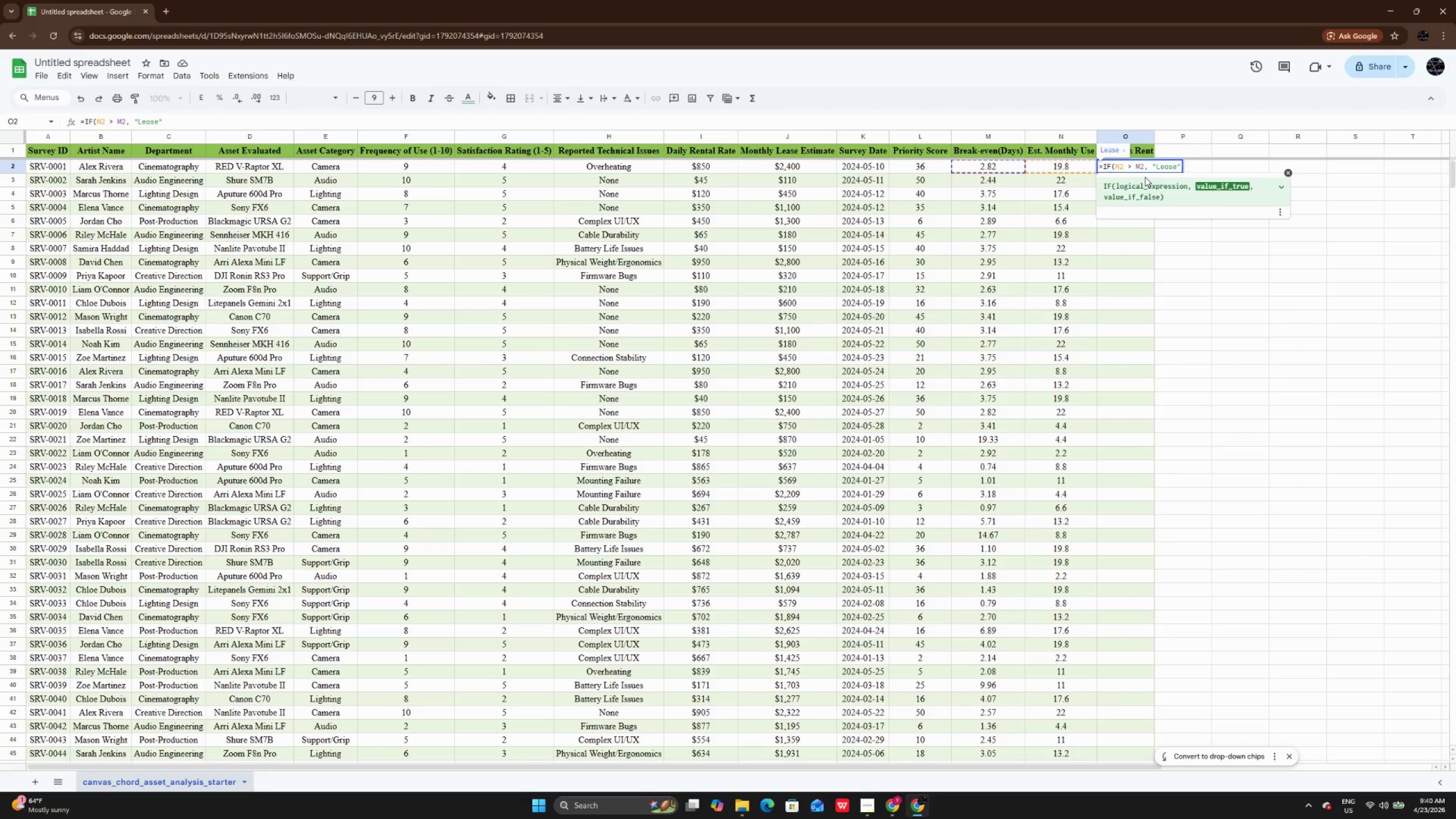 
key(ArrowRight)
 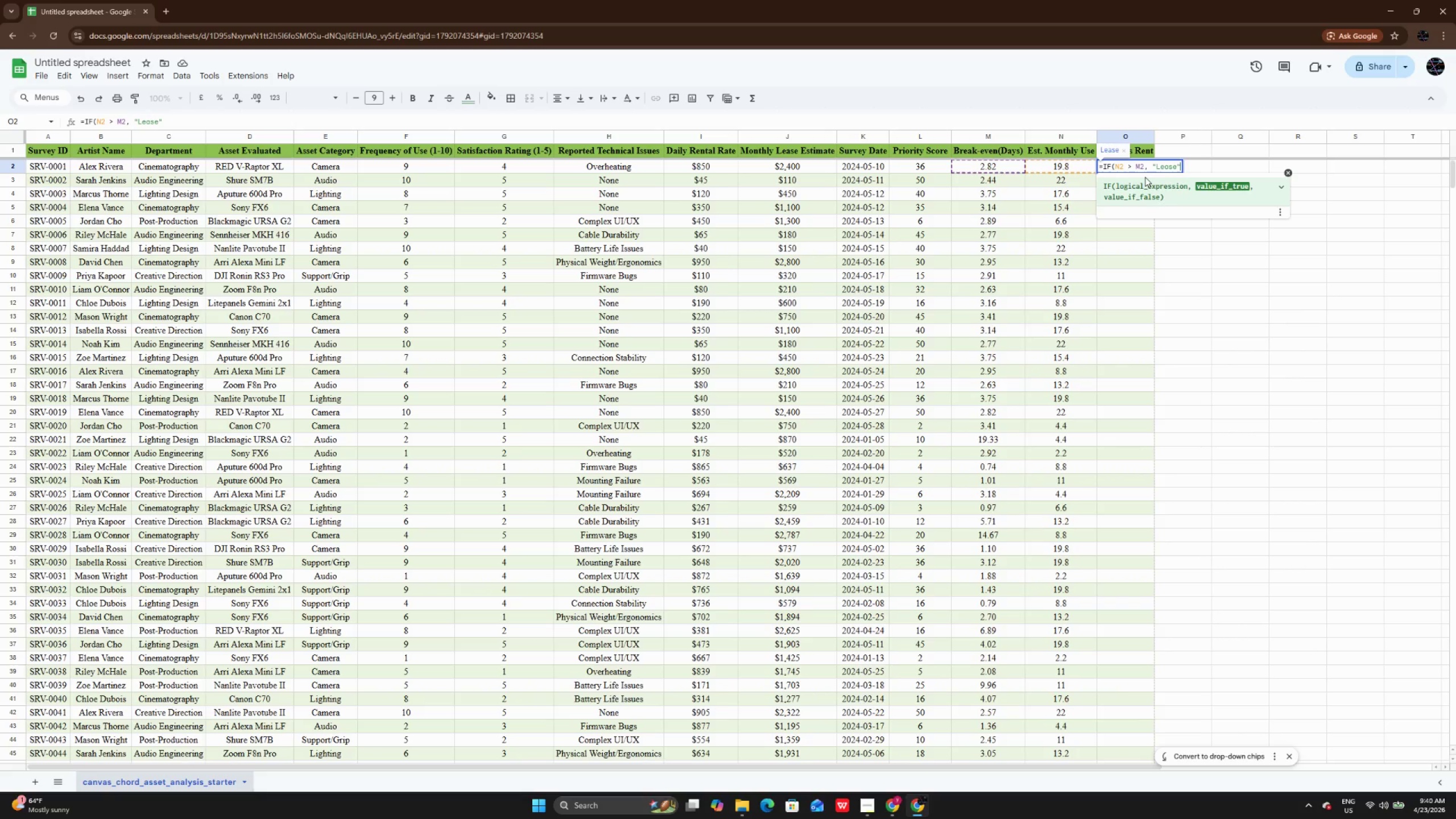 
key(Comma)
 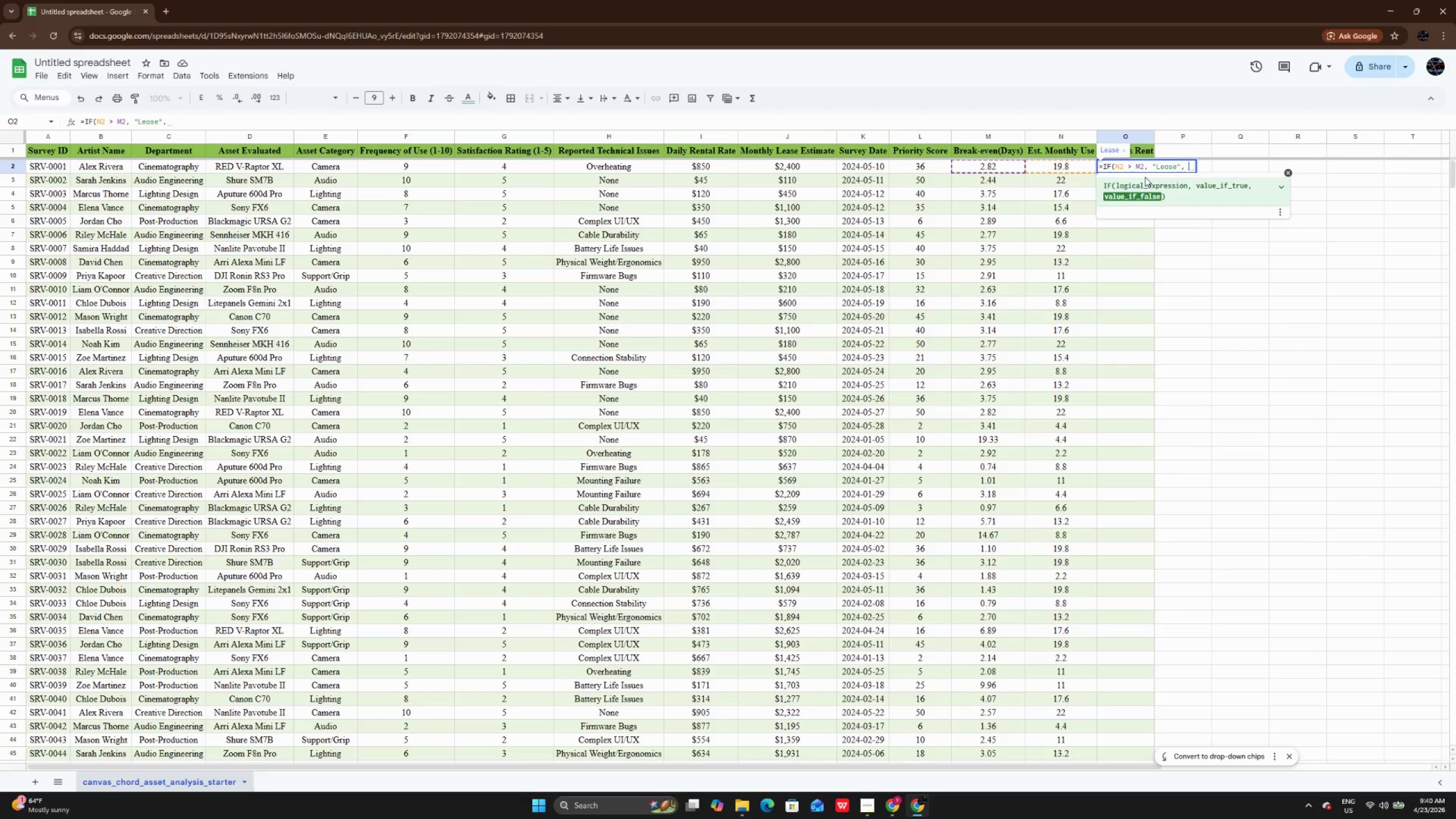 
key(Space)
 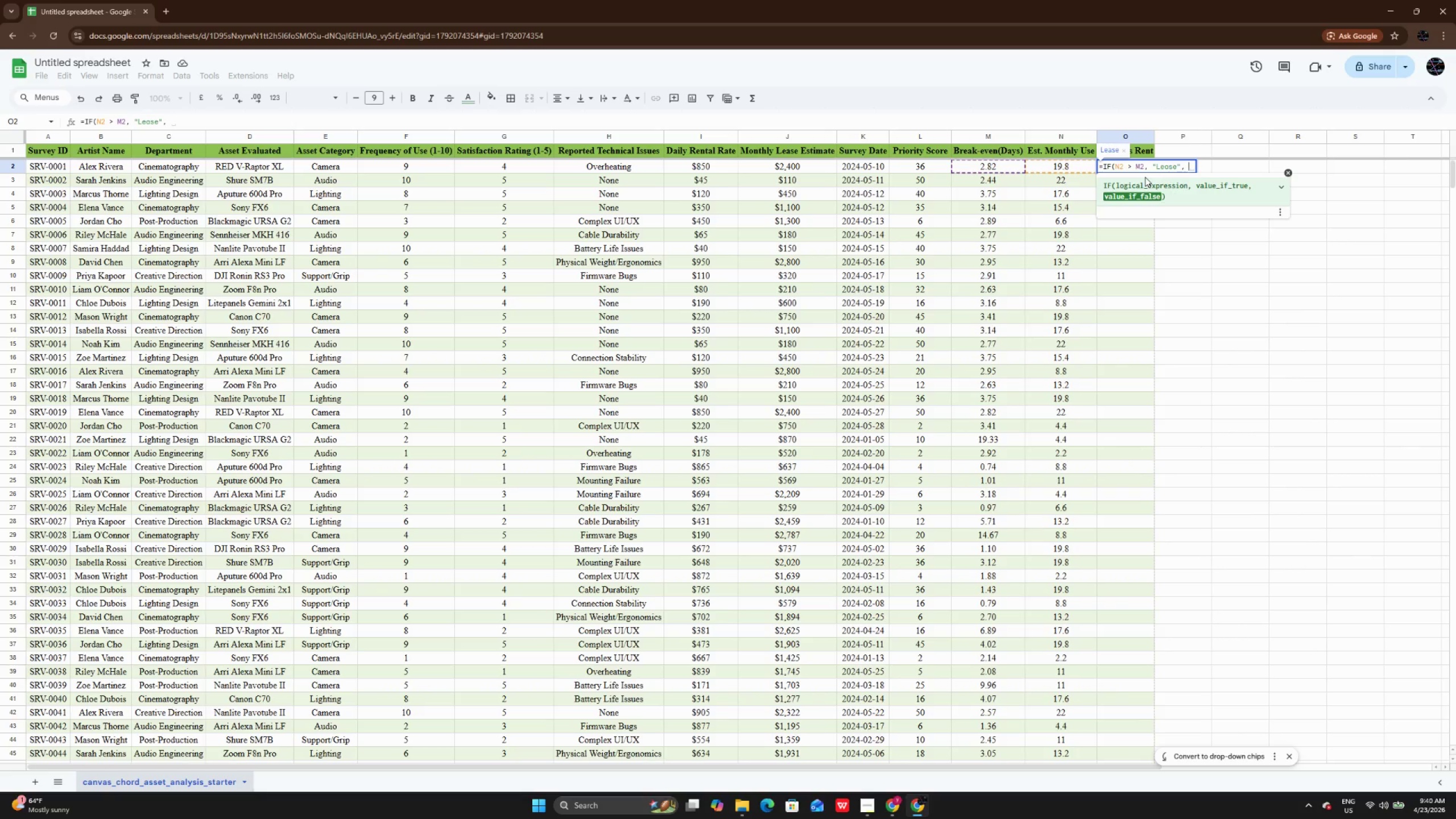 
key(Shift+Quote)
 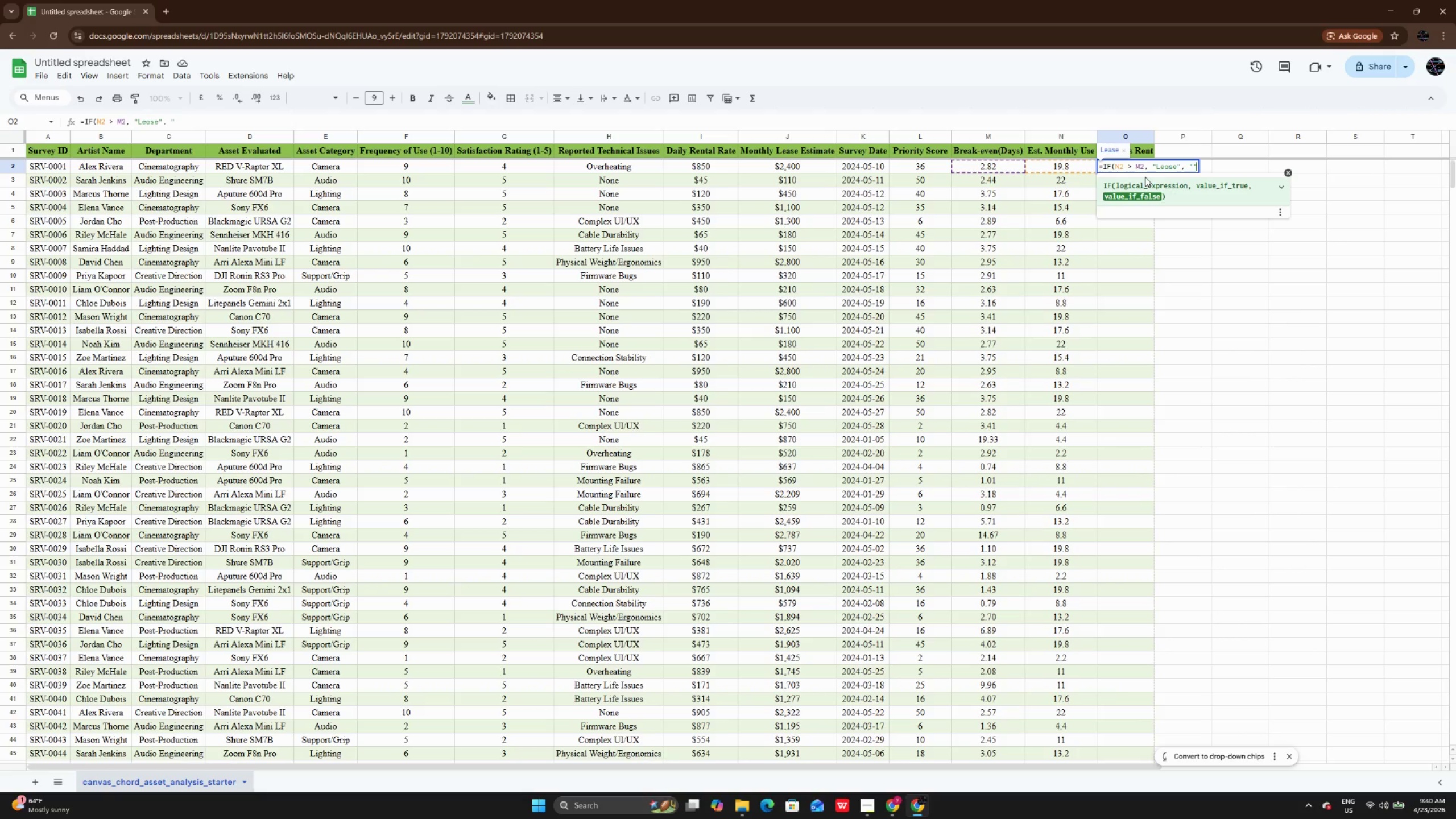 
key(Shift+Quote)
 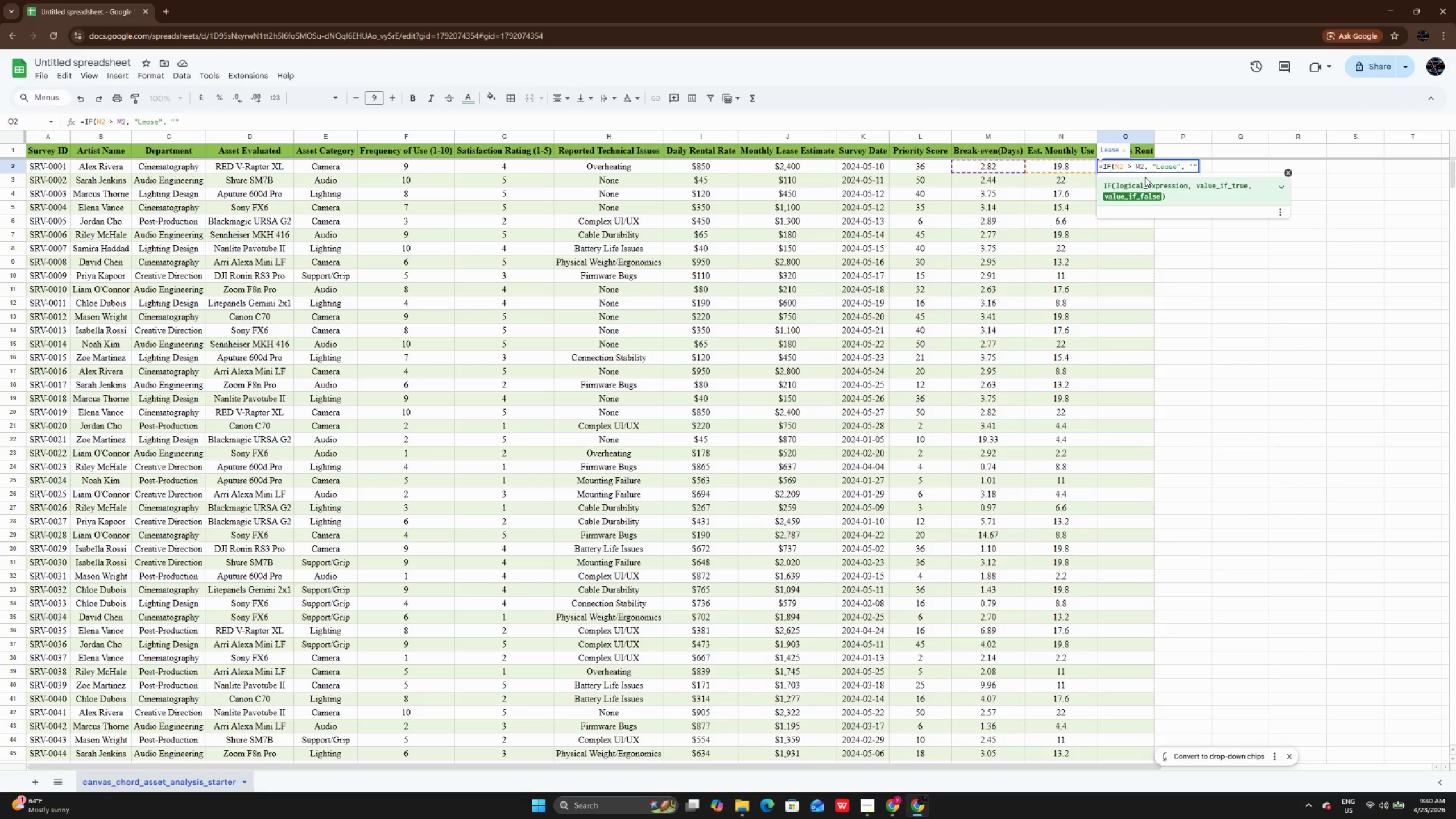 
key(ArrowLeft)
 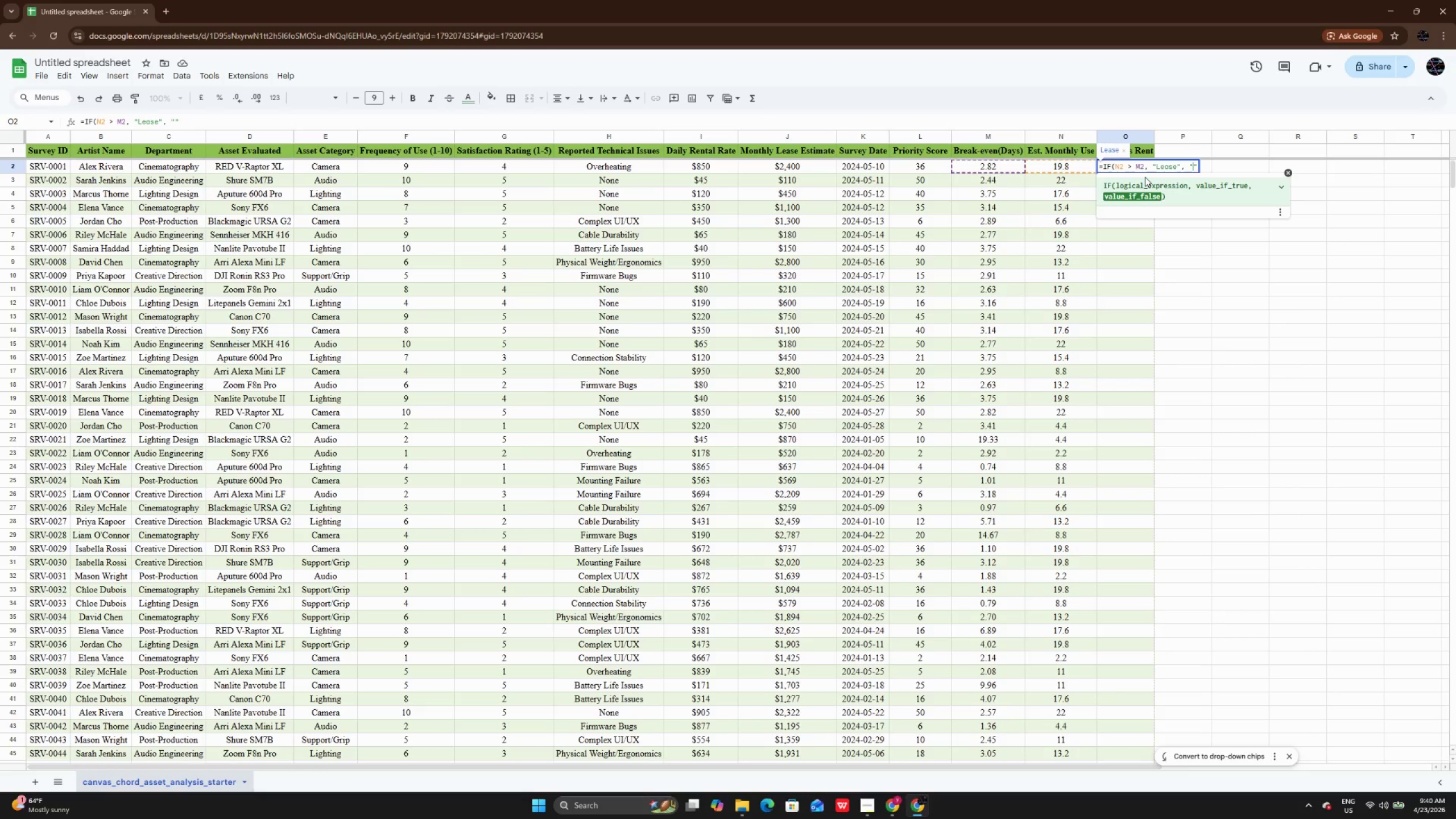 
type(Rent)
 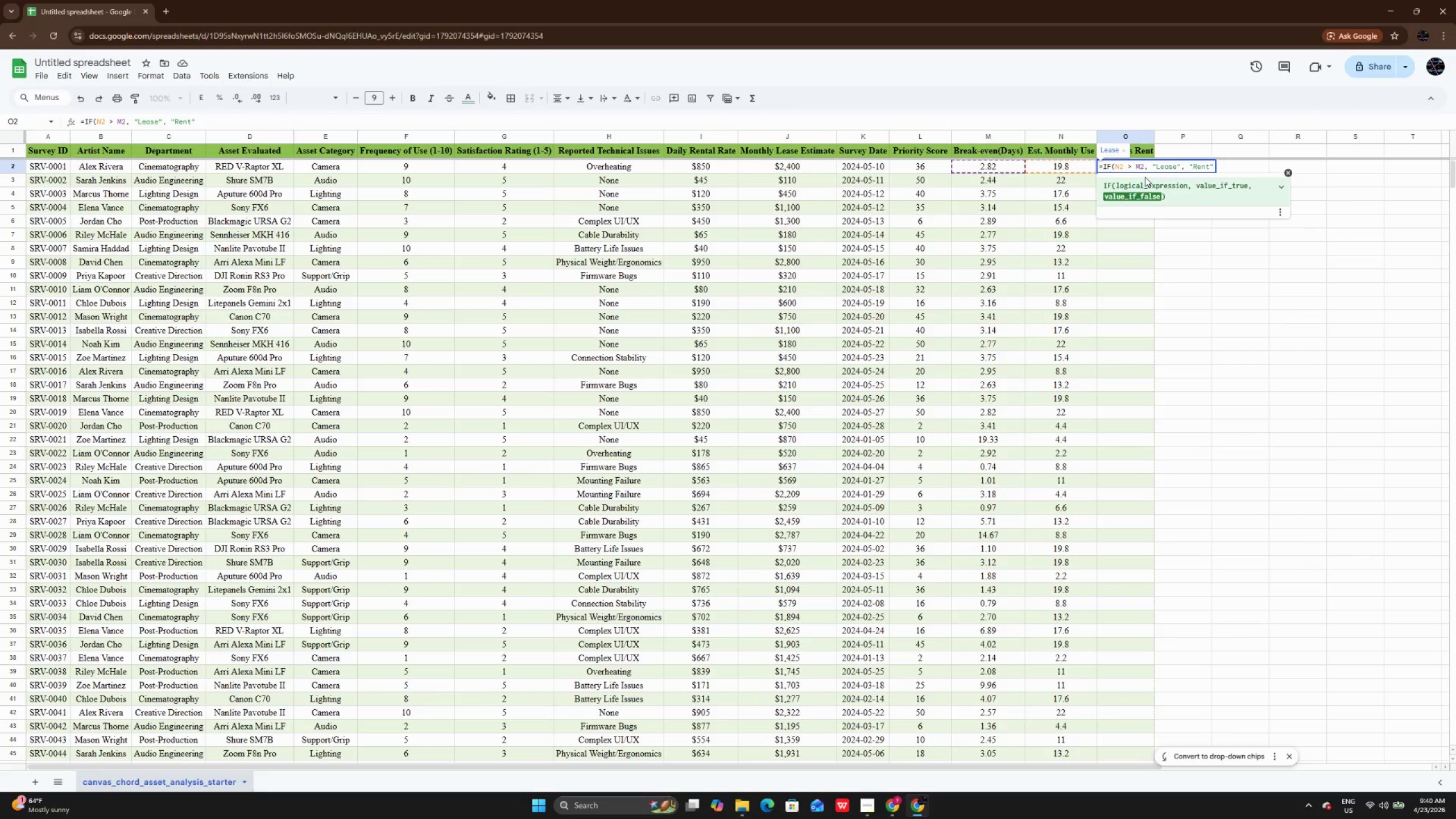 
key(ArrowRight)
 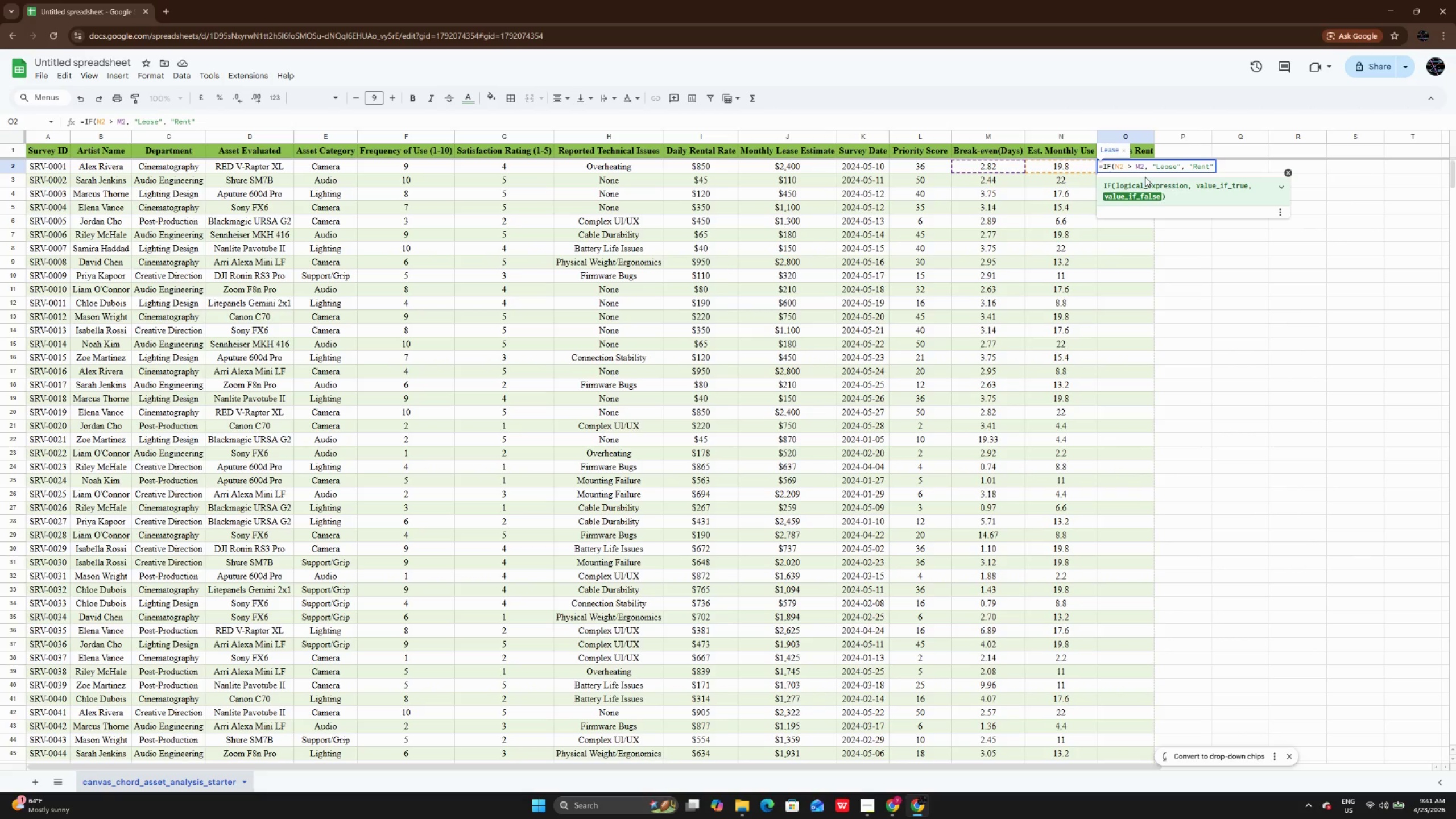 
key(Shift+0)
 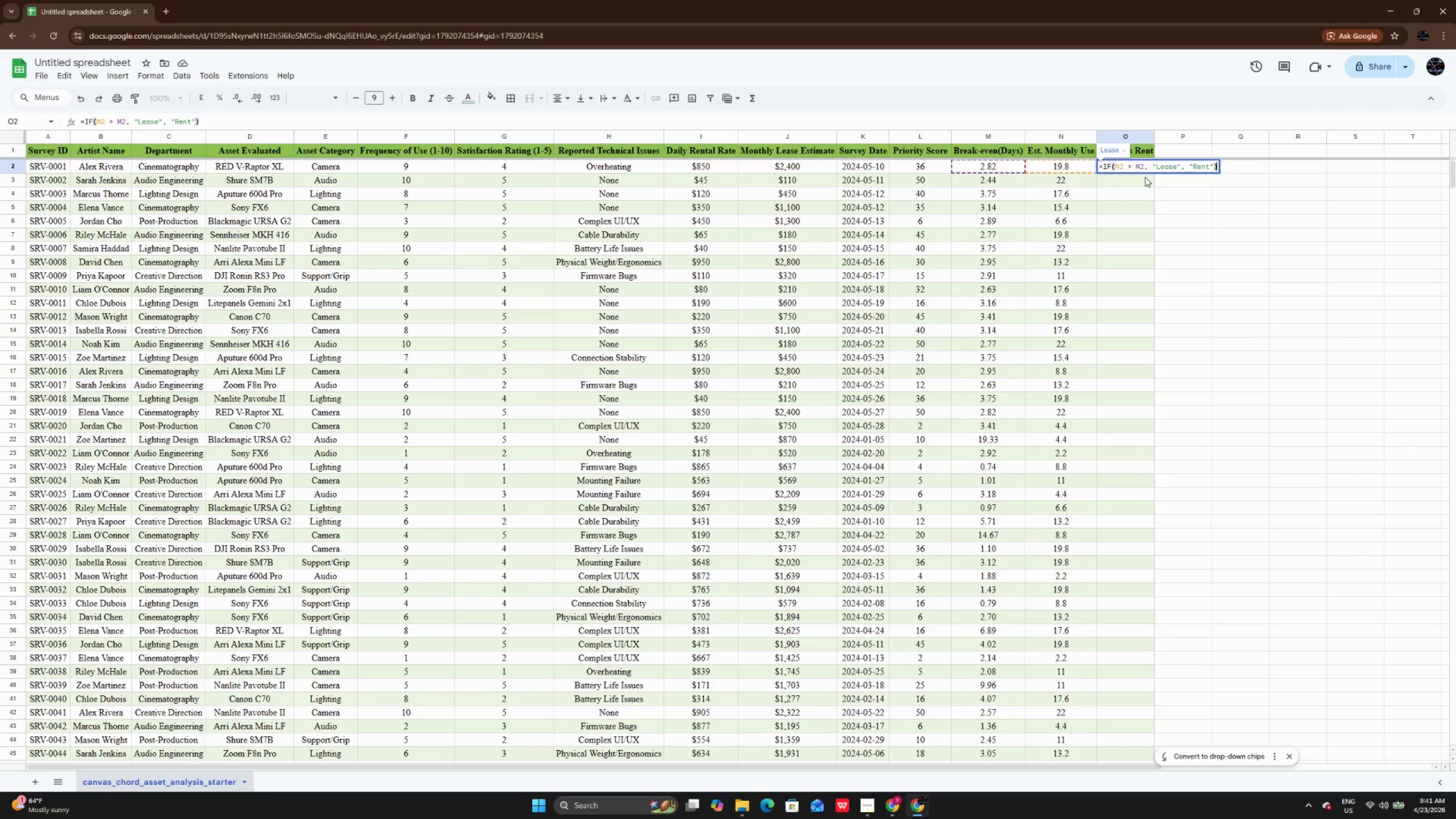 
key(Enter)
 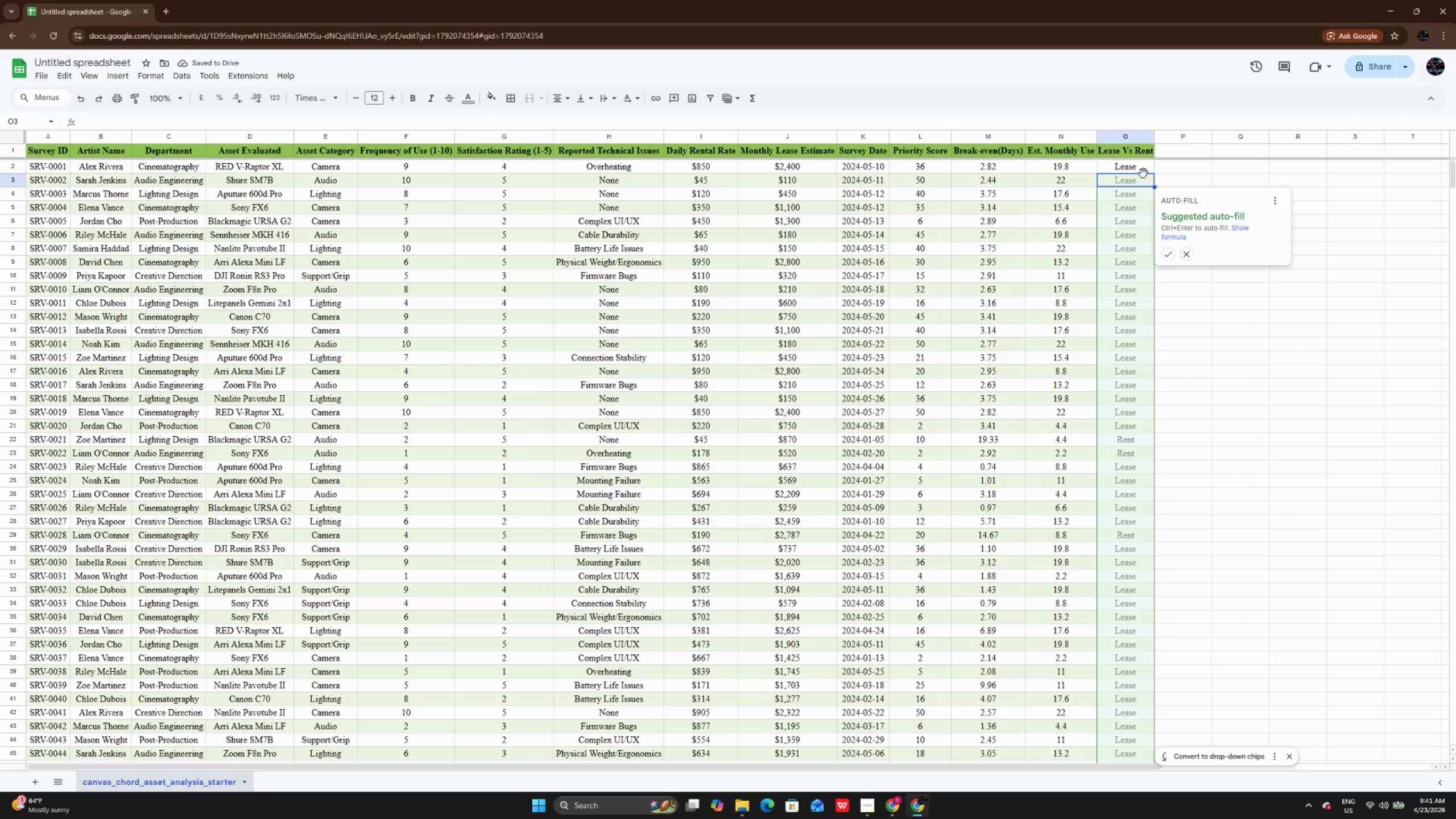 
left_click([1169, 249])
 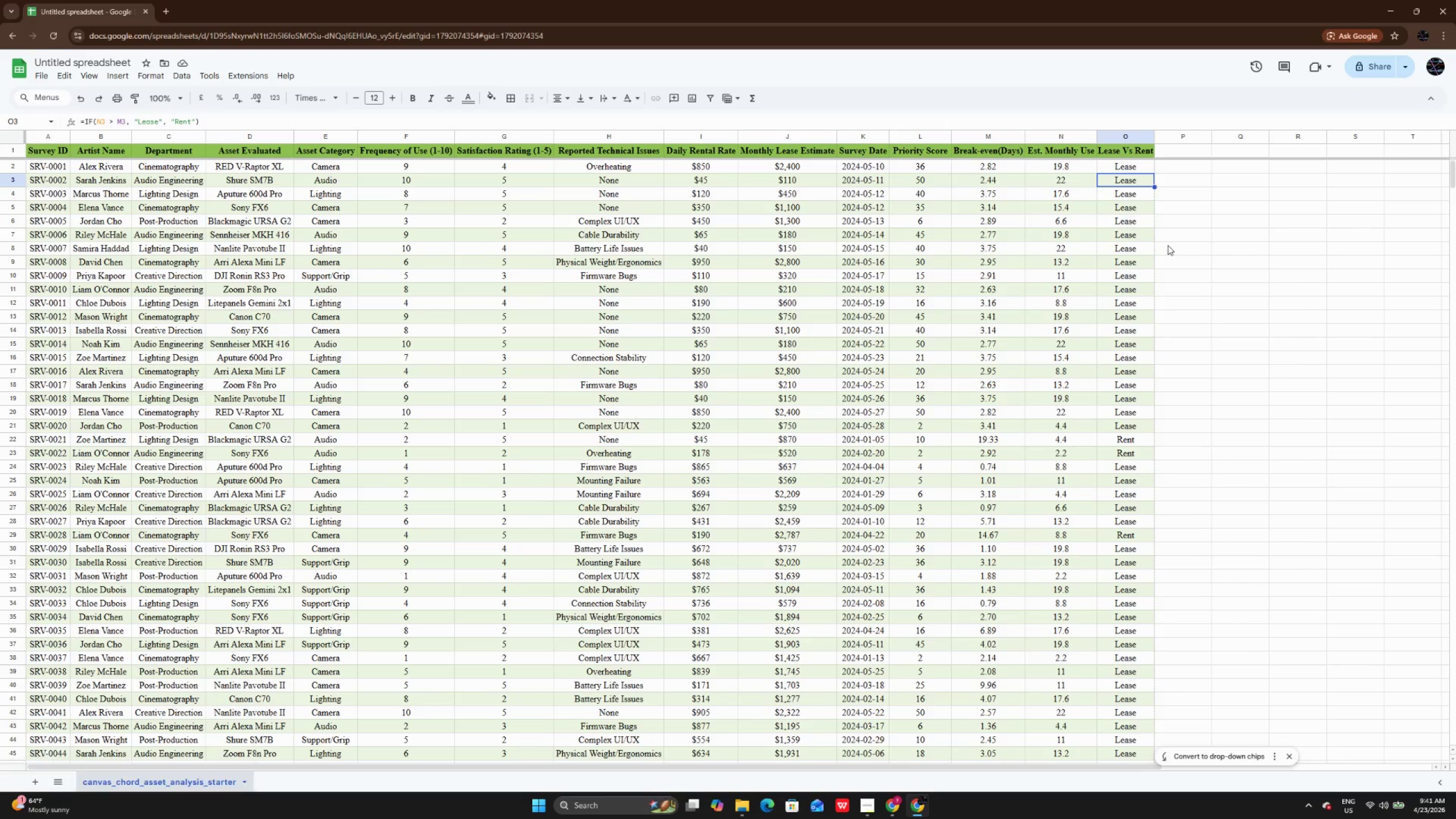 
wait(11.47)
 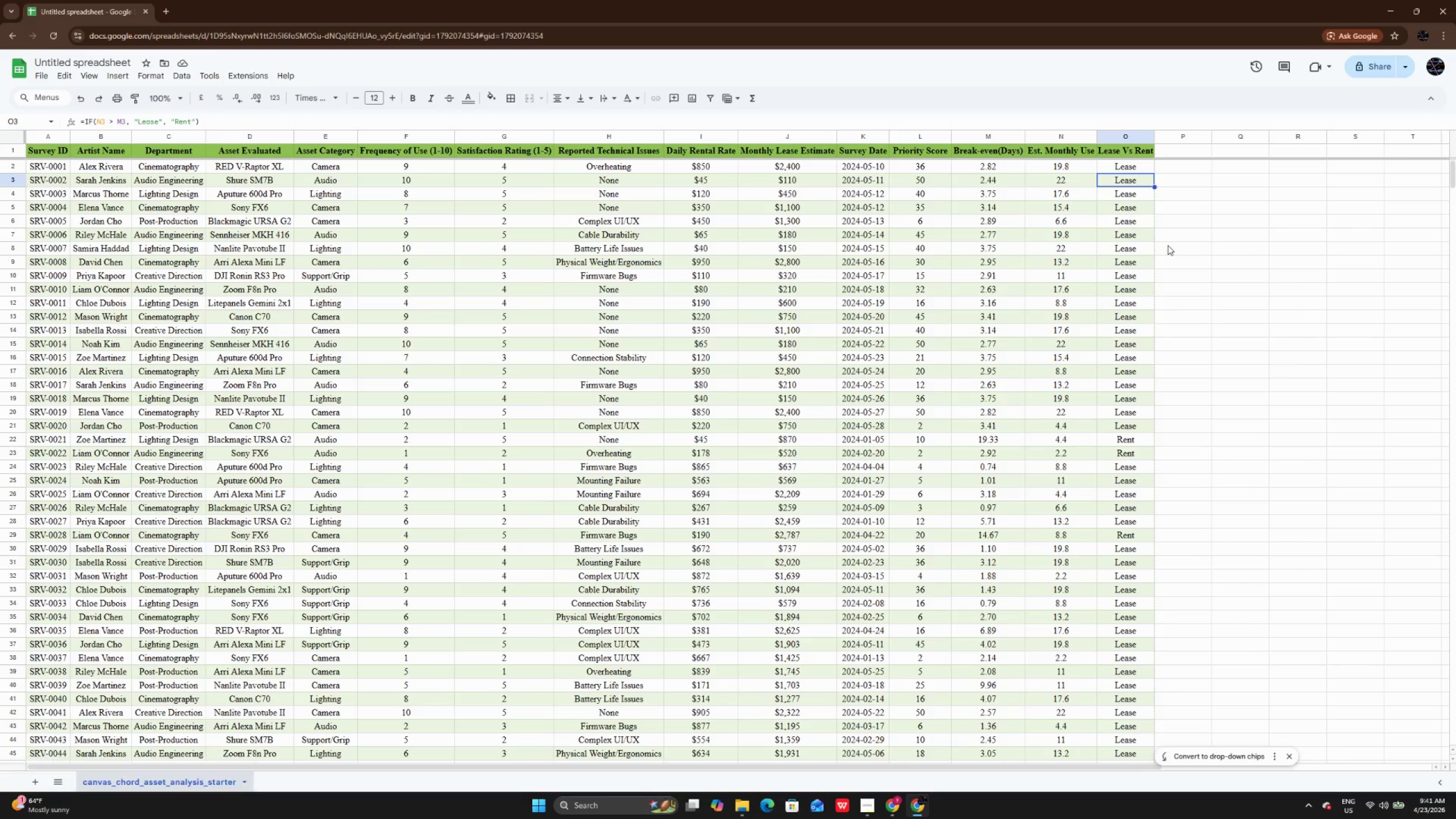 
double_click([1155, 139])
 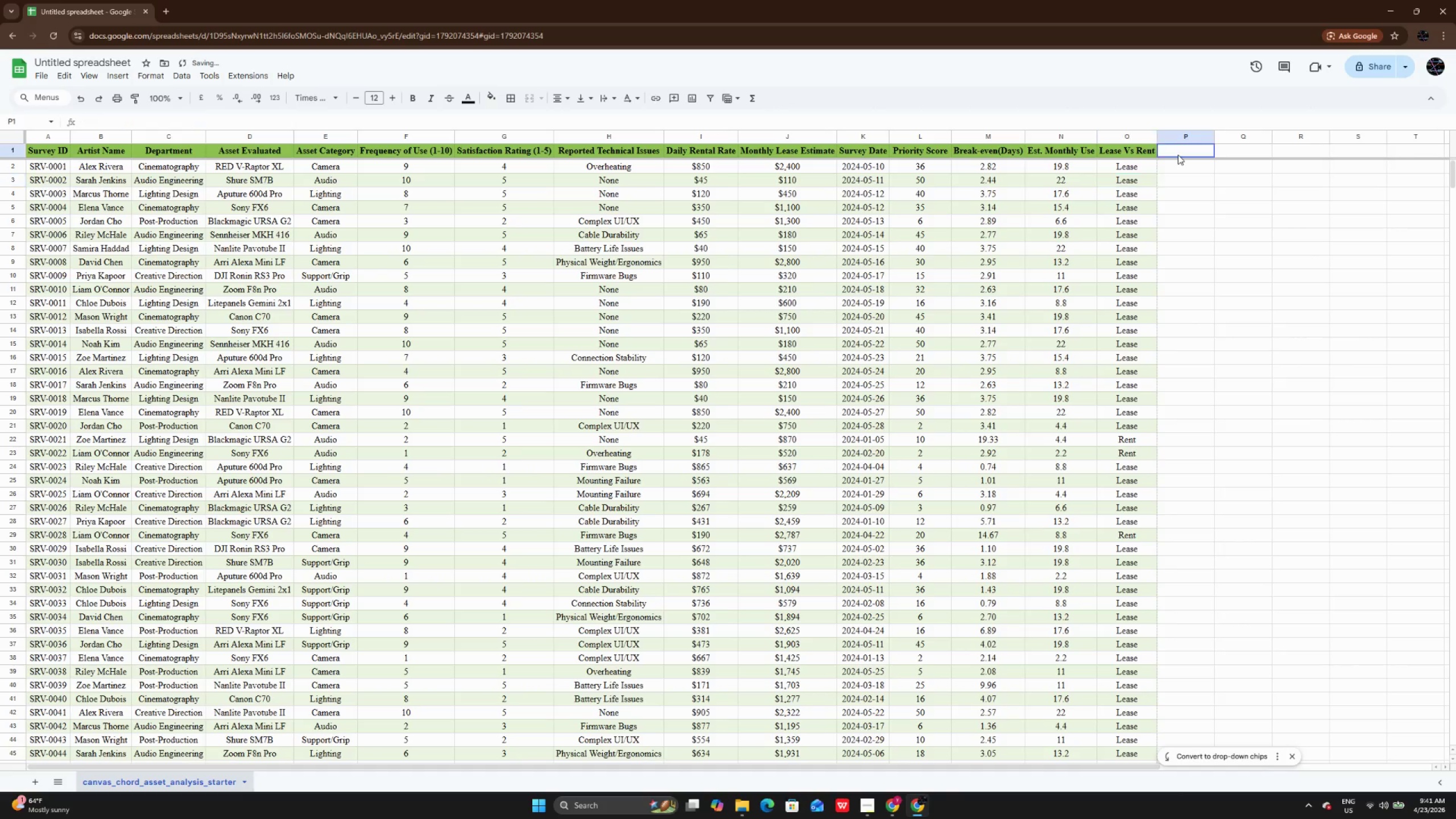 
double_click([1178, 155])
 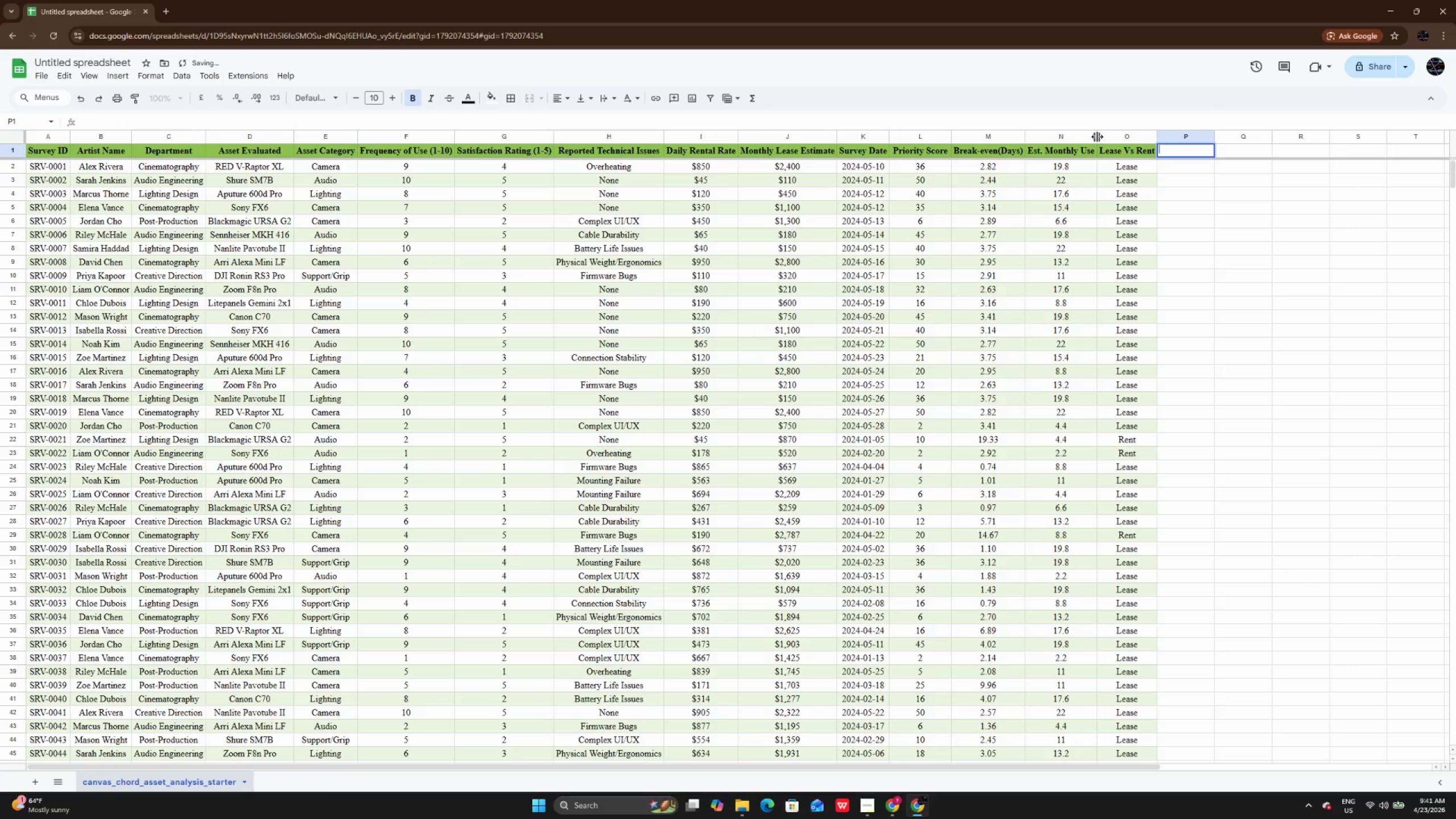 
double_click([1097, 136])
 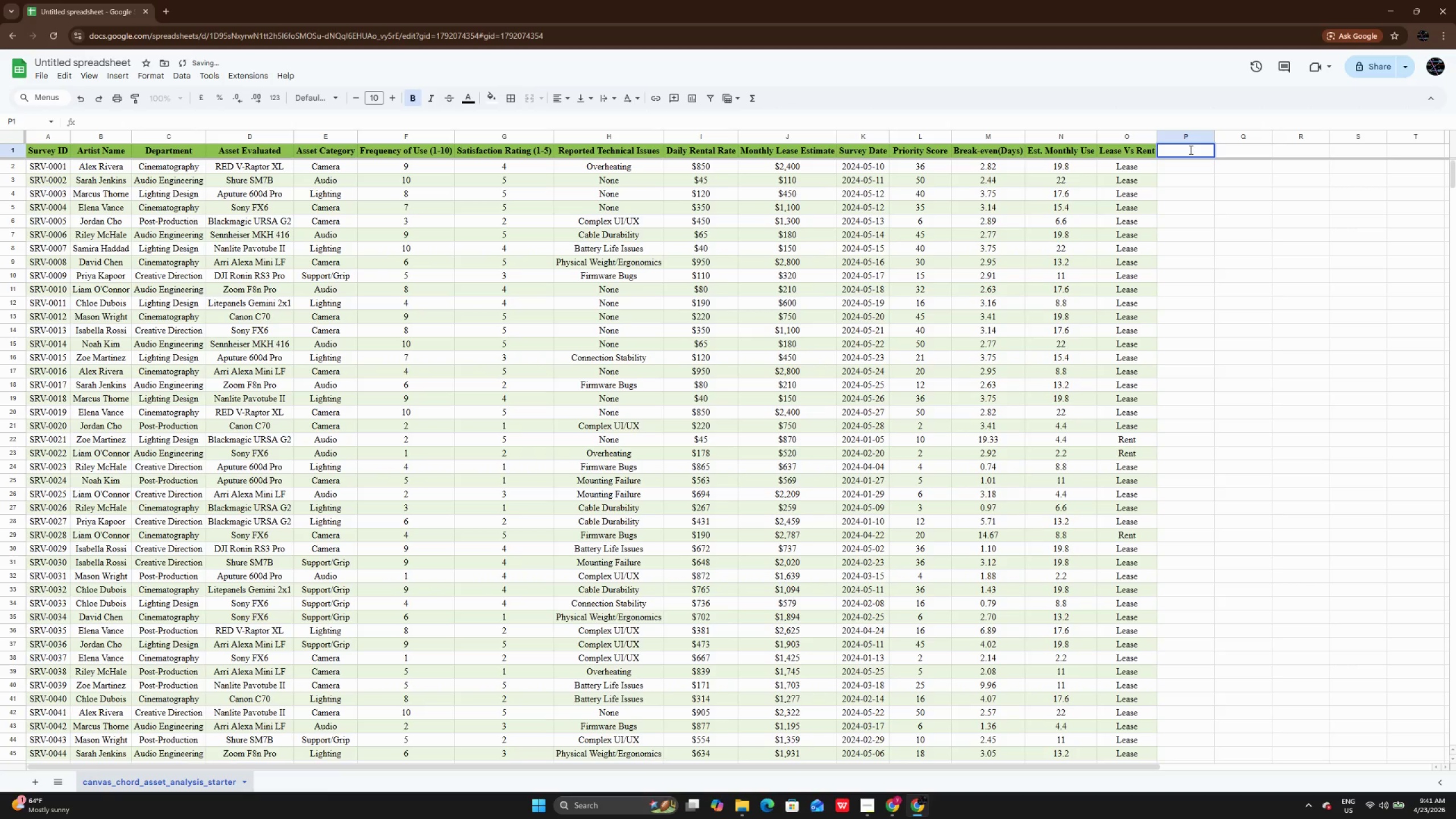 
type(Sta)
 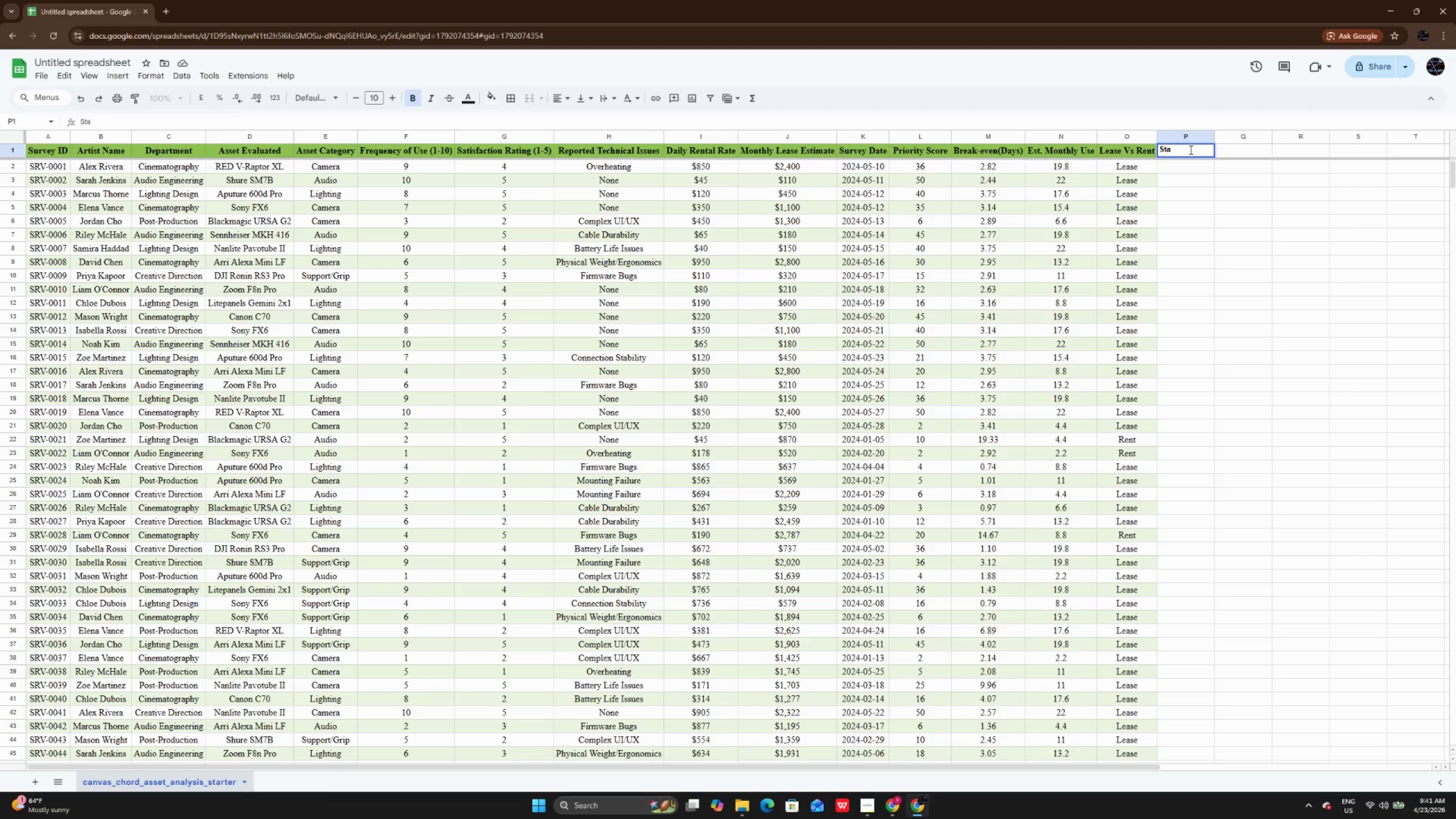 
key(Backspace)
type(rategic Action)
 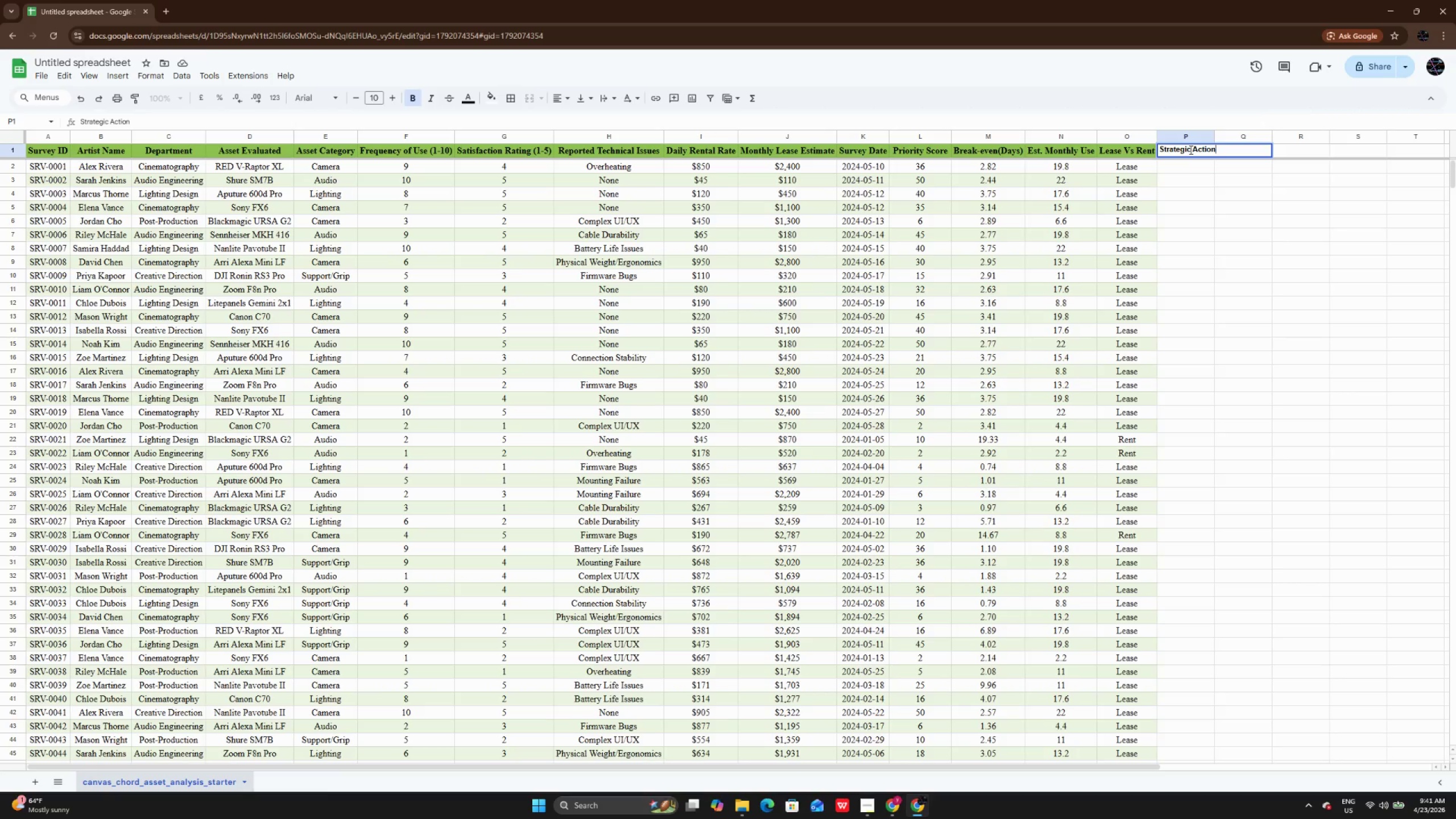 
key(Enter)
 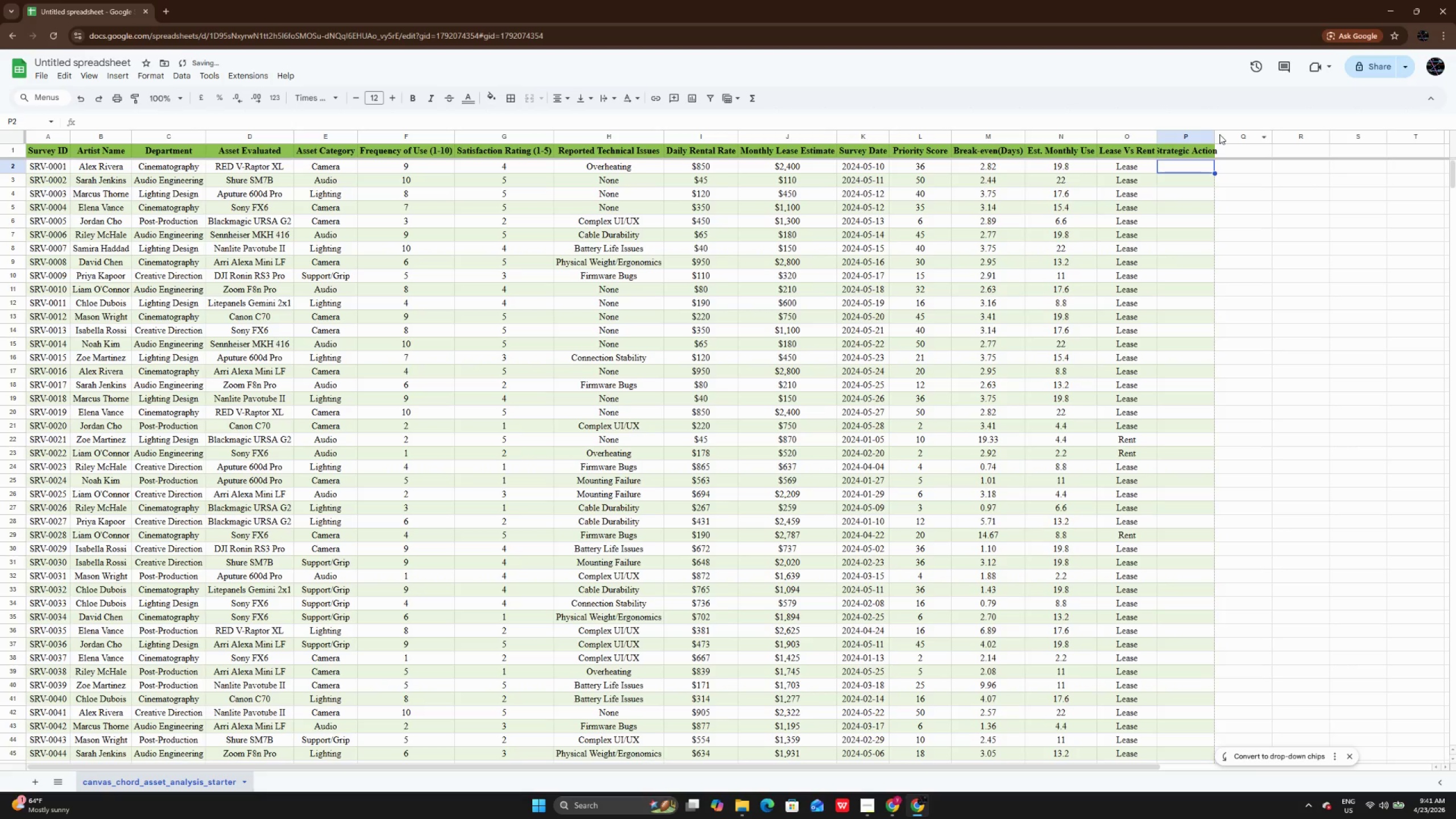 
double_click([1217, 135])
 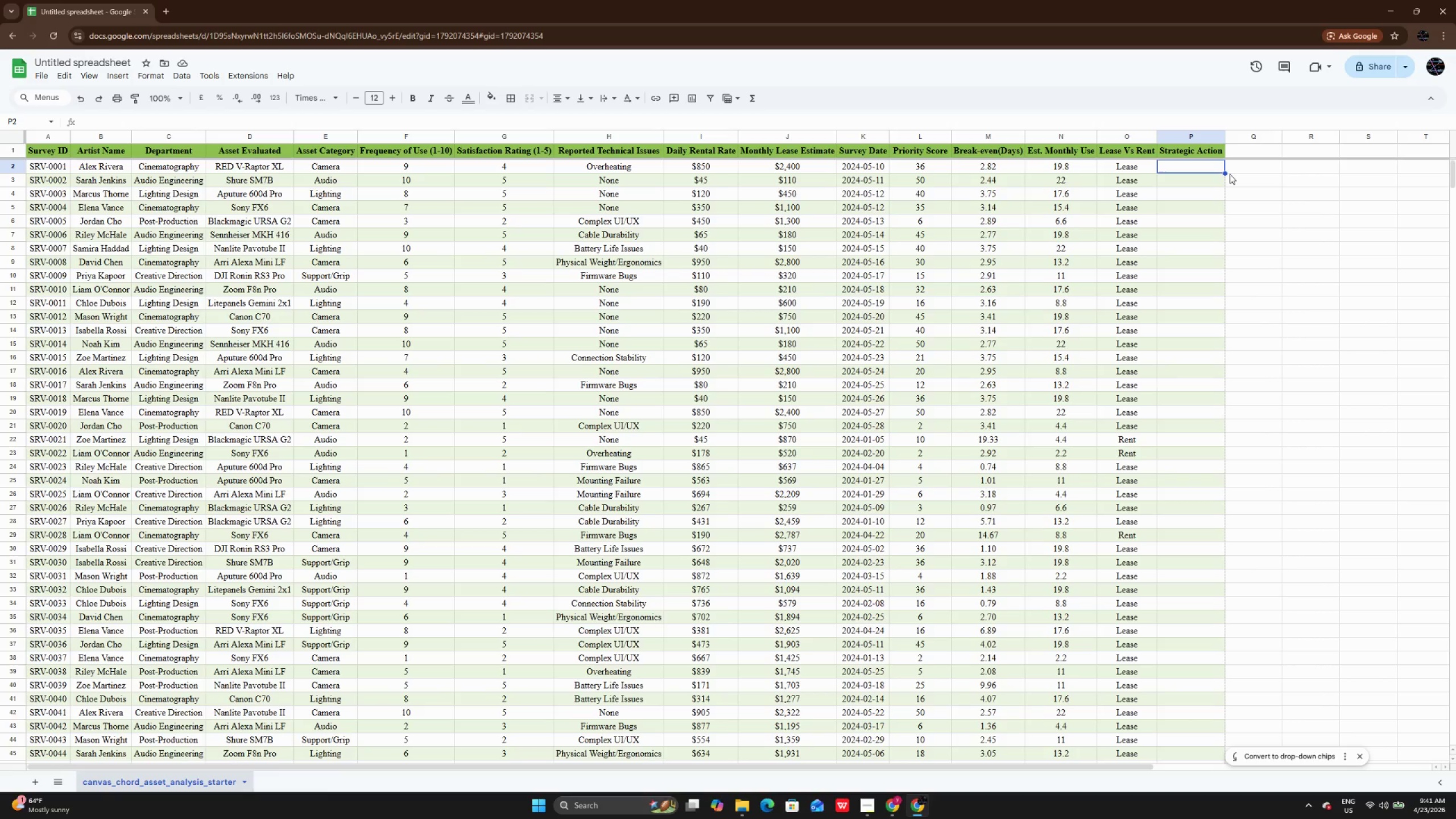 
wait(10.92)
 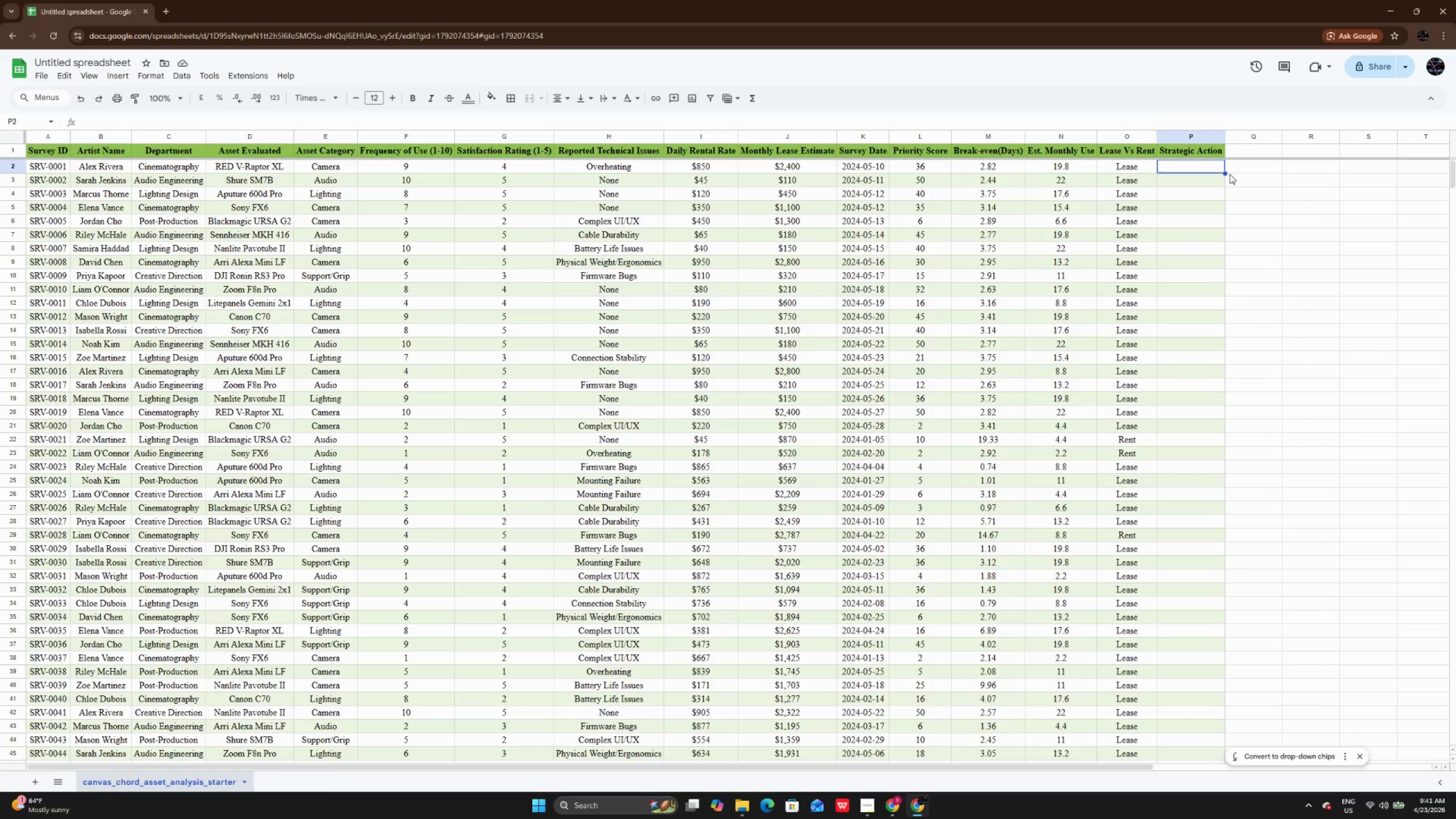 
type(=IFS(AND(F2>=7, G2<=3.5), "")
 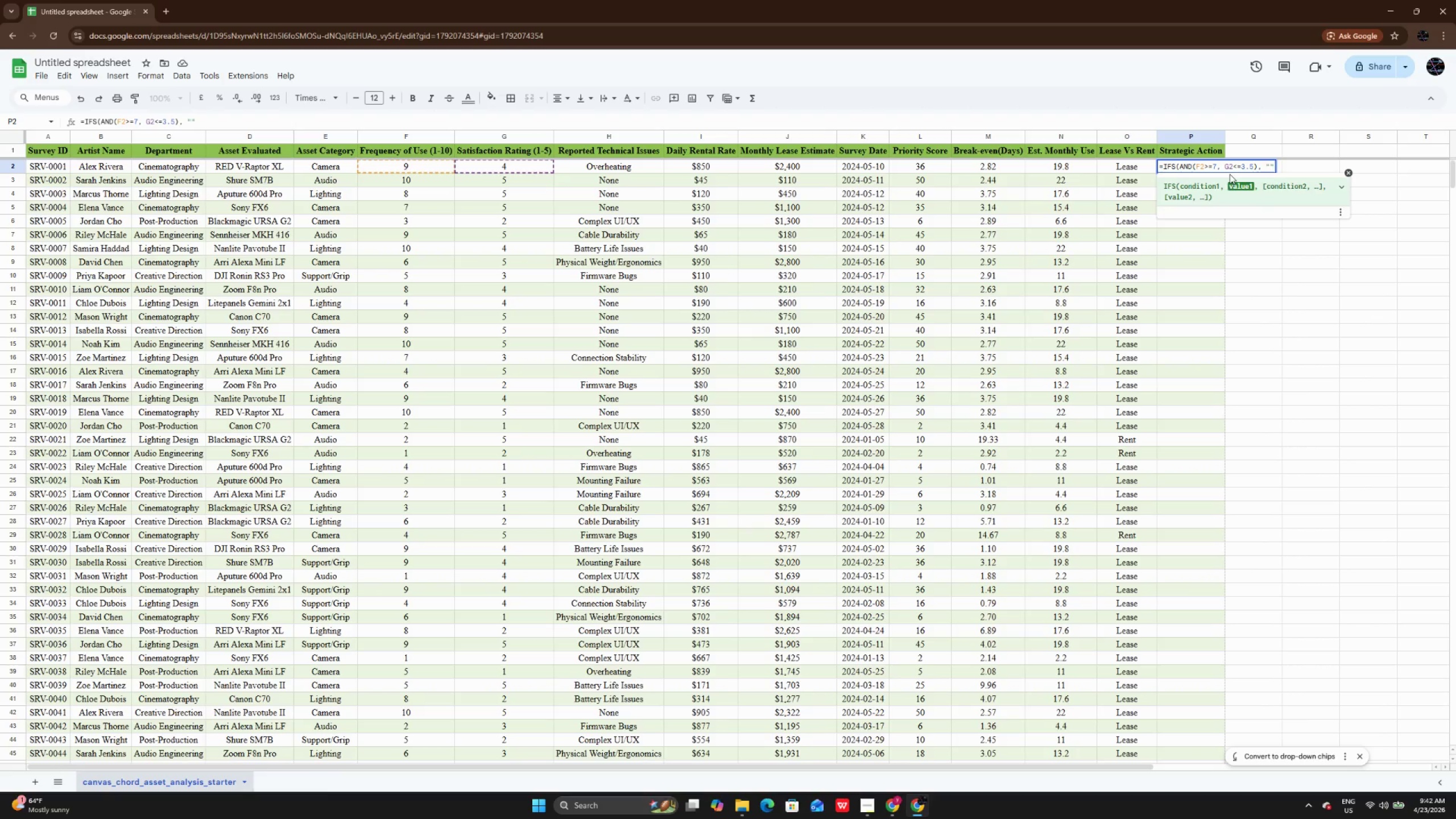 
key(ArrowLeft)
 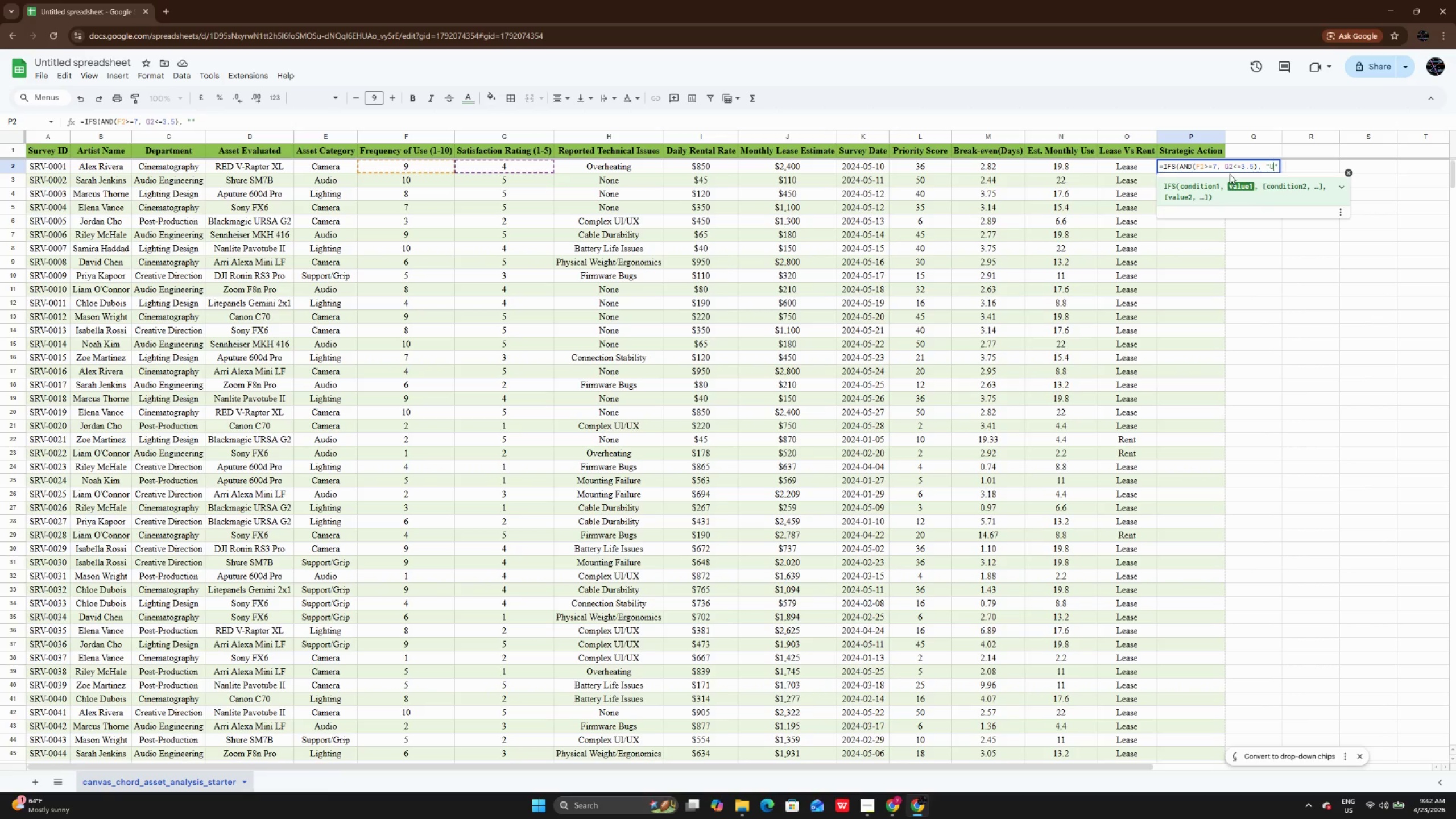 
type(Upgrade Gear)
 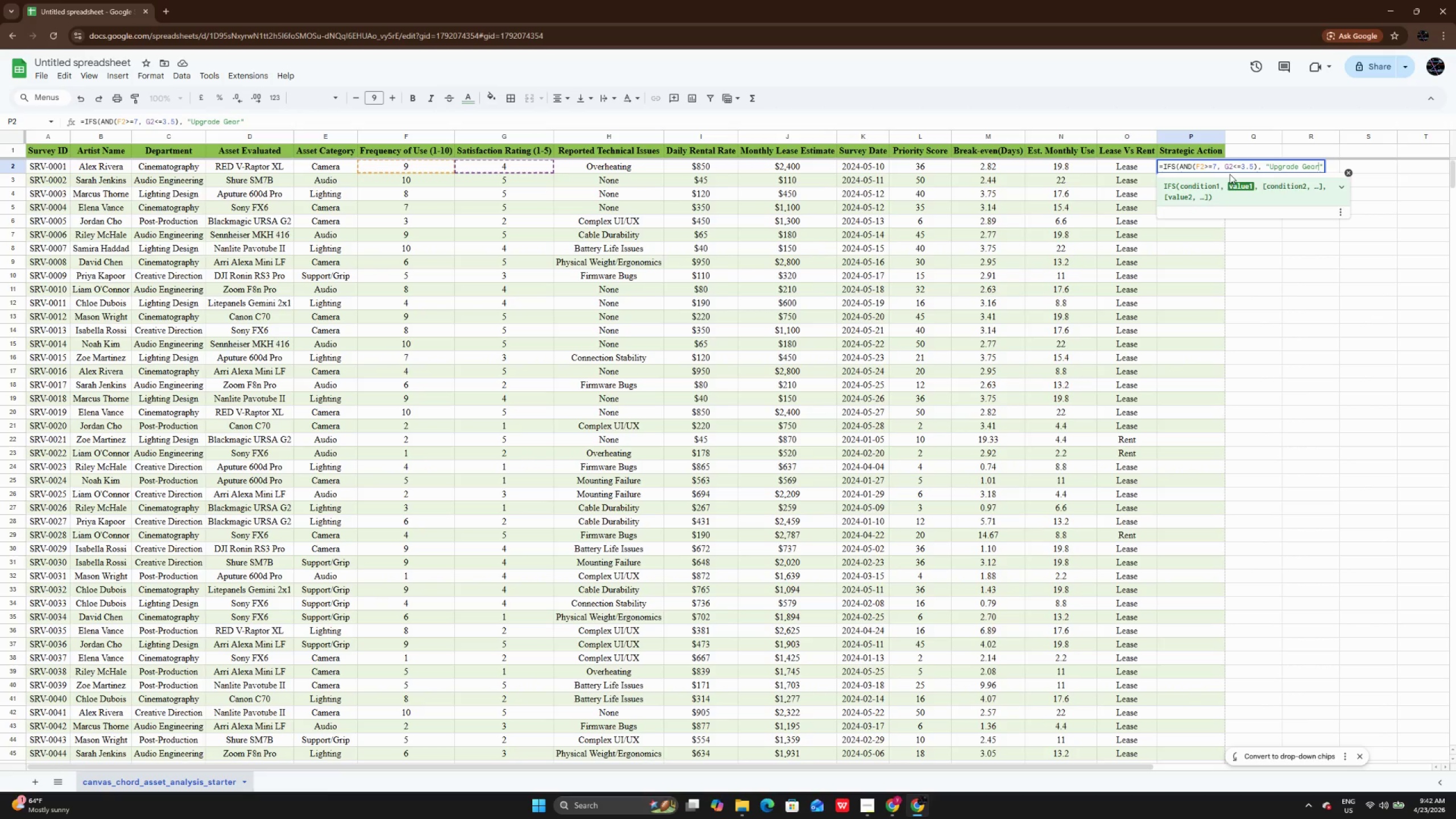 
key(ArrowRight)
 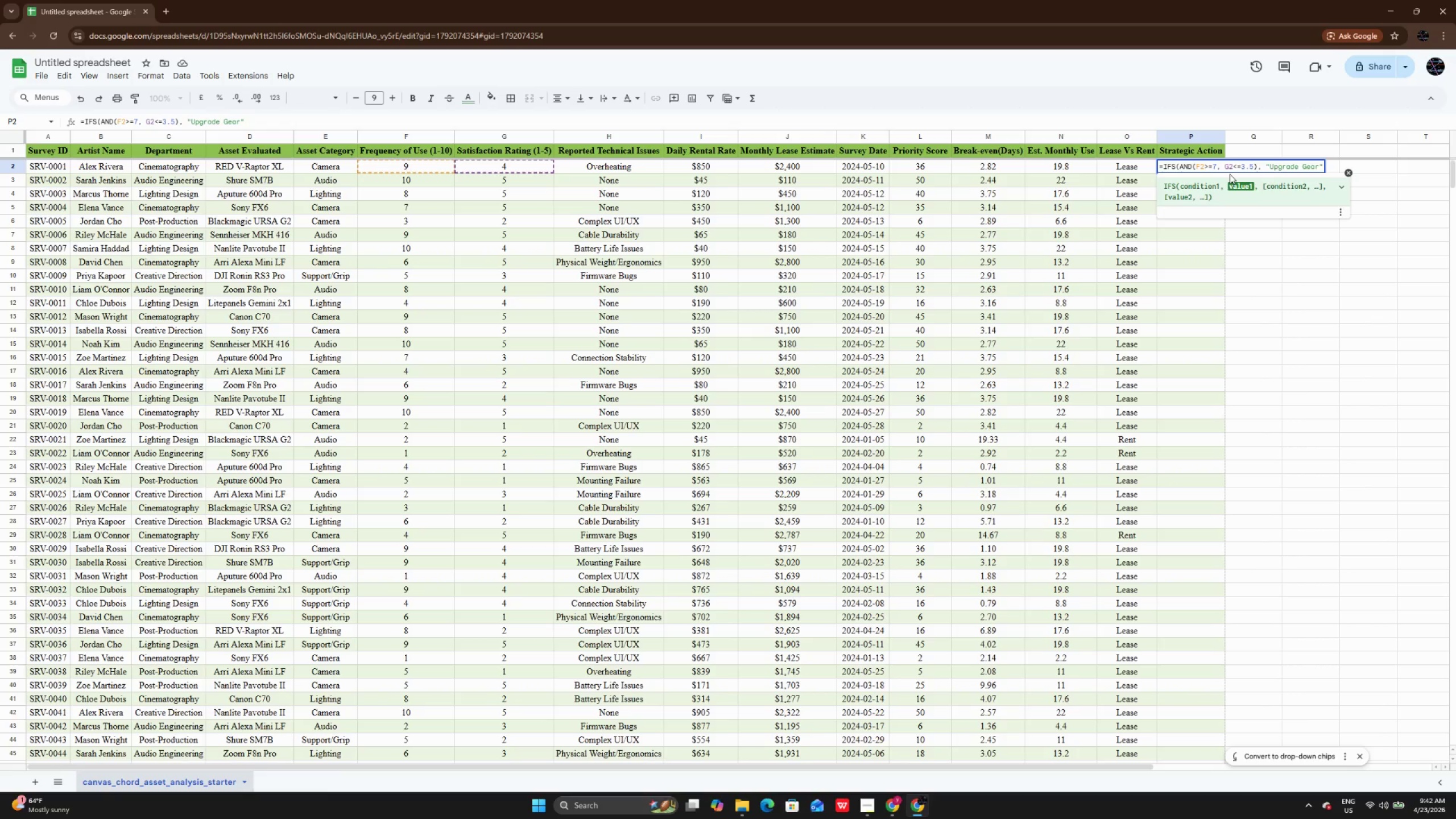 
type(, And )
key(Backspace)
key(Backspace)
key(Backspace)
type(ND(F2>=7, G2>3.5)
 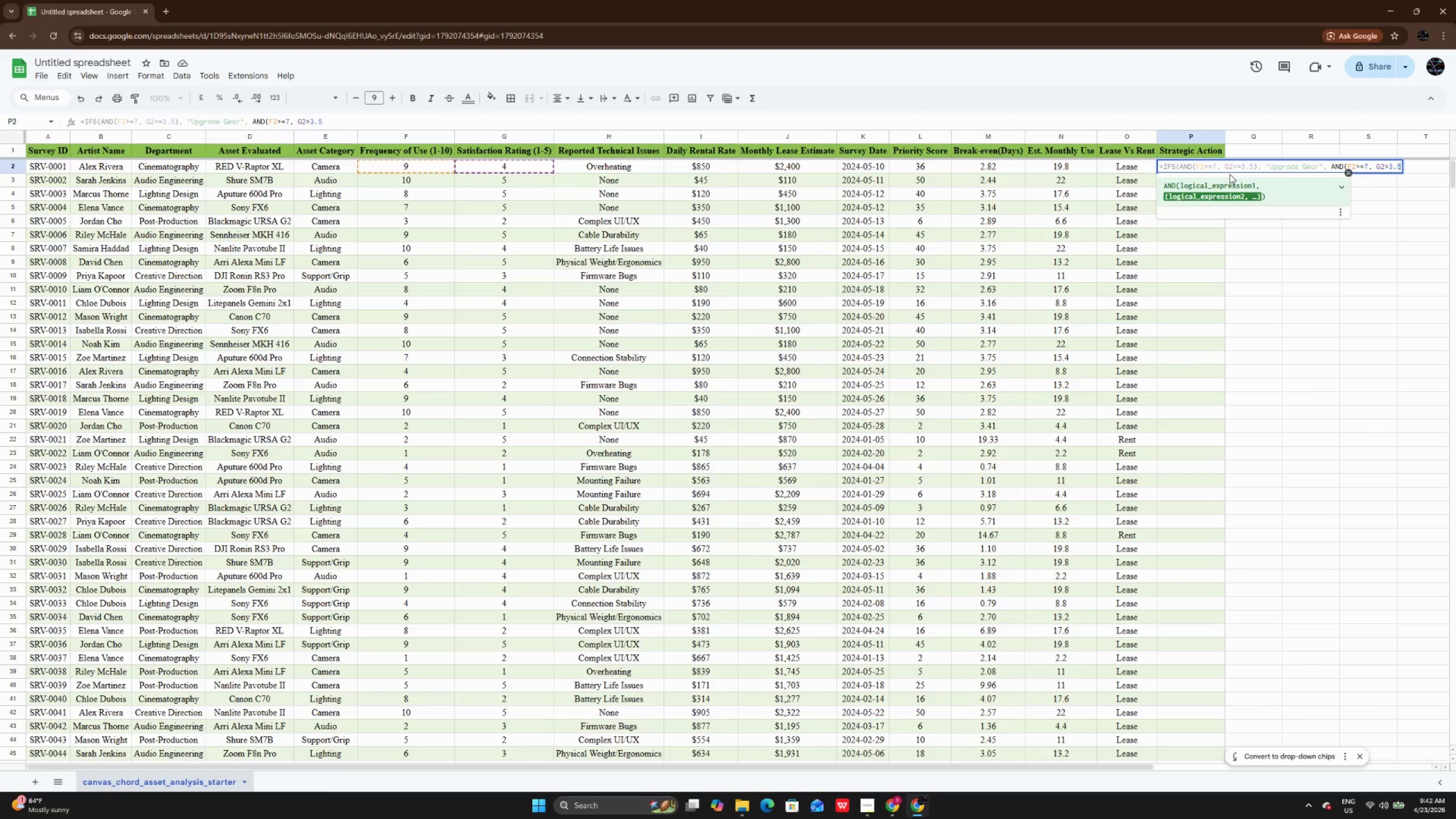 
wait(9.2)
 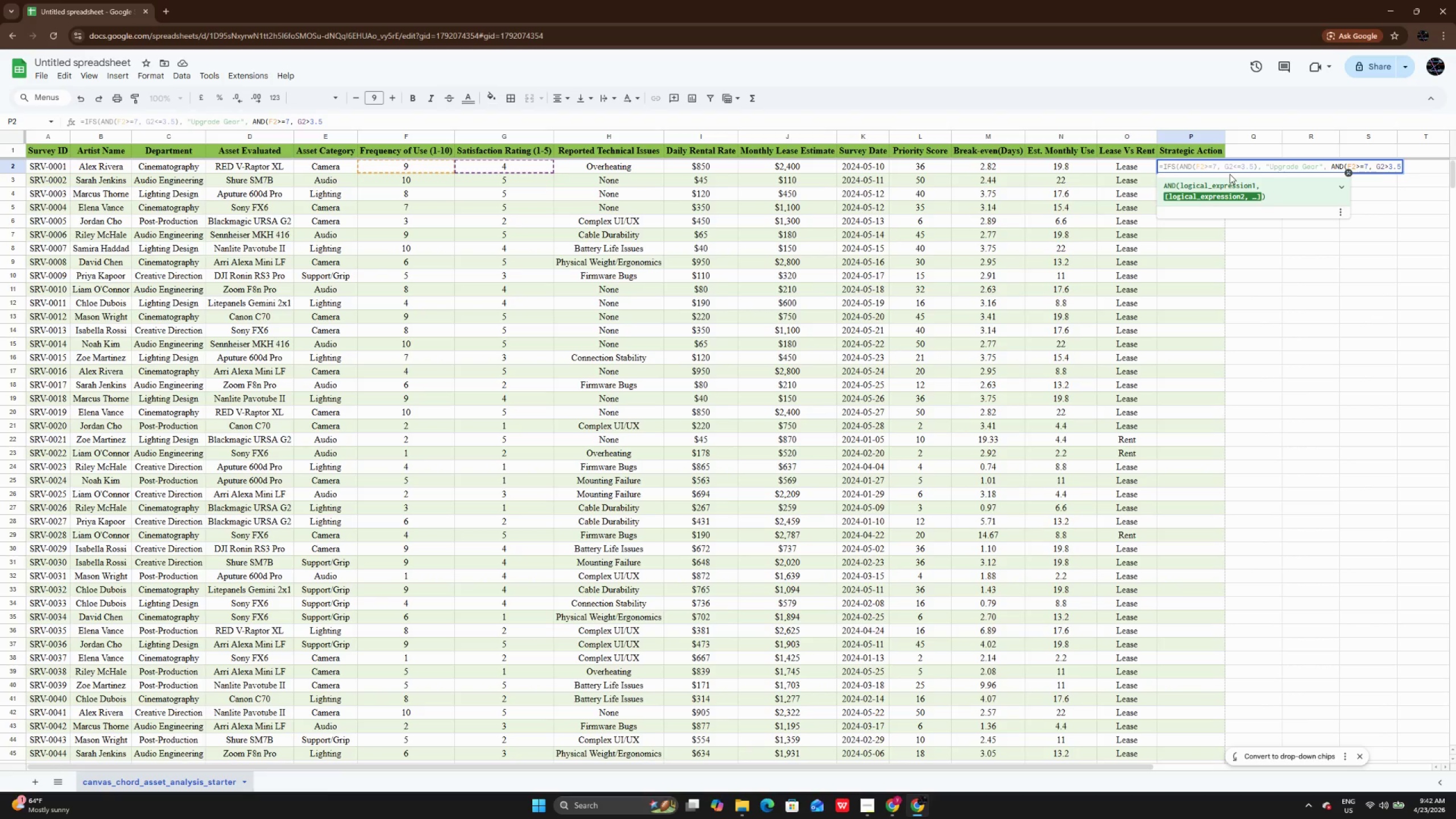 
key(Shift+0)
 